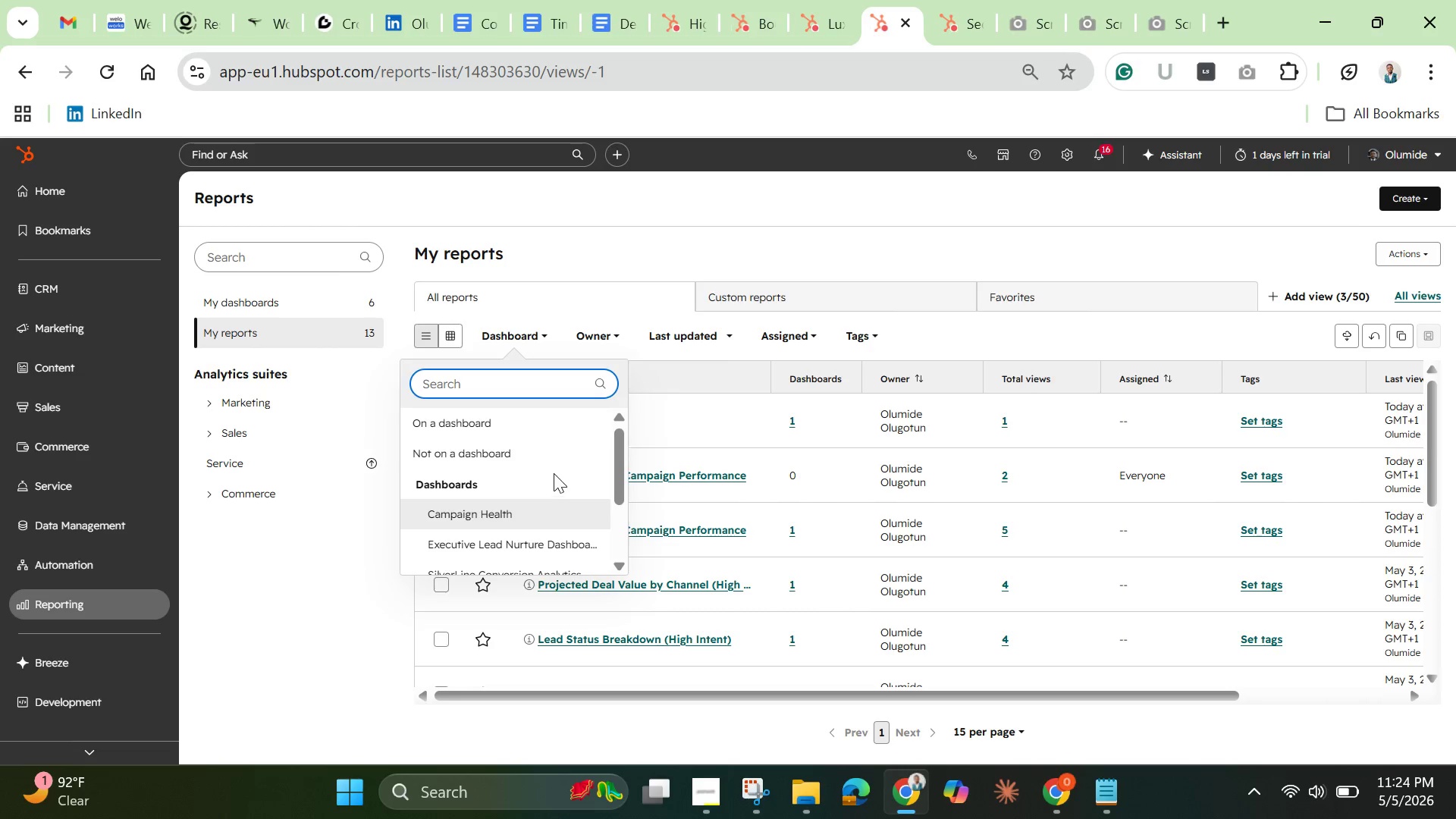 
left_click_drag(start_coordinate=[615, 465], to_coordinate=[620, 535])
 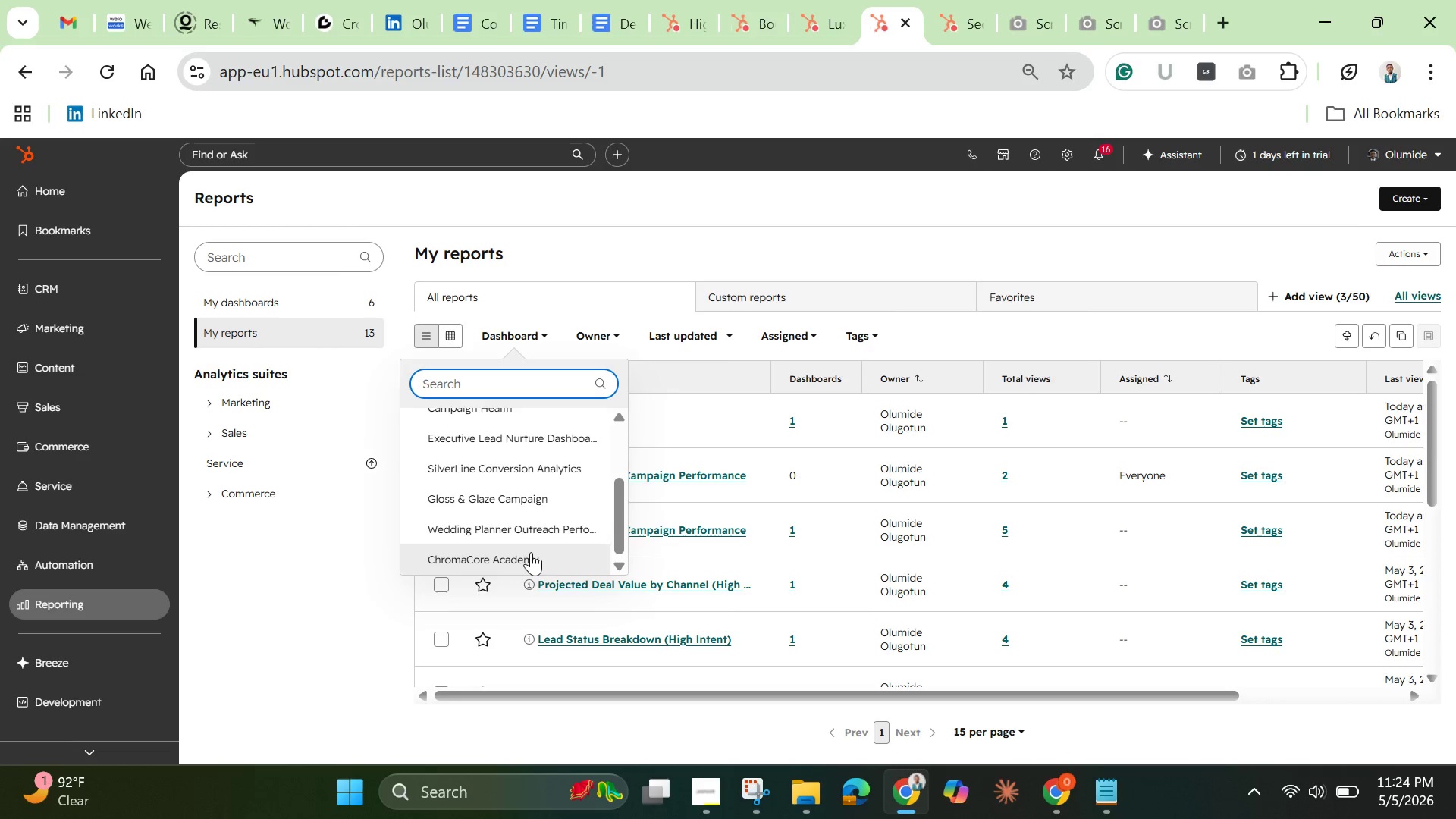 
left_click([531, 552])
 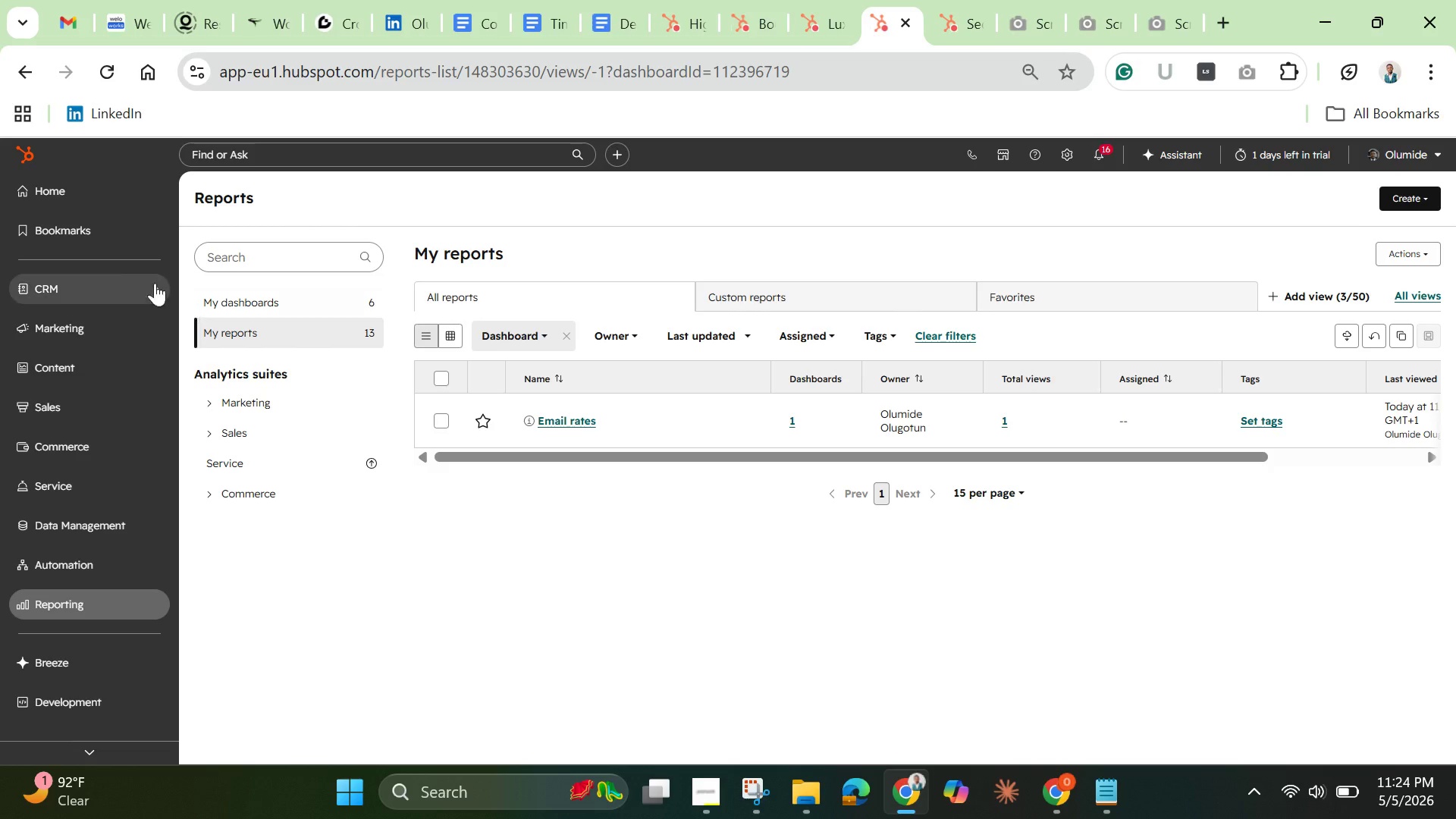 
left_click([248, 306])
 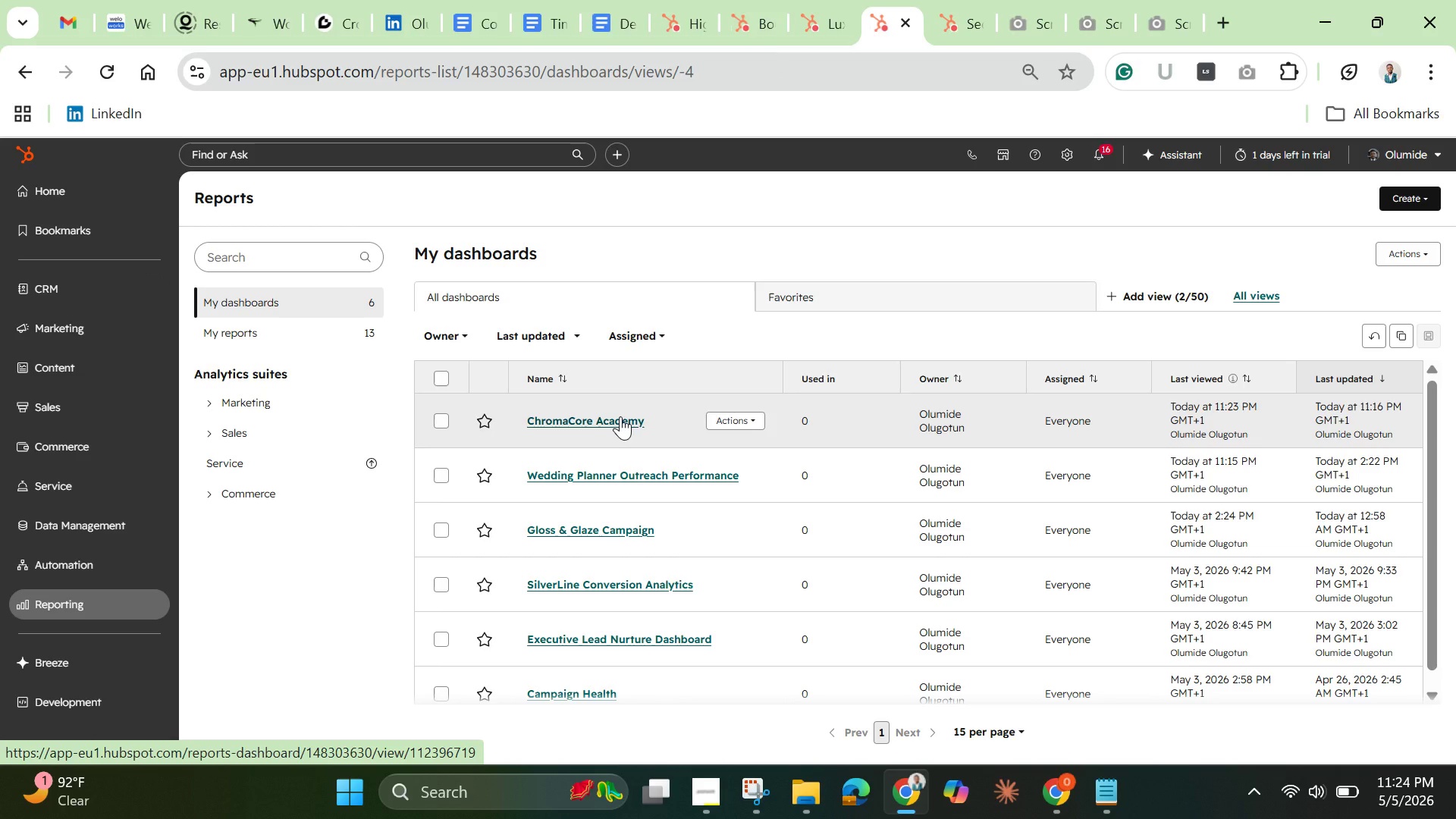 
wait(5.3)
 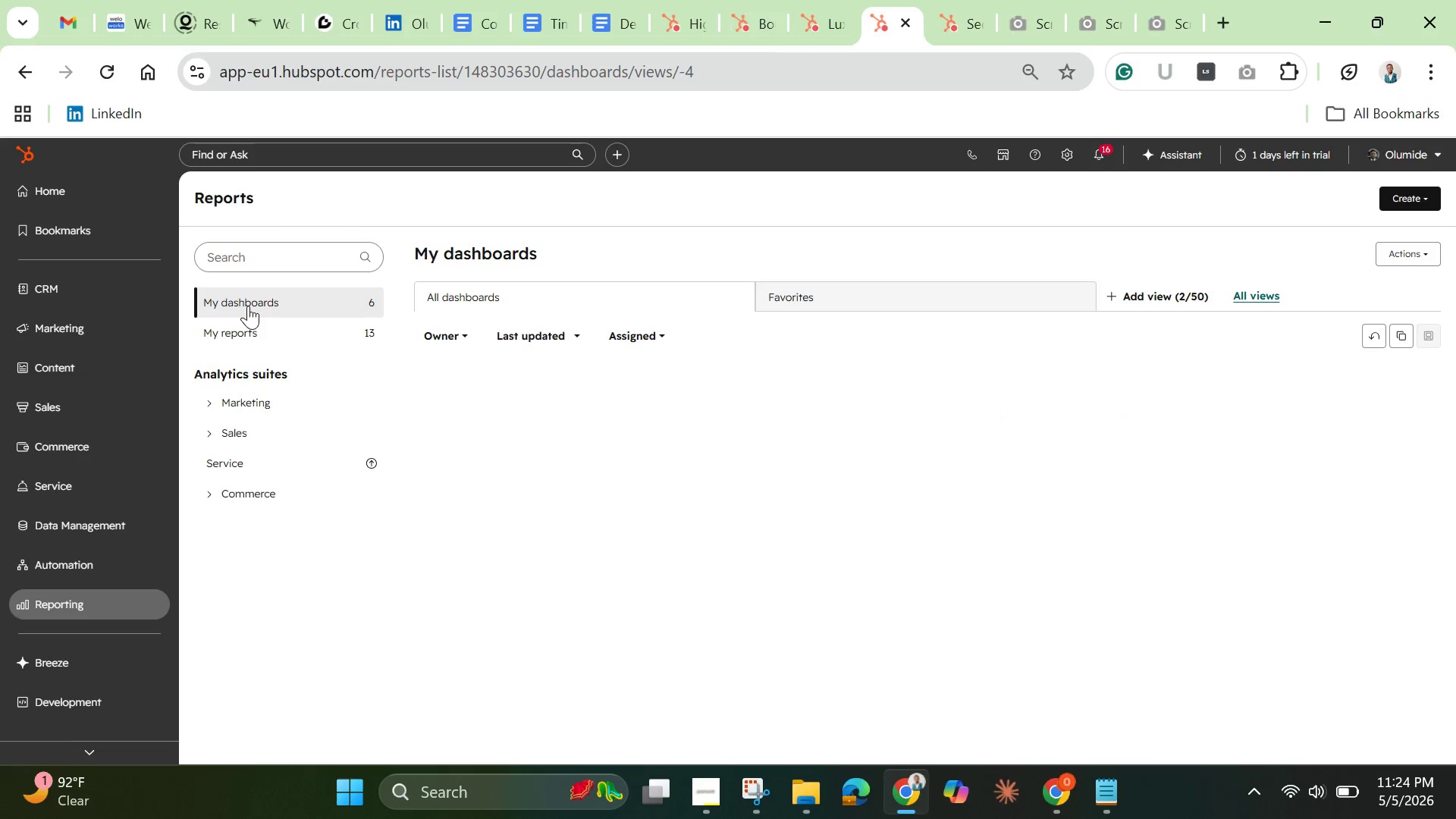 
right_click([620, 416])
 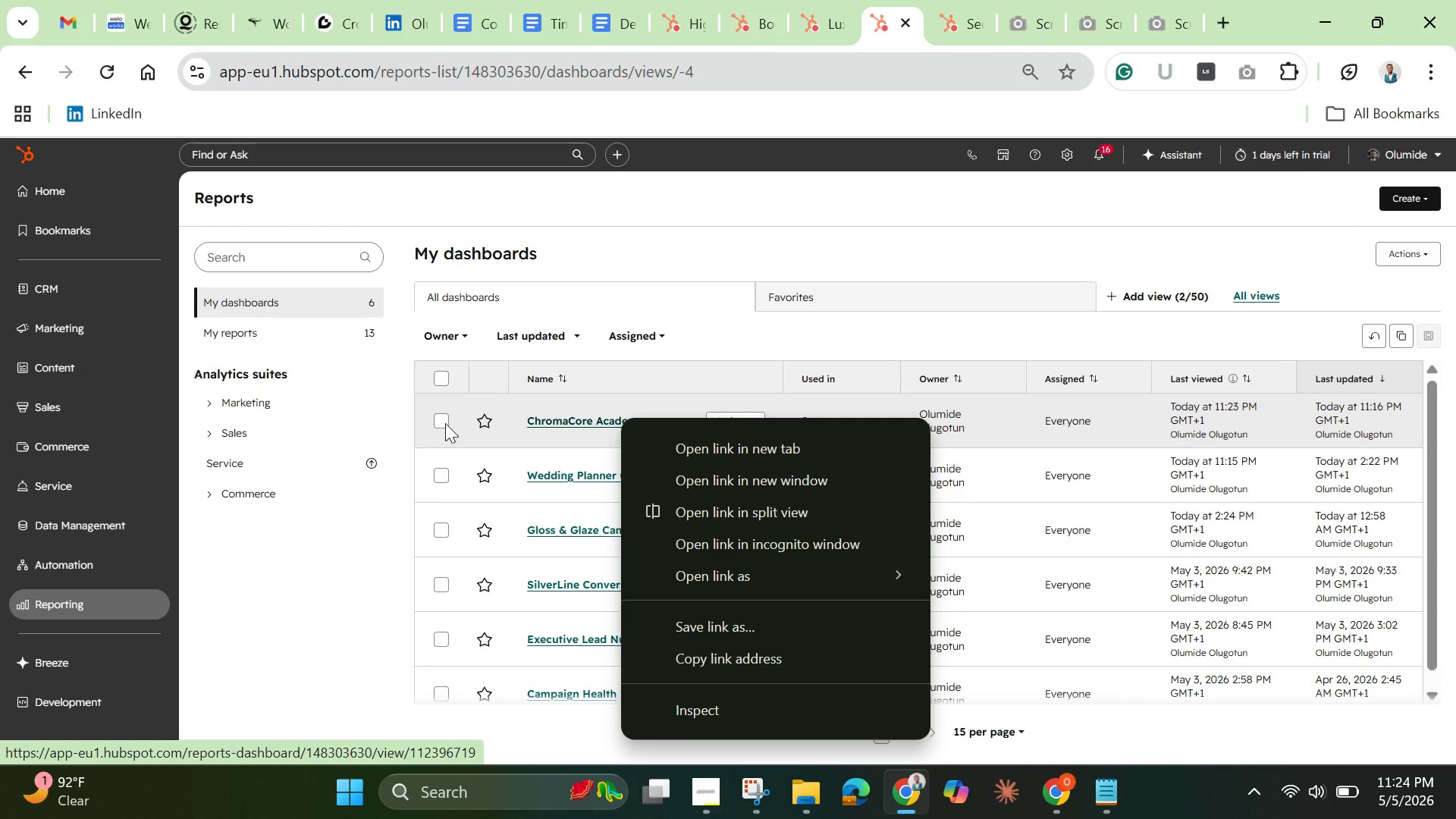 
left_click([439, 423])
 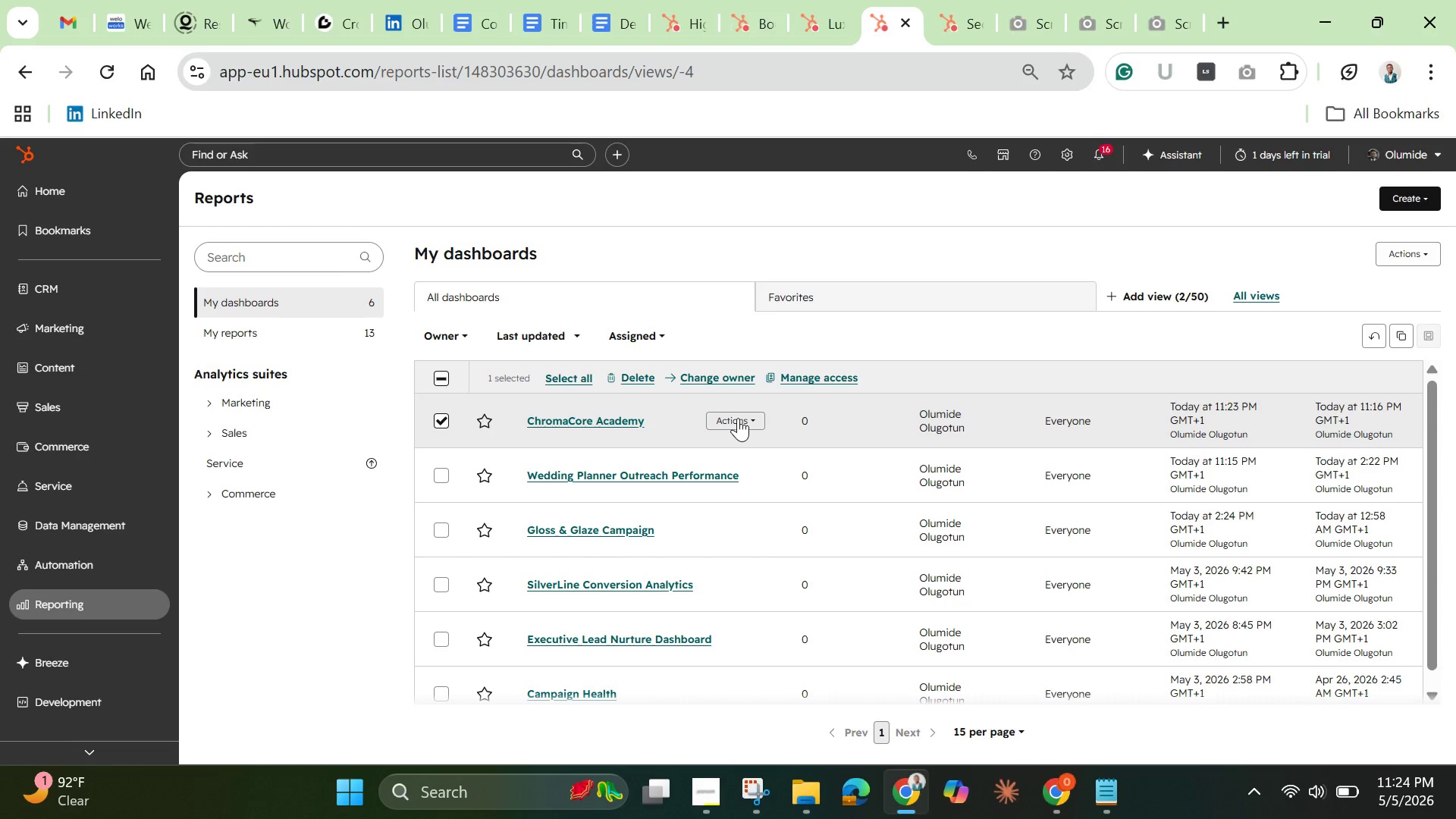 
mouse_move([751, 440])
 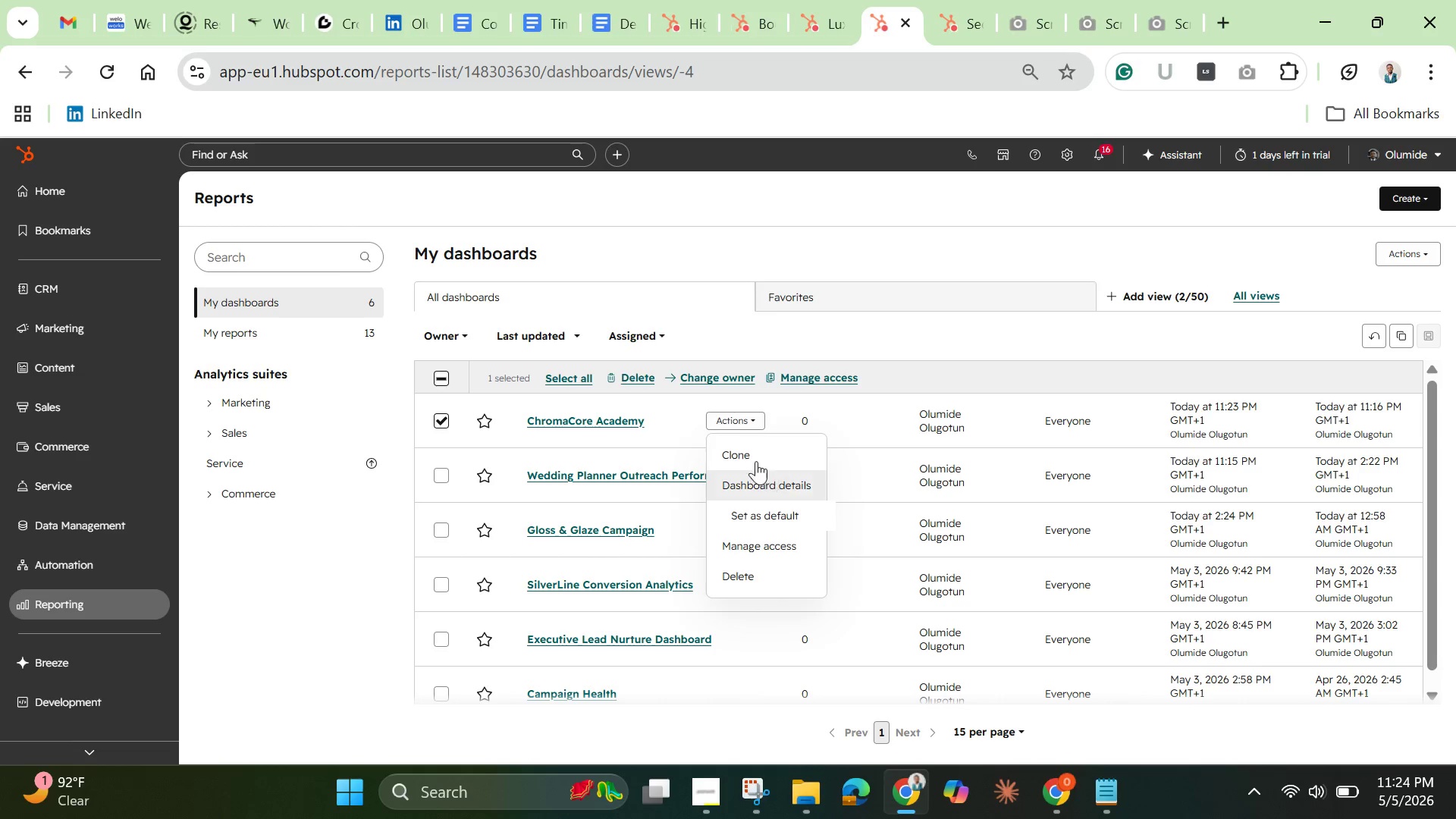 
left_click([615, 415])
 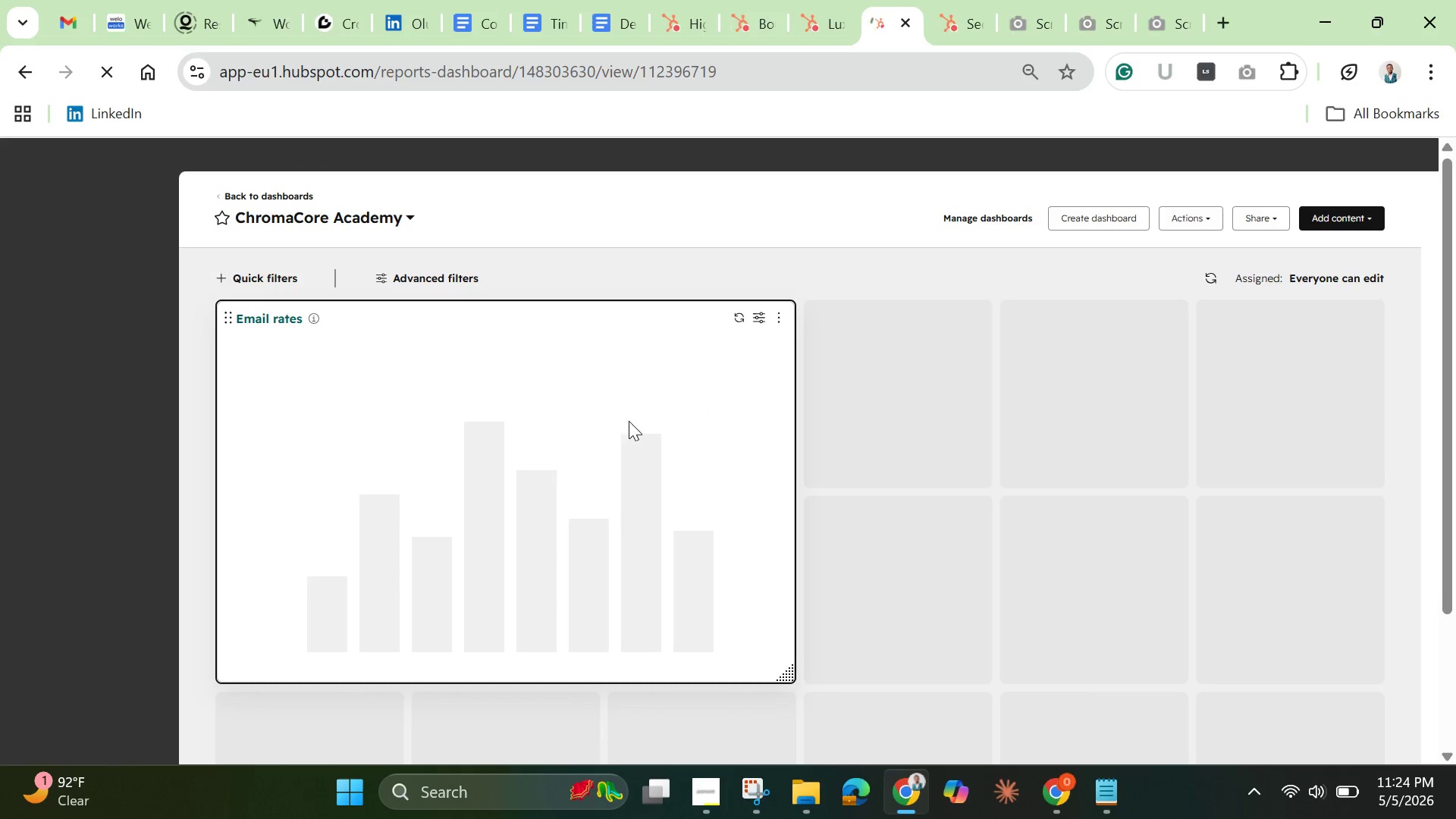 
wait(11.62)
 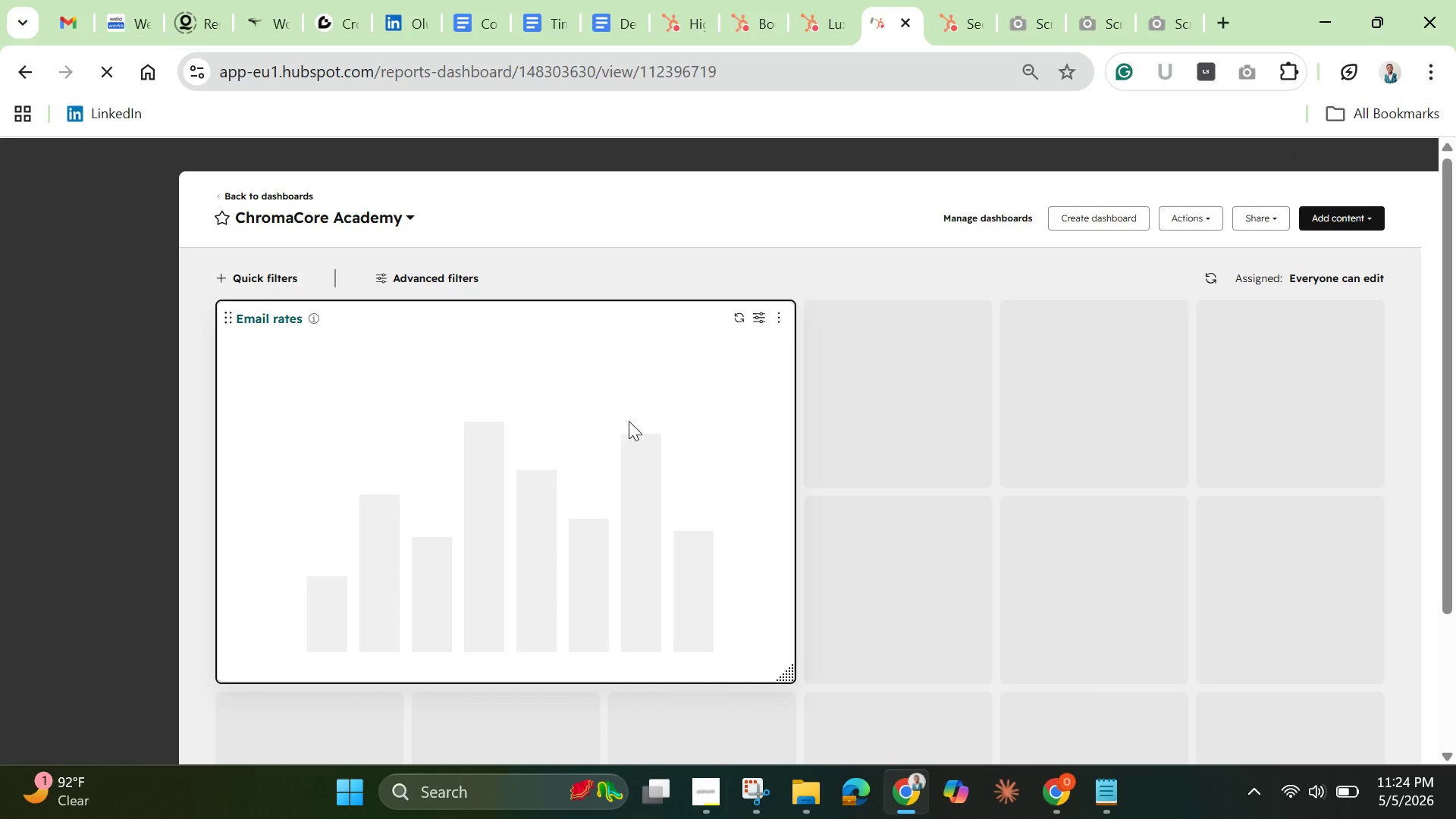 
left_click([1343, 218])
 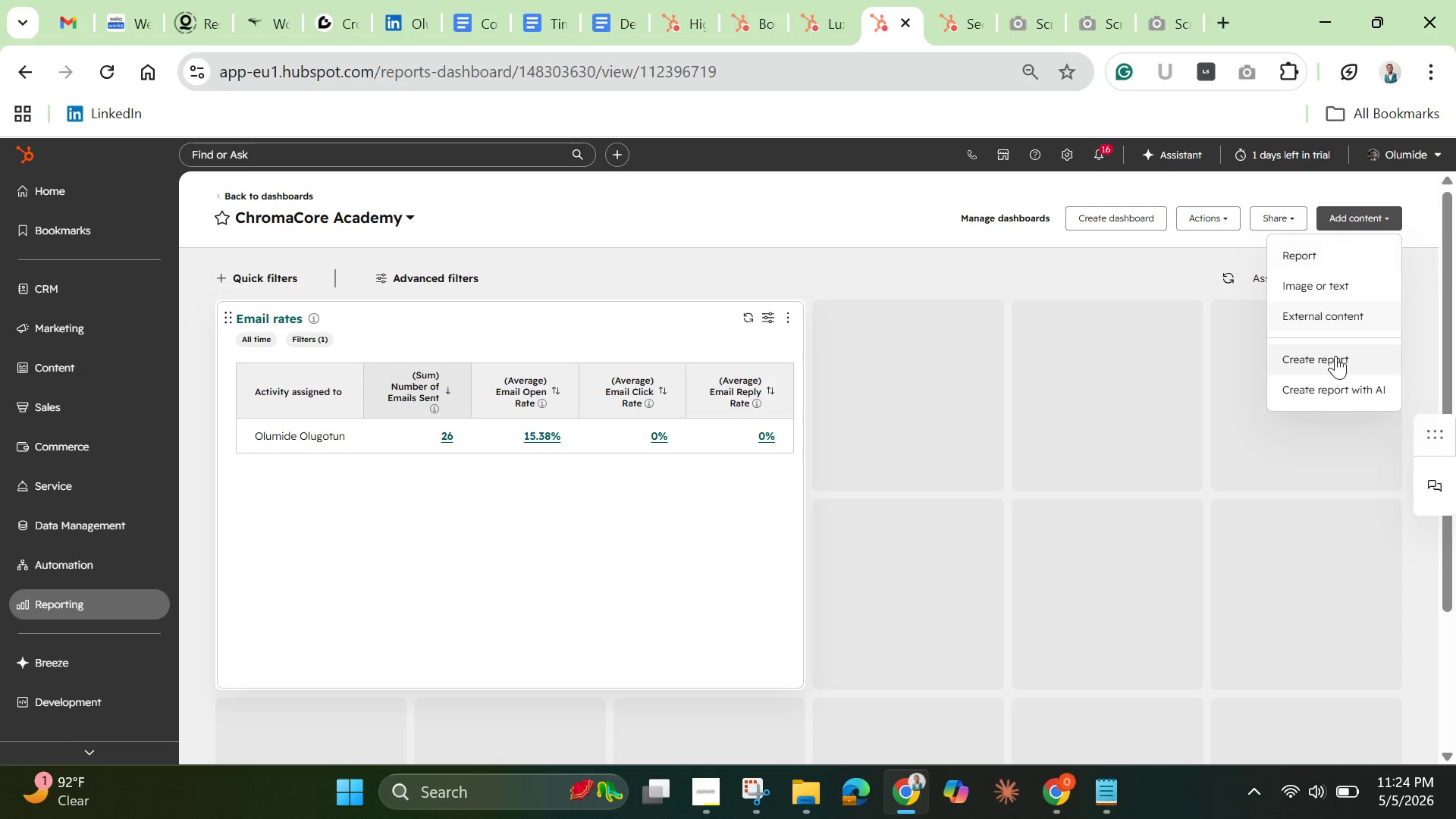 
left_click([1335, 356])
 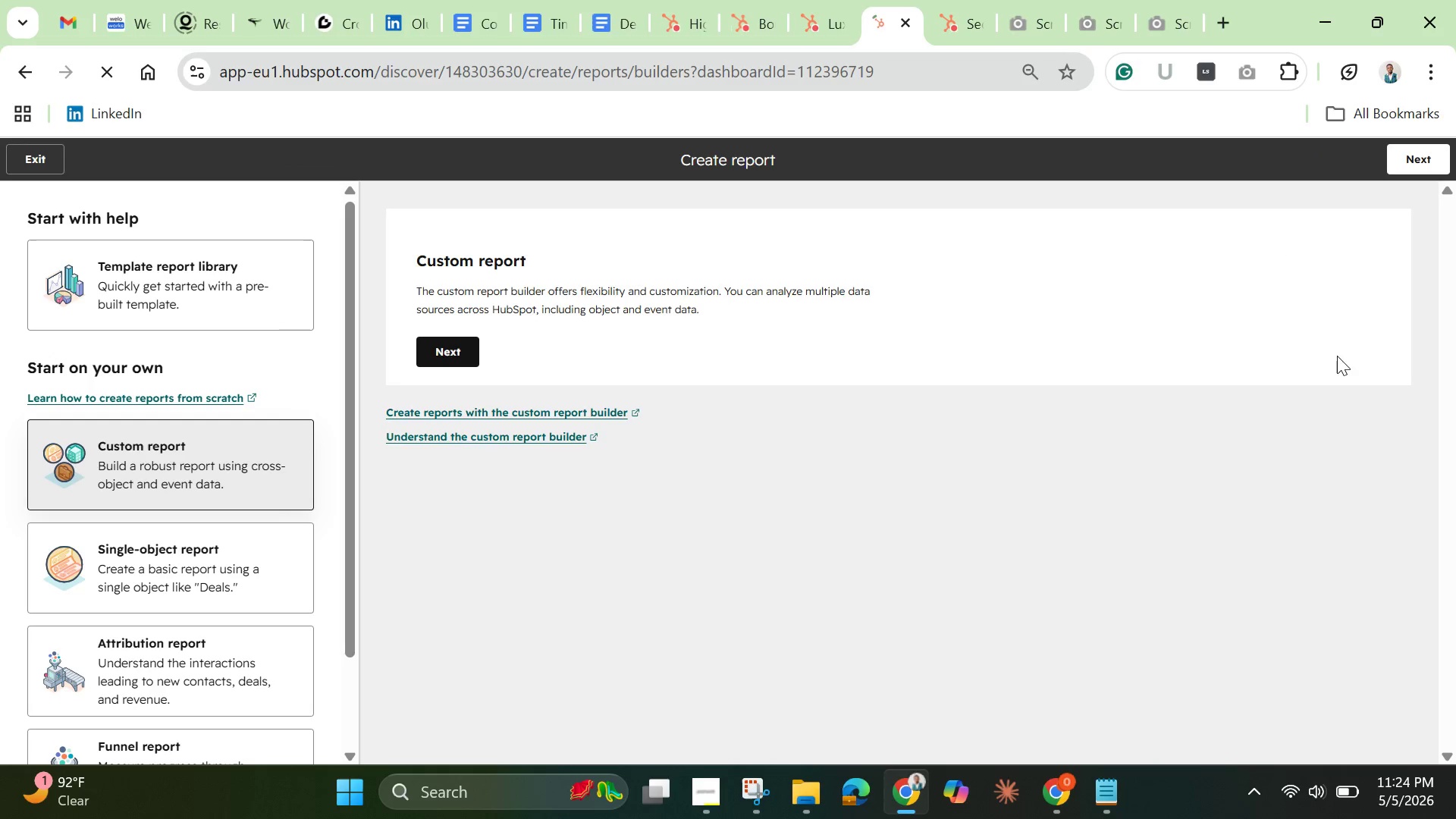 
wait(5.64)
 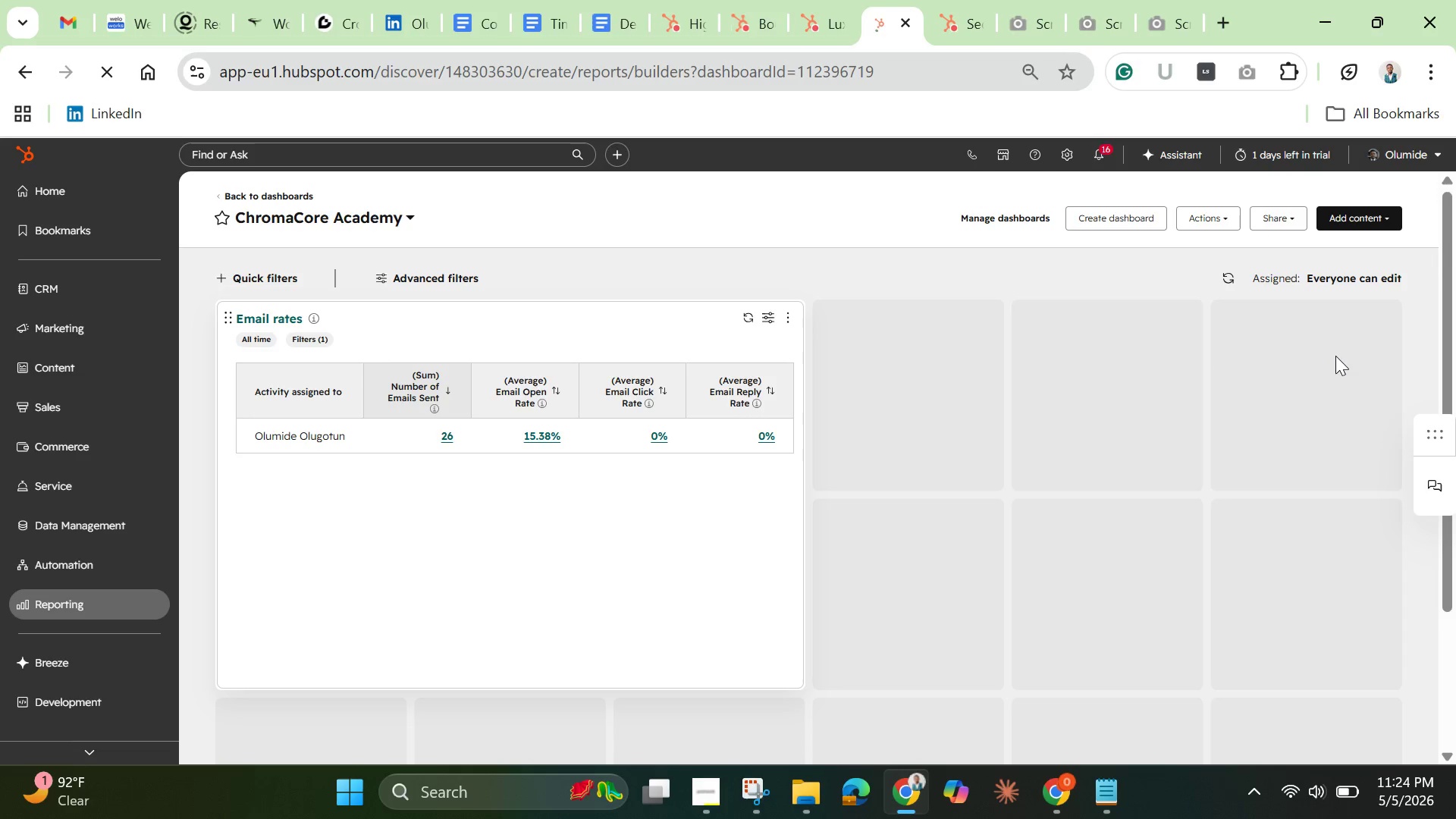 
left_click([176, 588])
 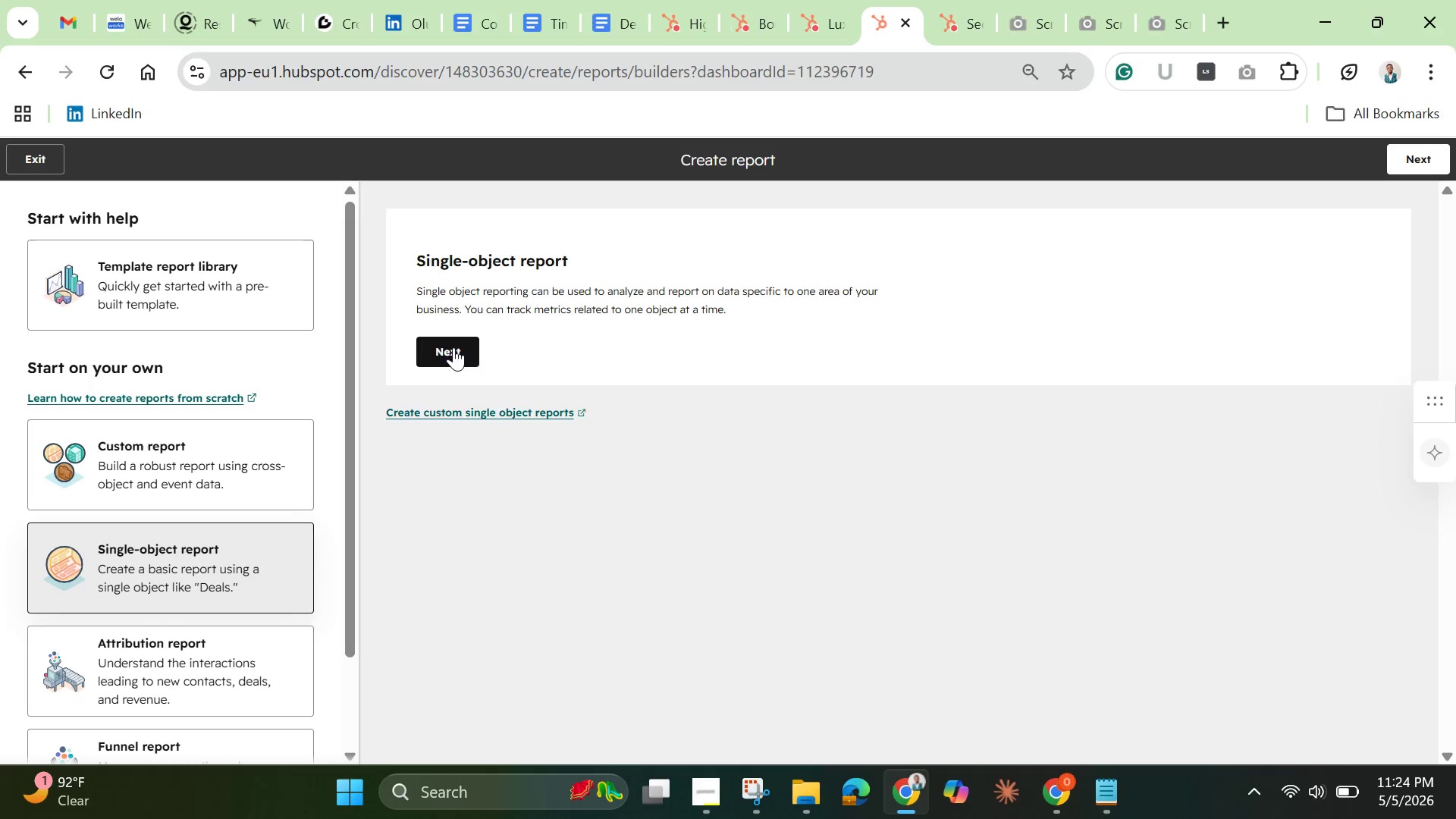 
left_click([453, 356])
 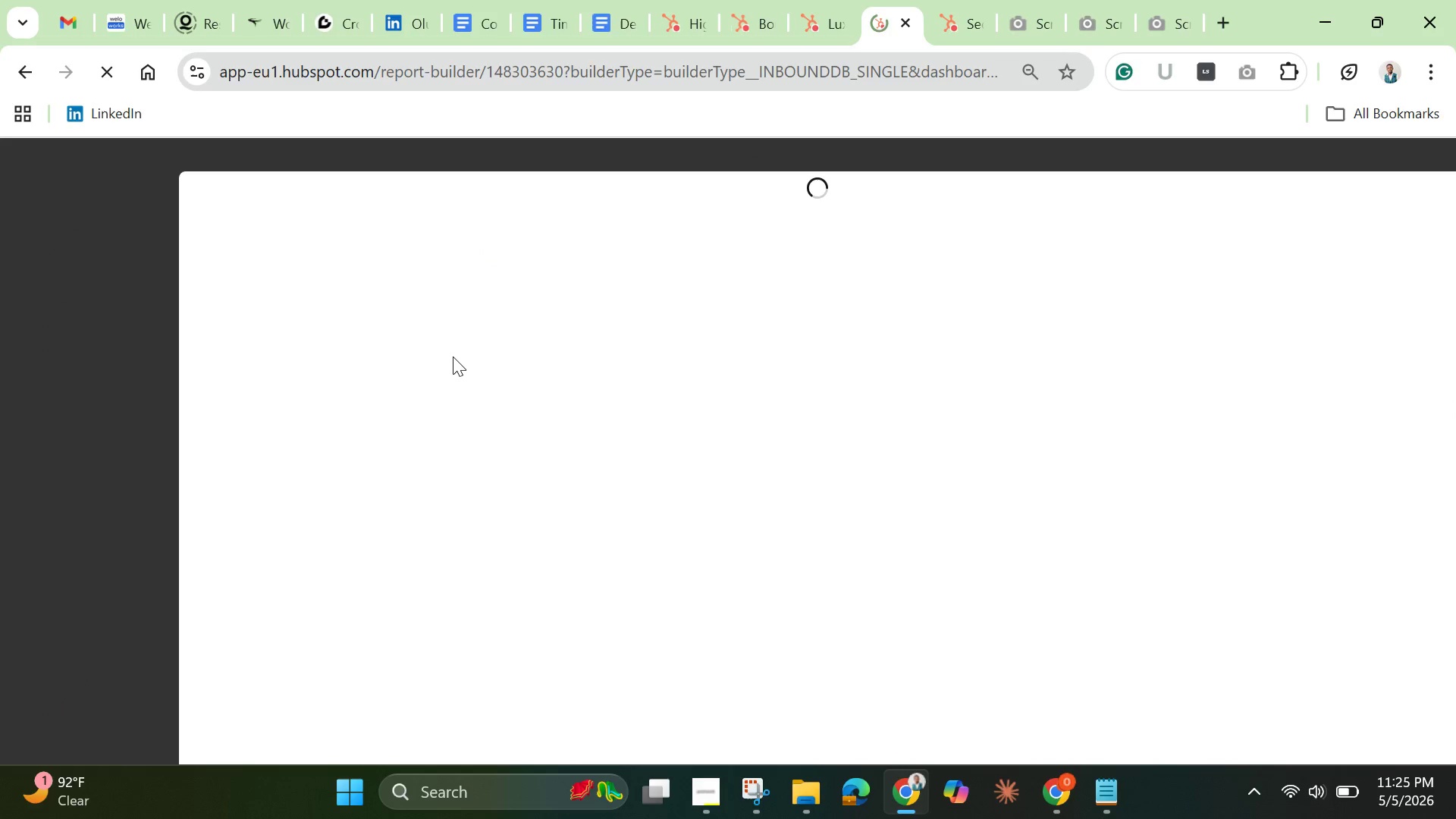 
wait(9.72)
 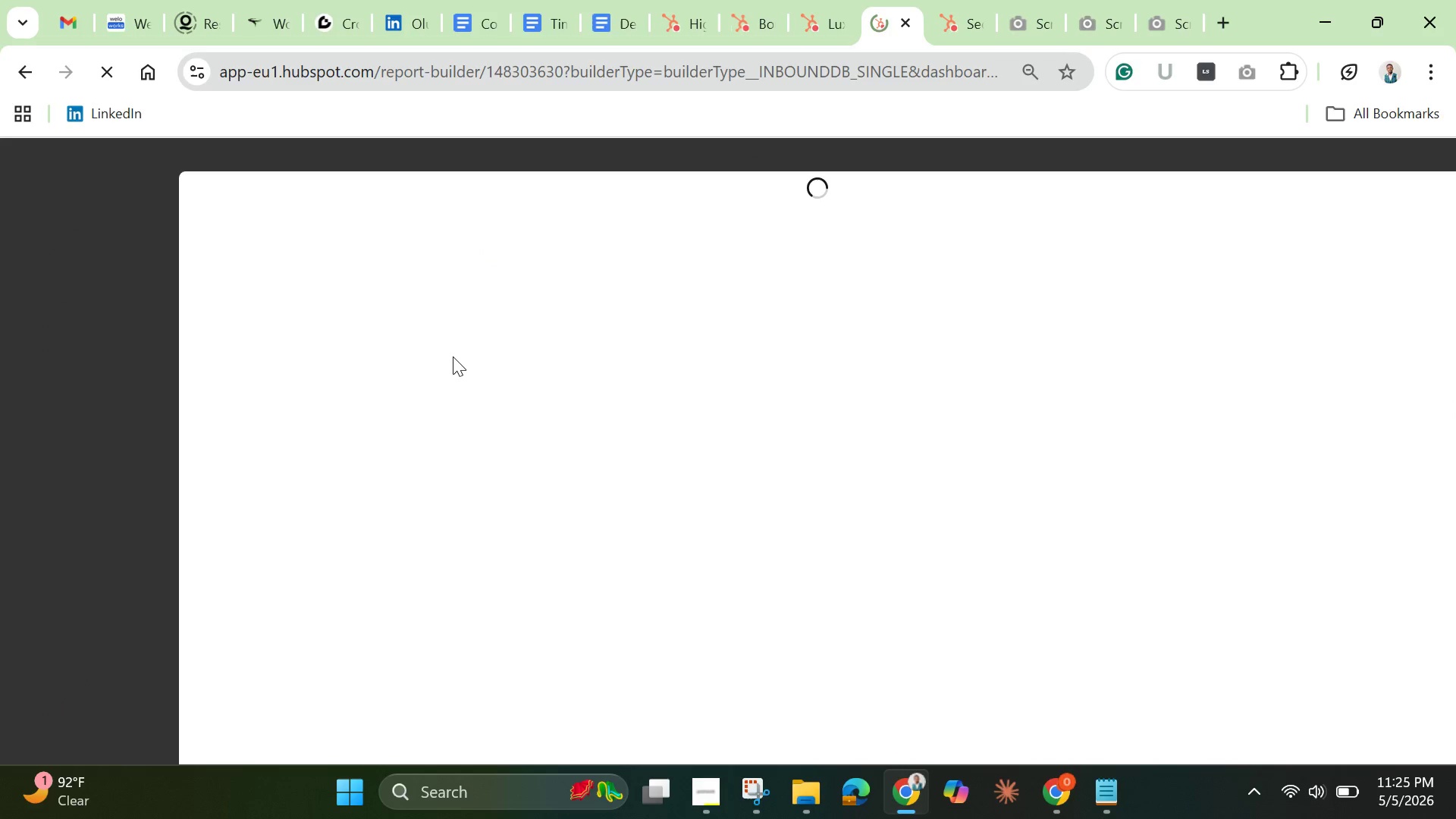 
scroll: coordinate [455, 429], scroll_direction: down, amount: 12.0
 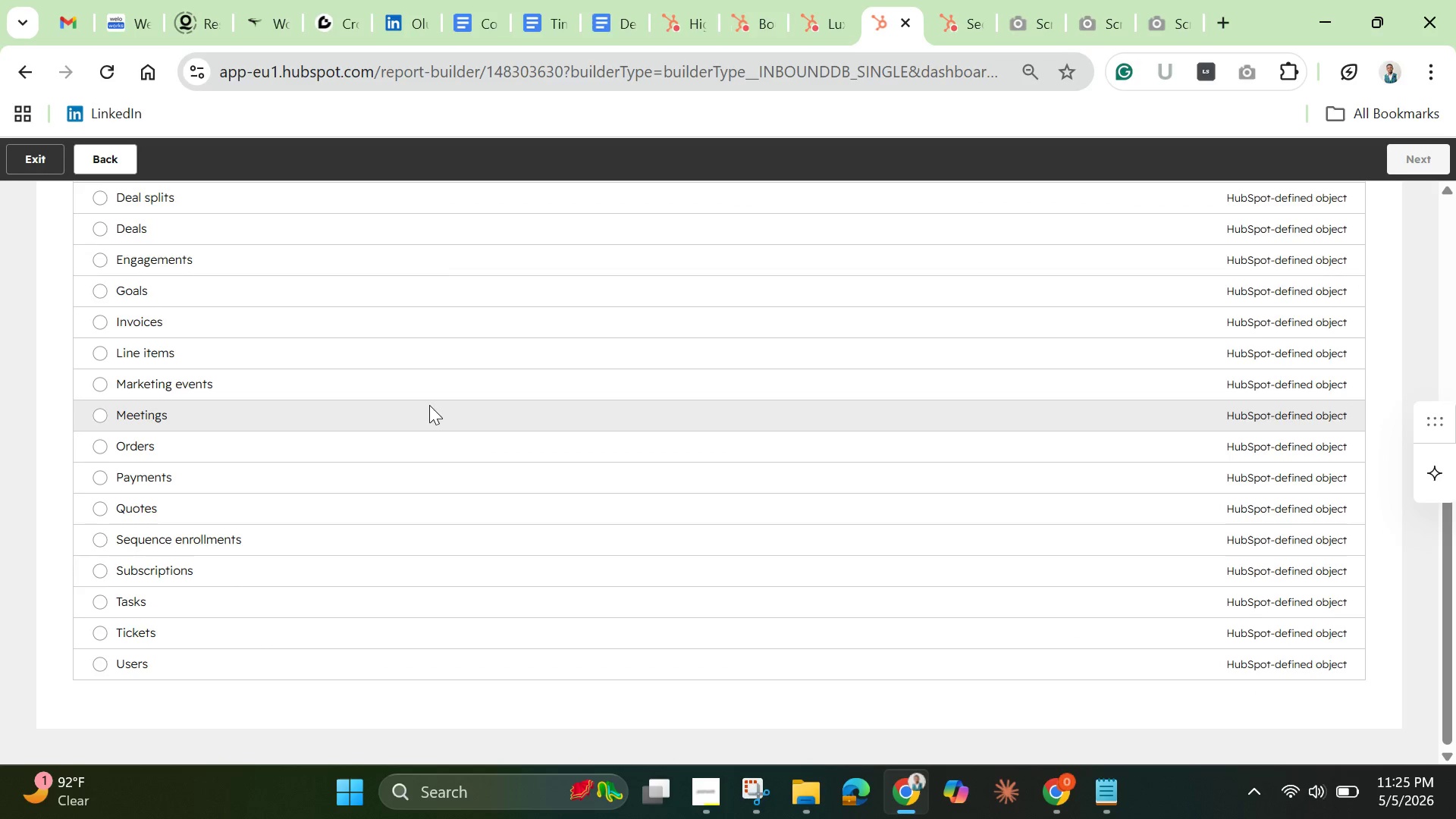 
scroll: coordinate [418, 385], scroll_direction: up, amount: 4.0
 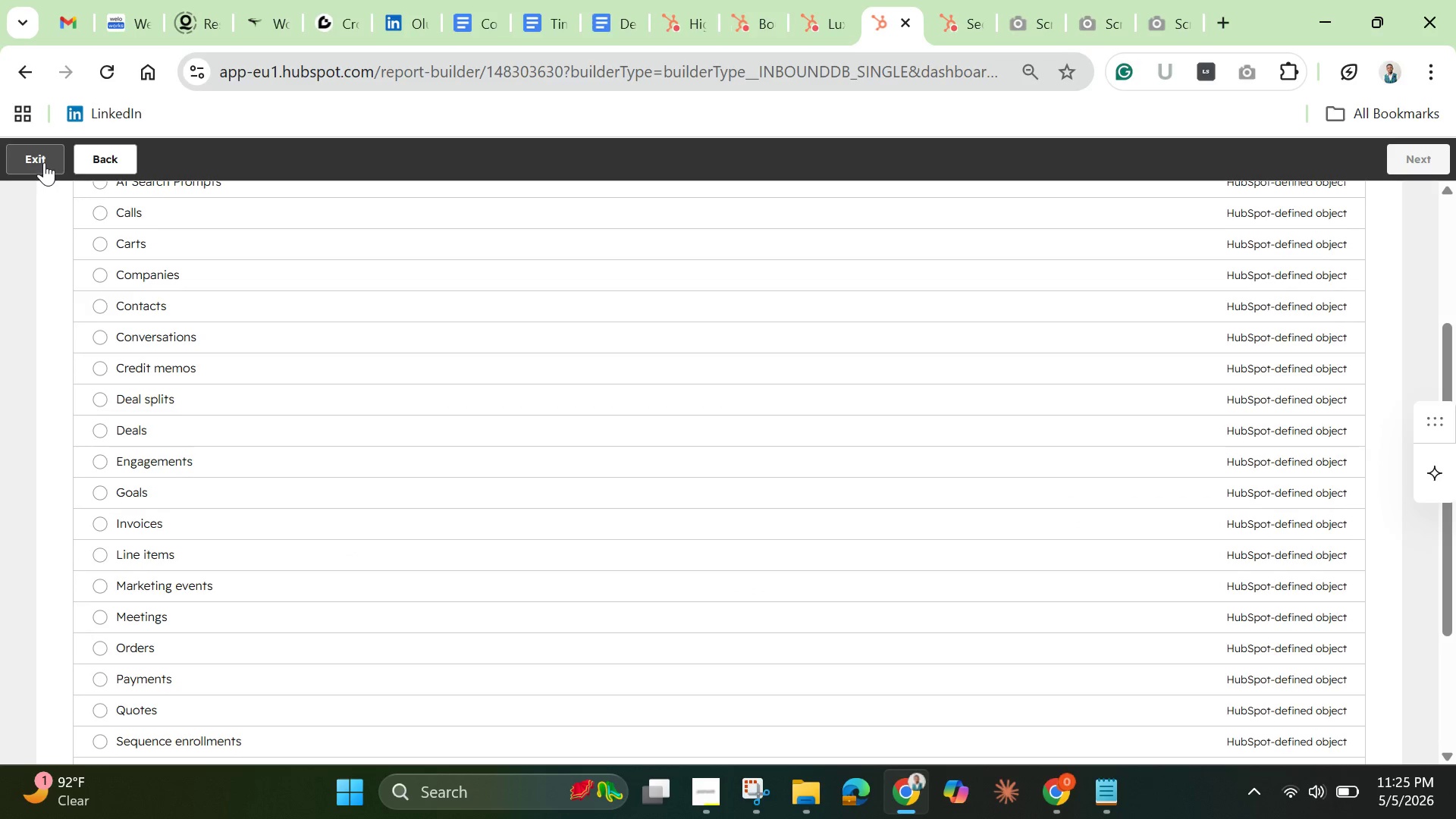 
wait(10.91)
 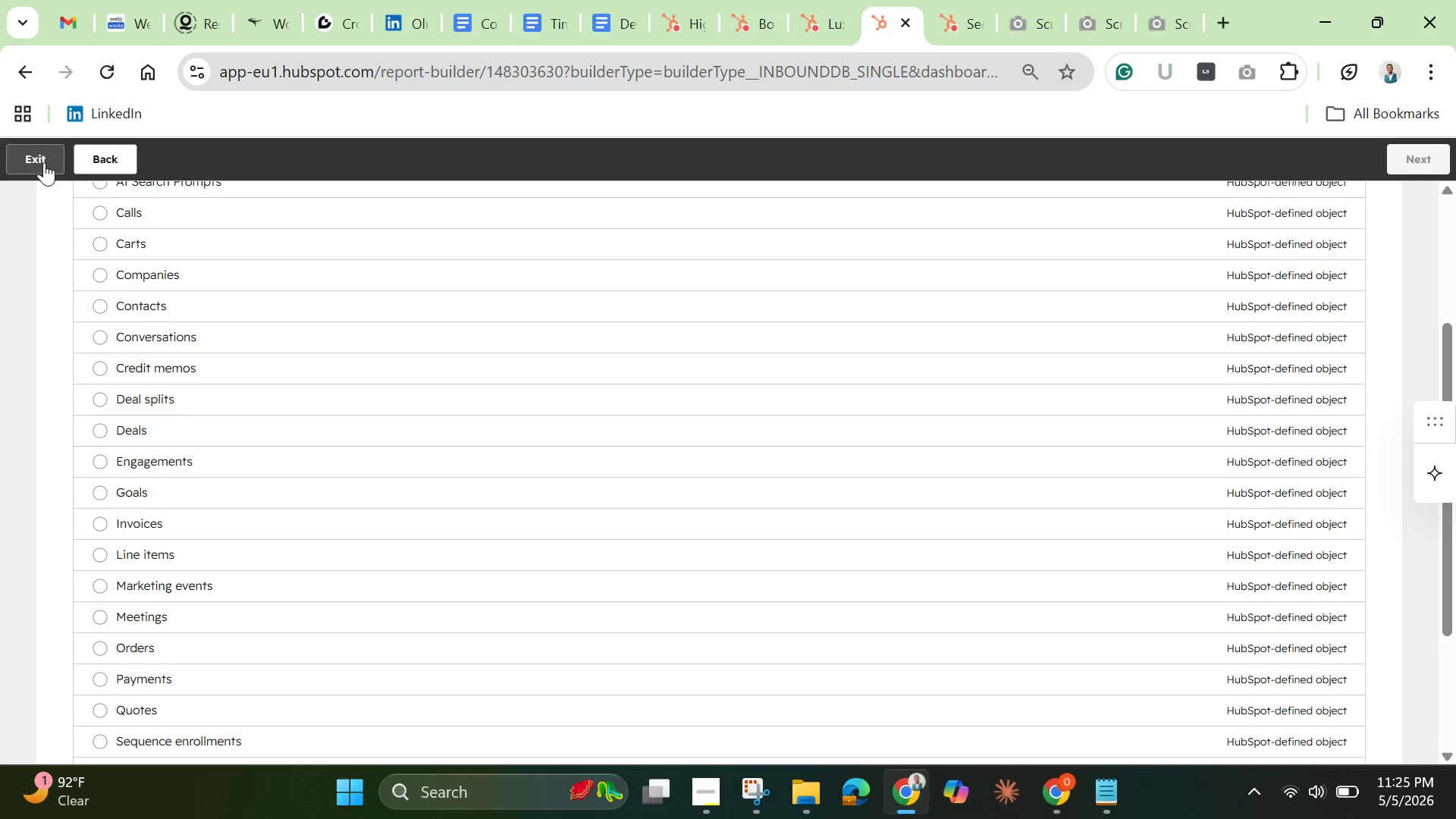 
left_click([43, 162])
 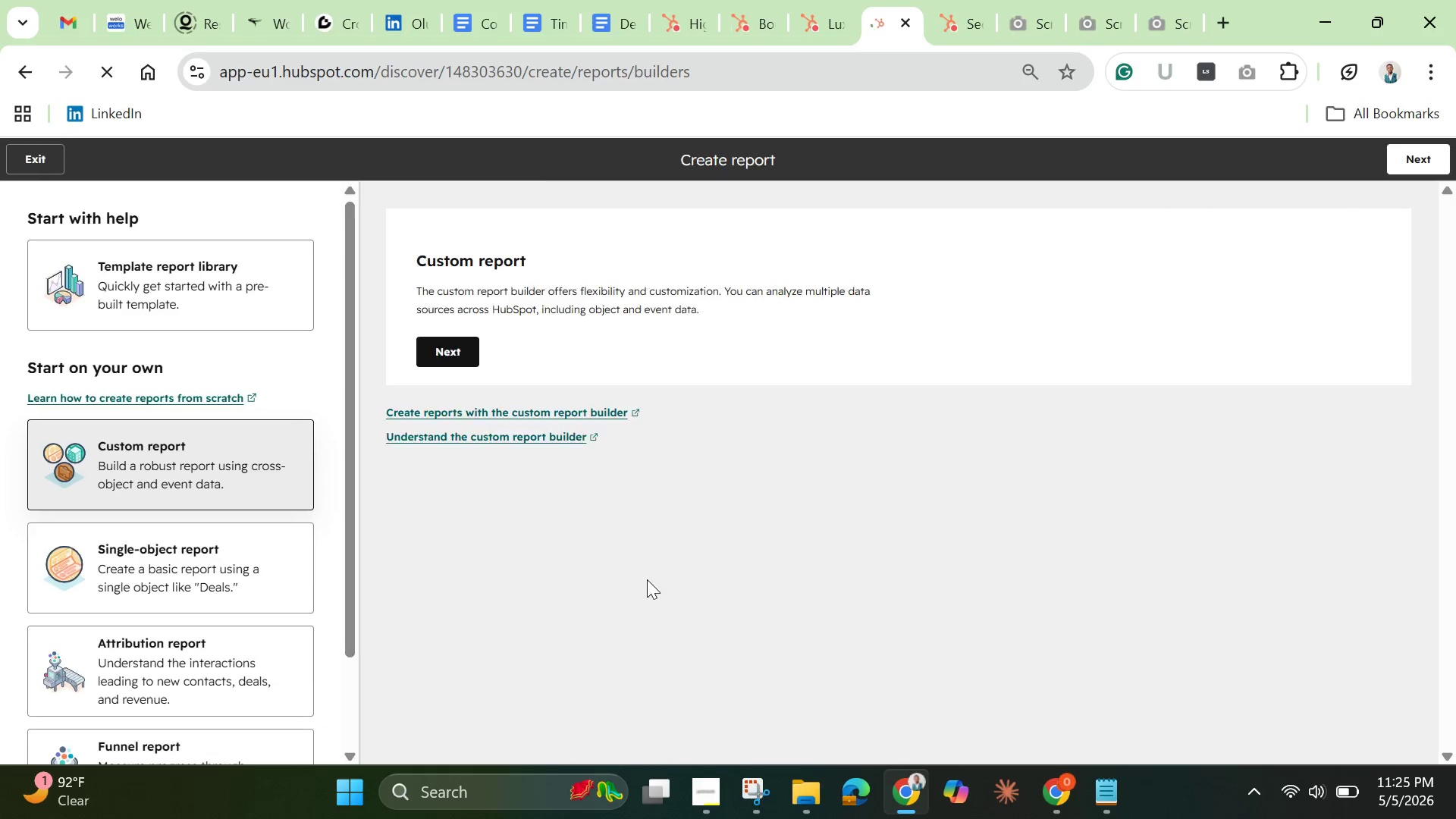 
wait(8.91)
 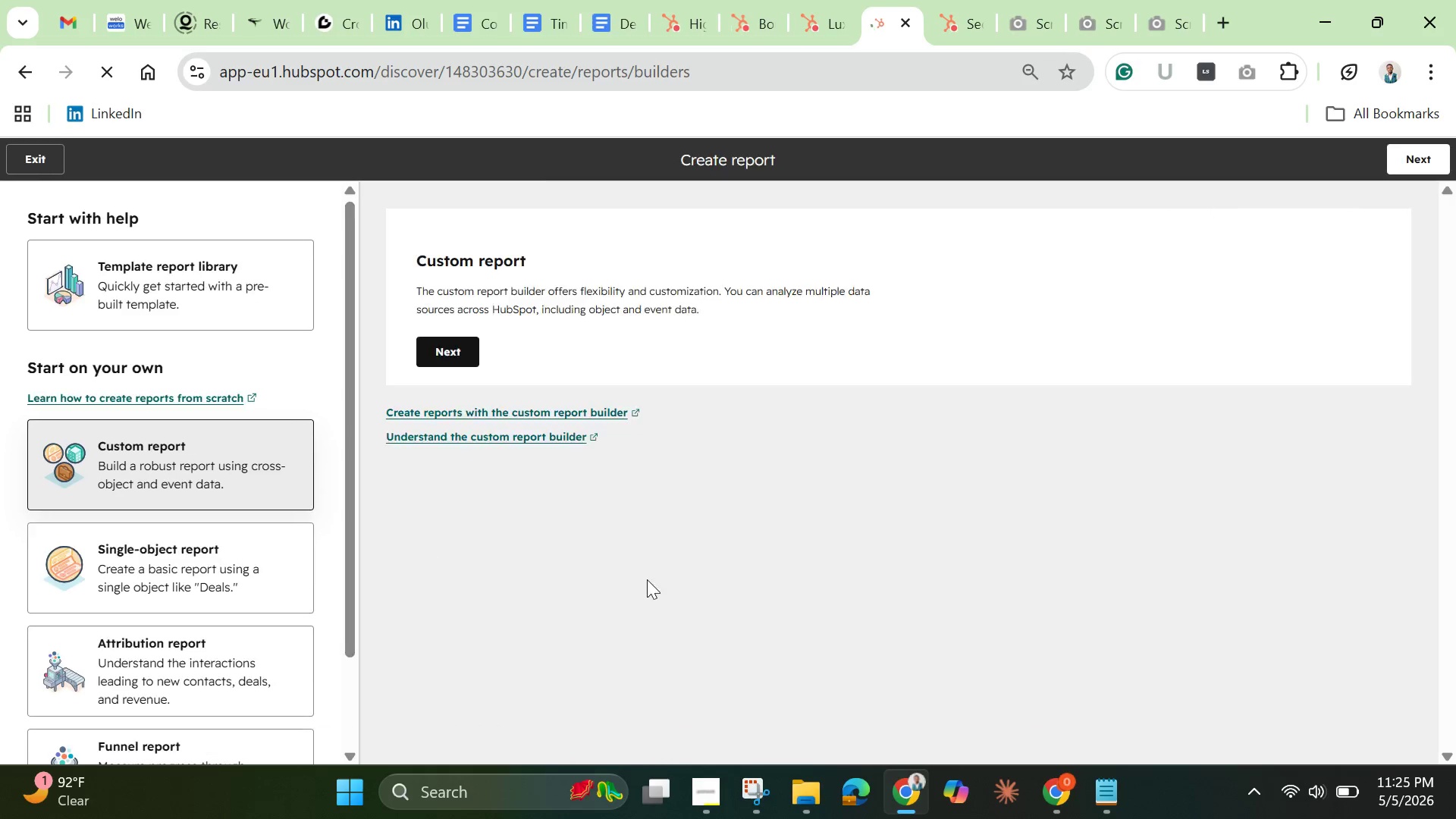 
left_click([573, 412])
 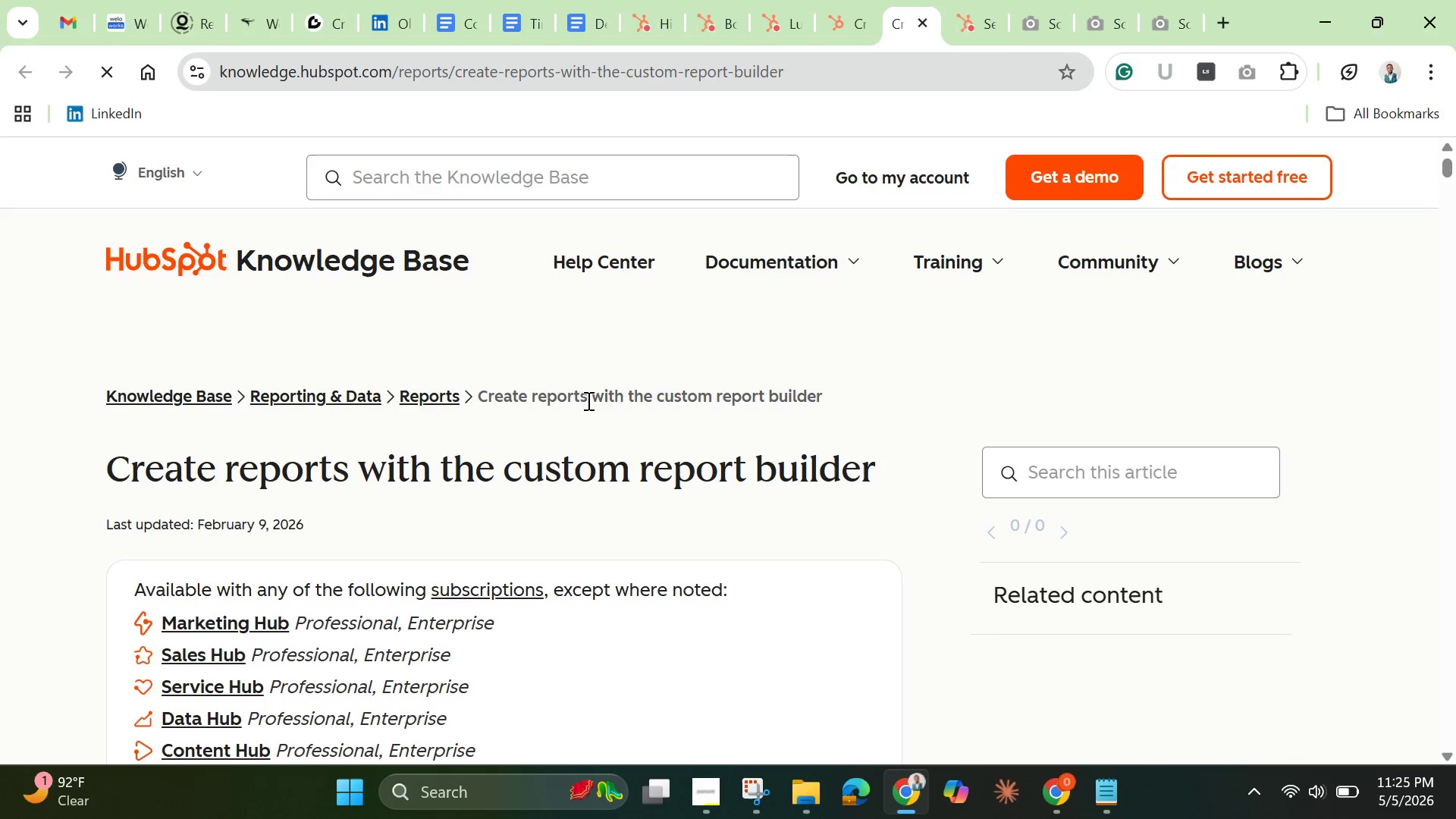 
wait(11.78)
 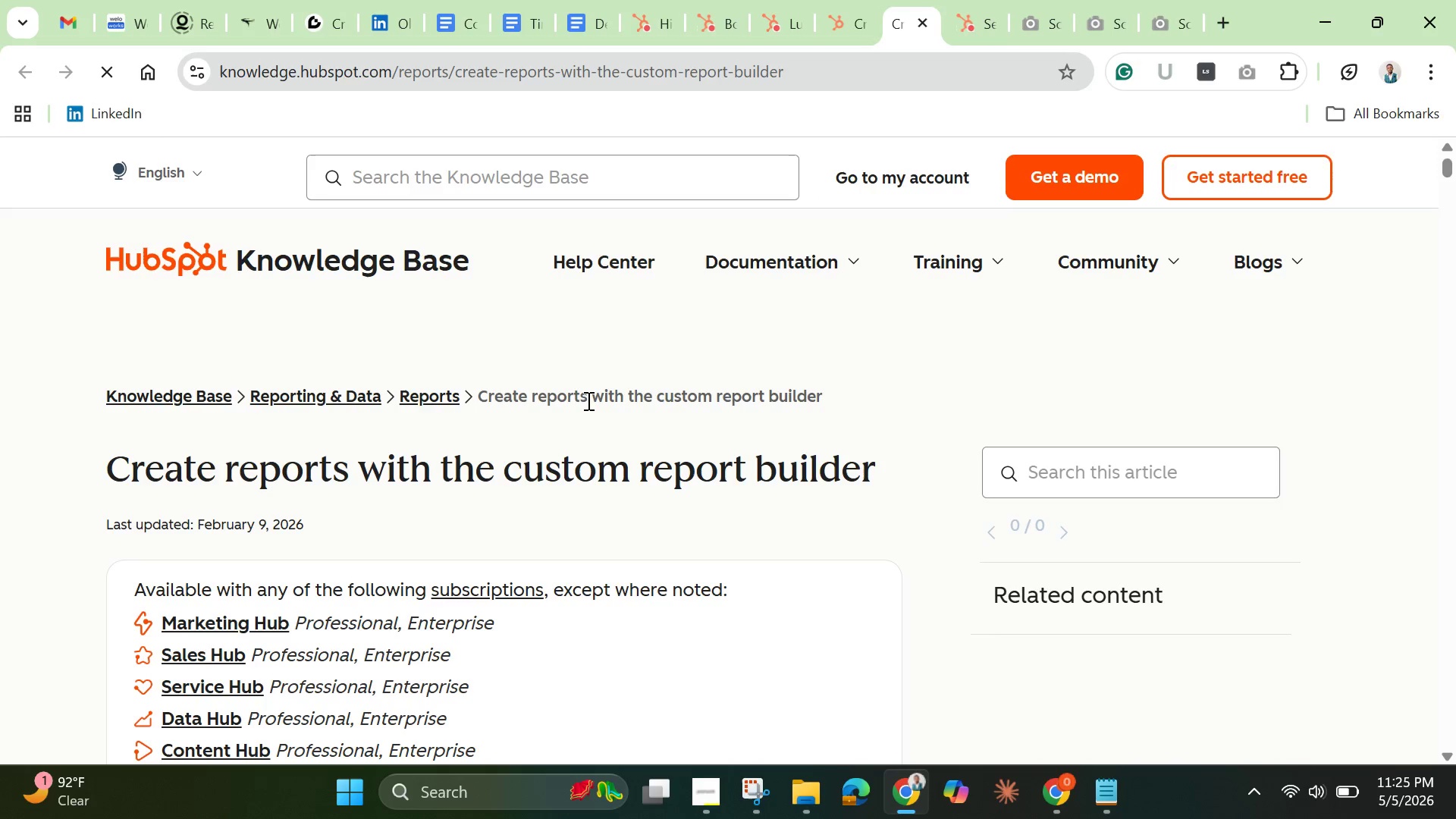 
left_click([849, 22])
 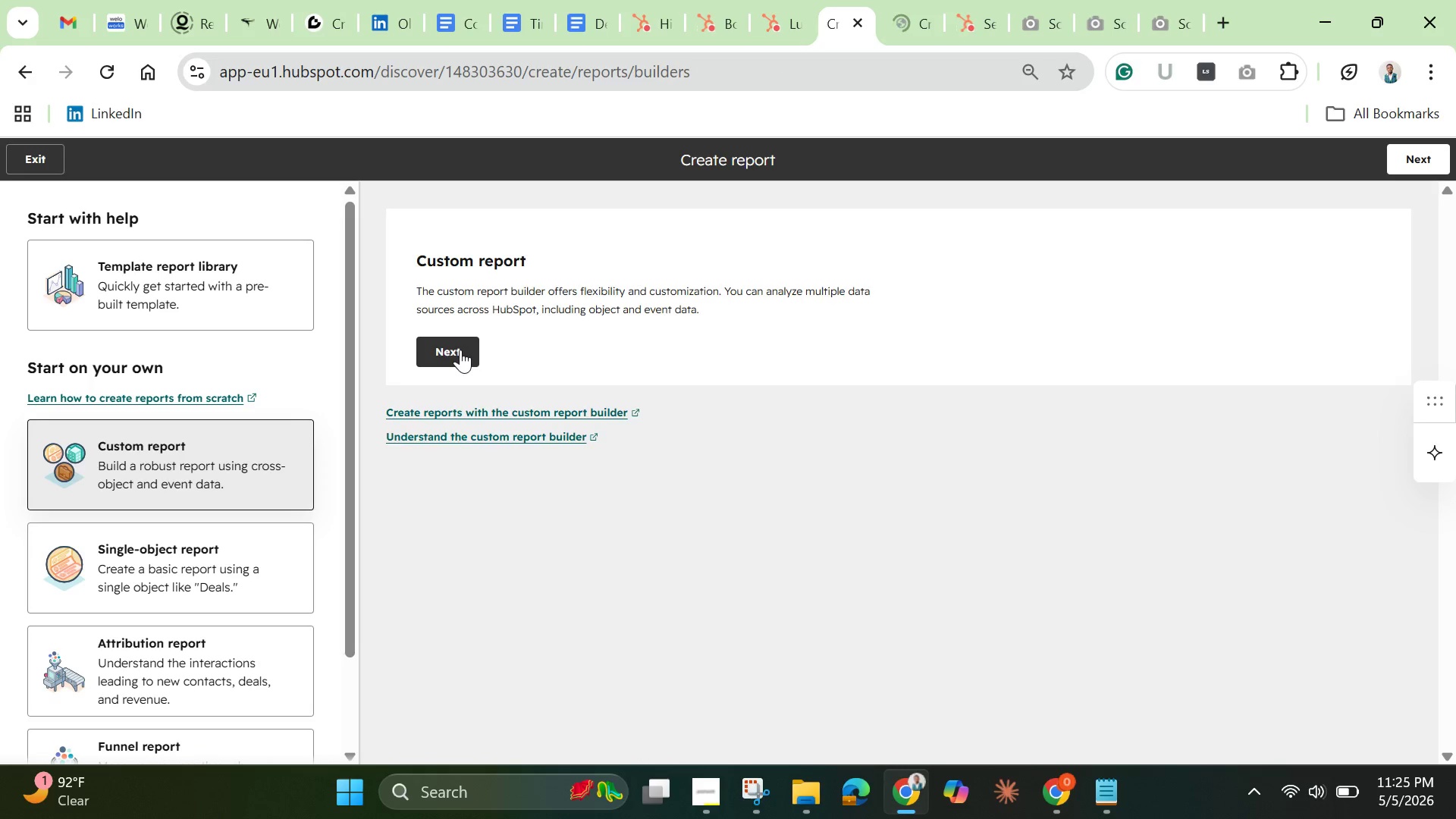 
left_click([136, 576])
 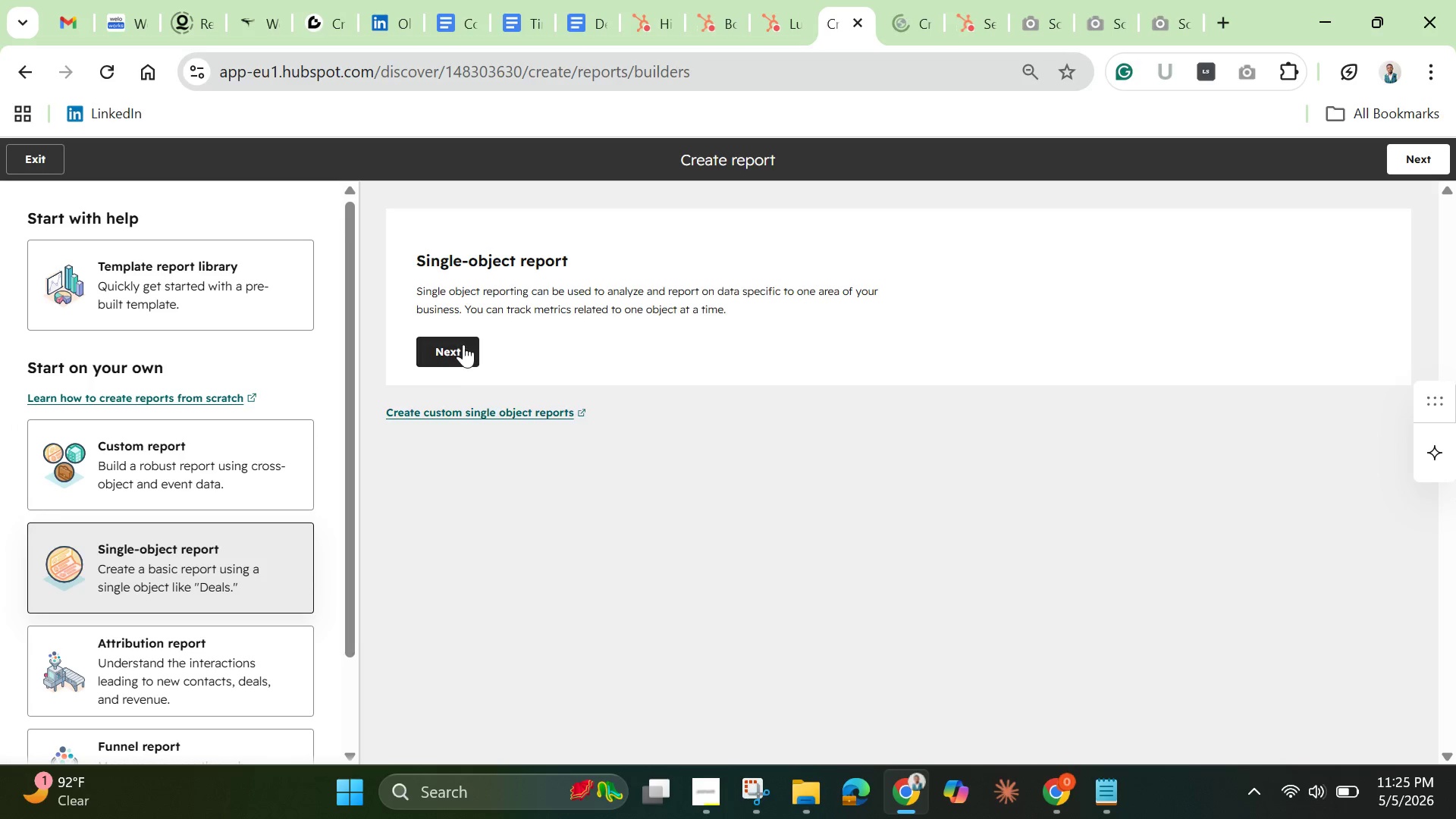 
left_click([457, 347])
 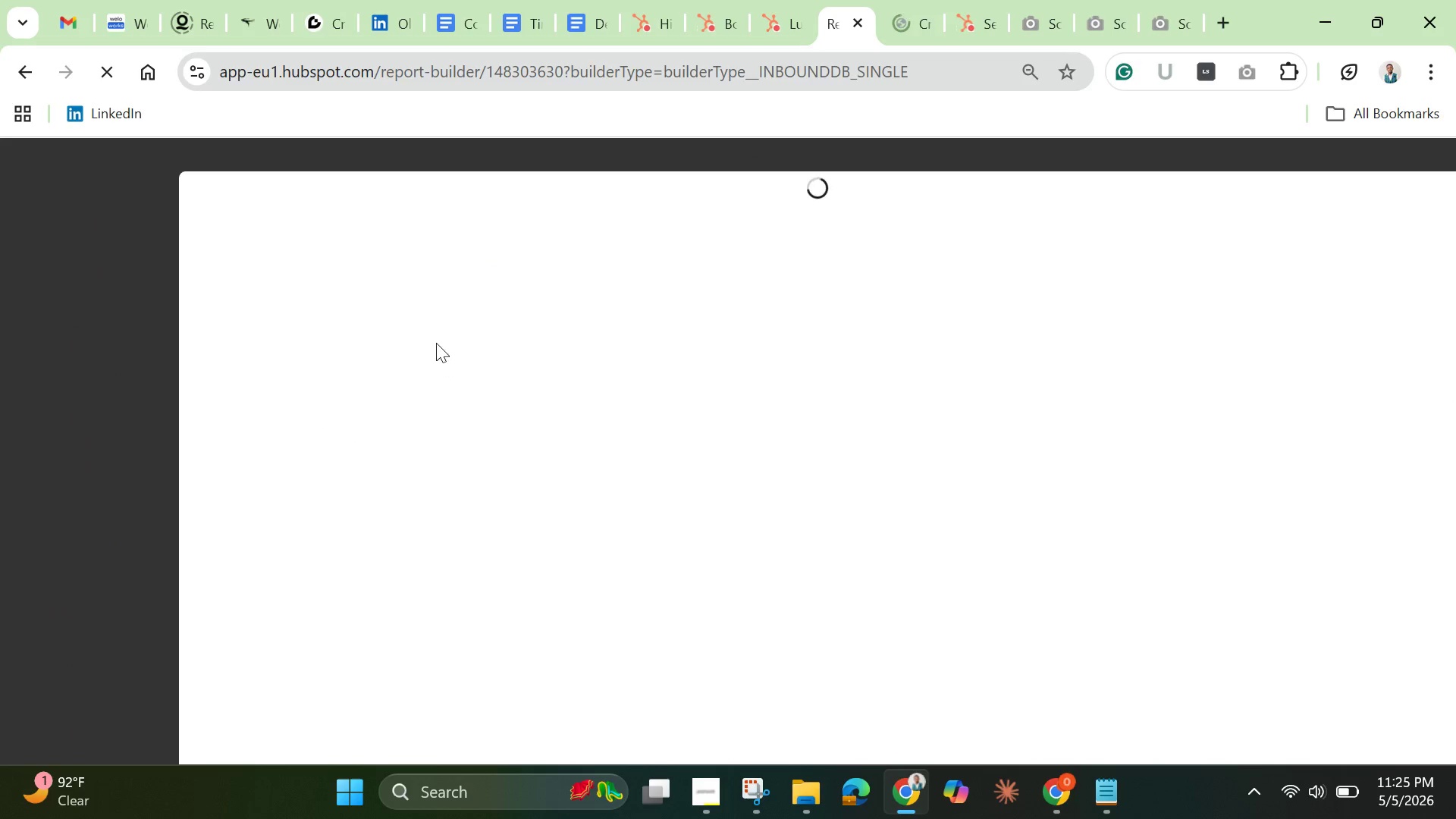 
wait(8.34)
 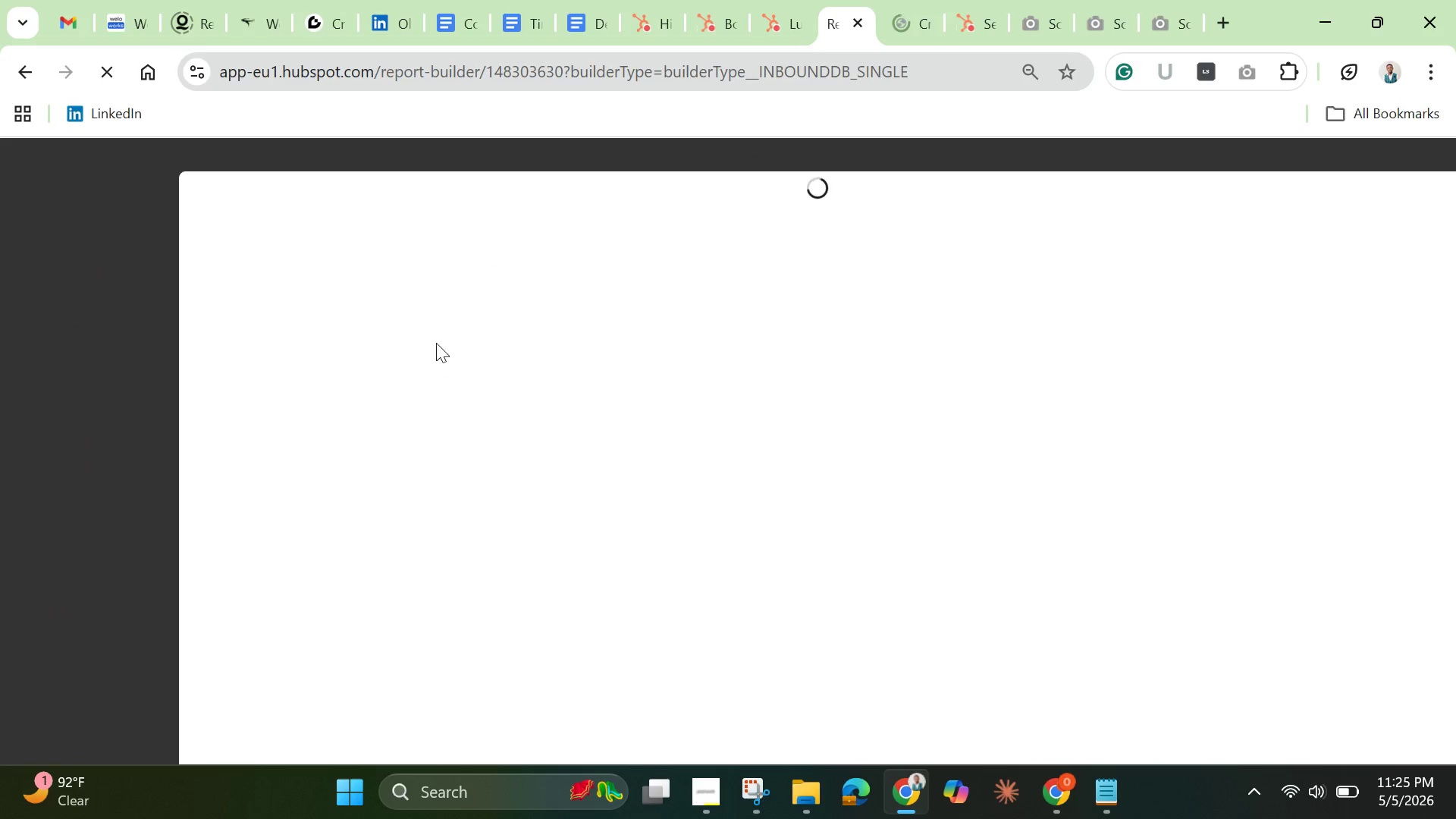 
scroll: coordinate [482, 328], scroll_direction: down, amount: 3.0
 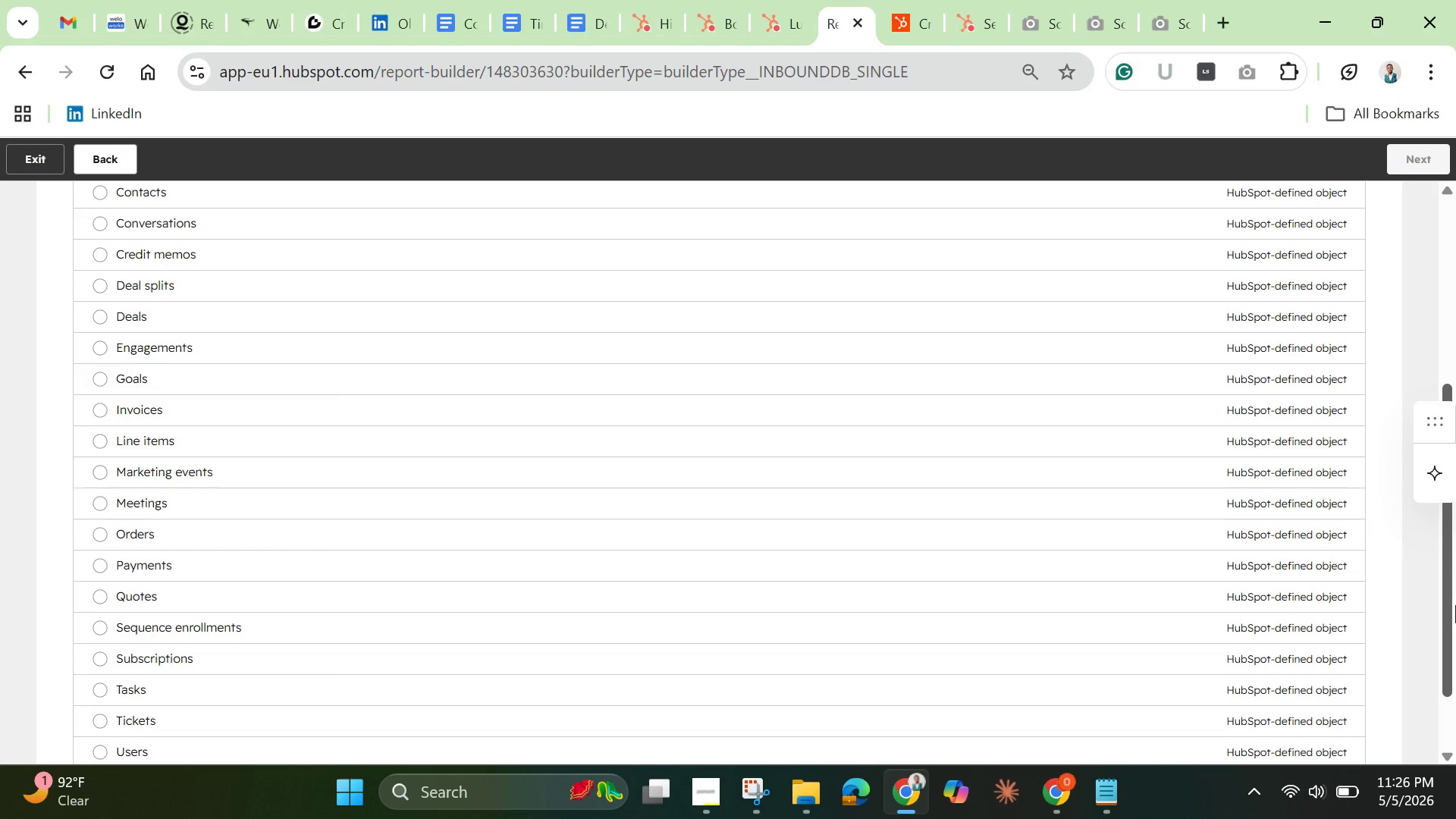 
left_click_drag(start_coordinate=[1444, 592], to_coordinate=[1408, 378])
 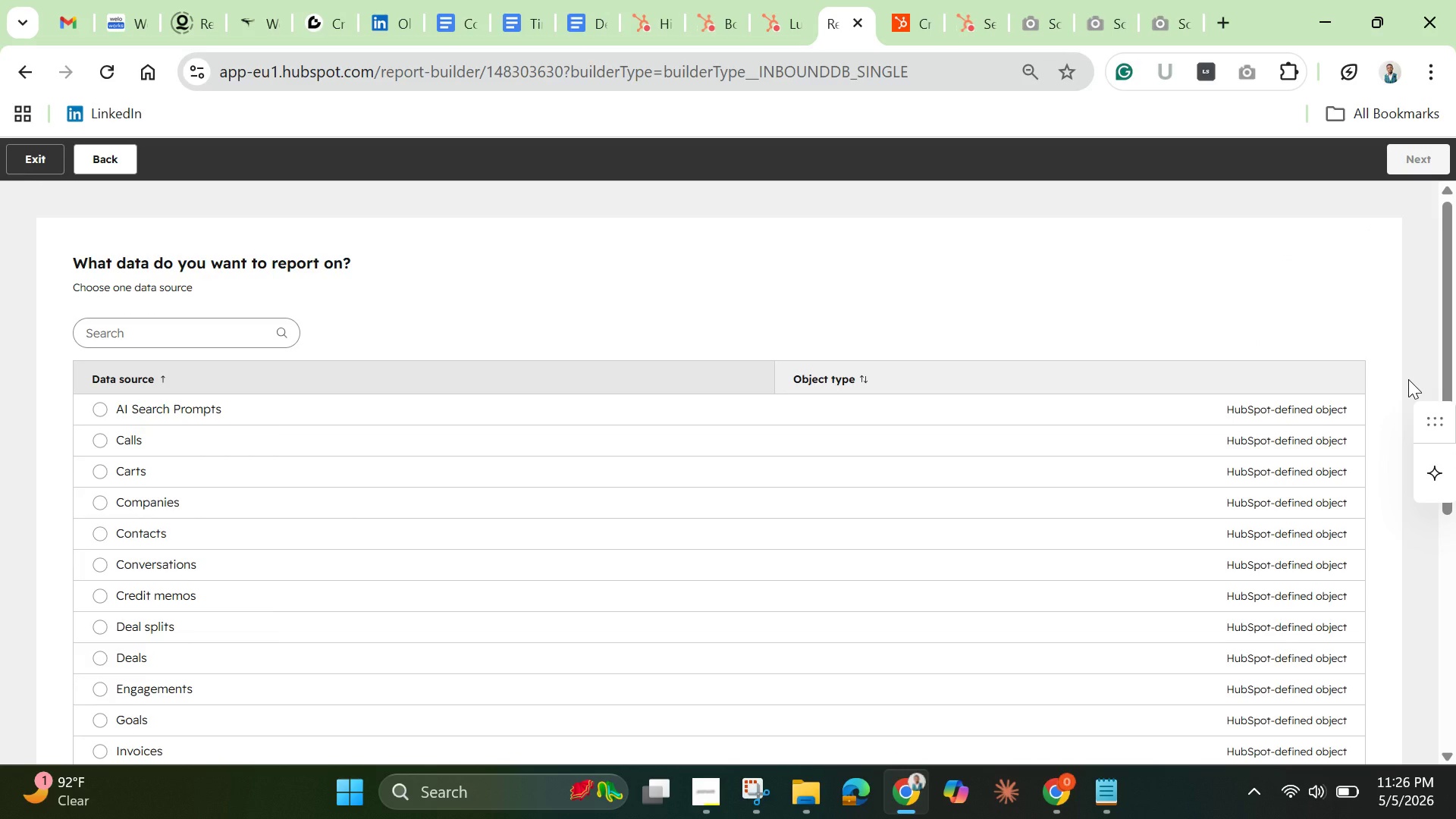 
wait(9.94)
 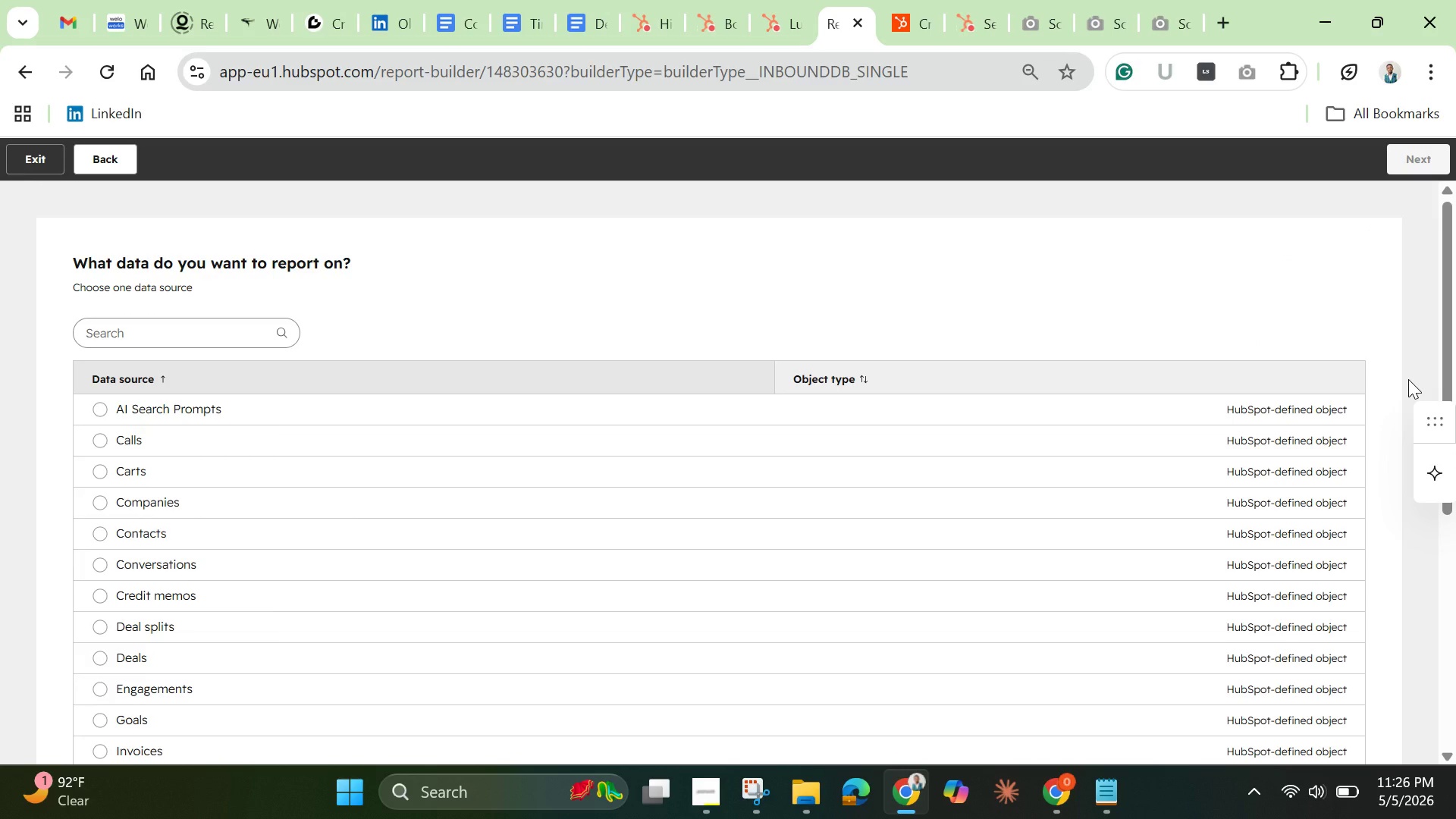 
left_click_drag(start_coordinate=[1445, 328], to_coordinate=[1455, 472])
 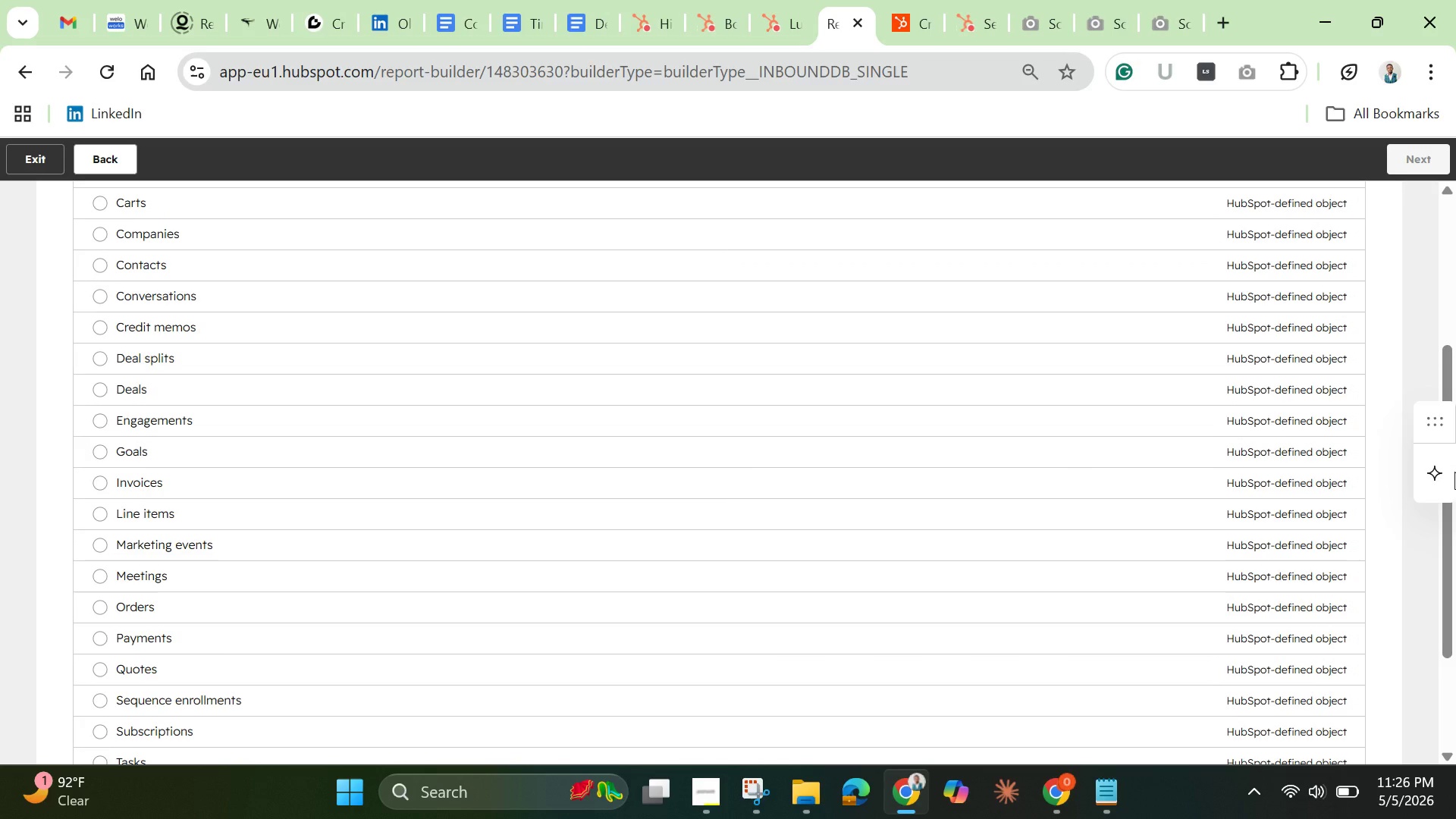 
wait(9.62)
 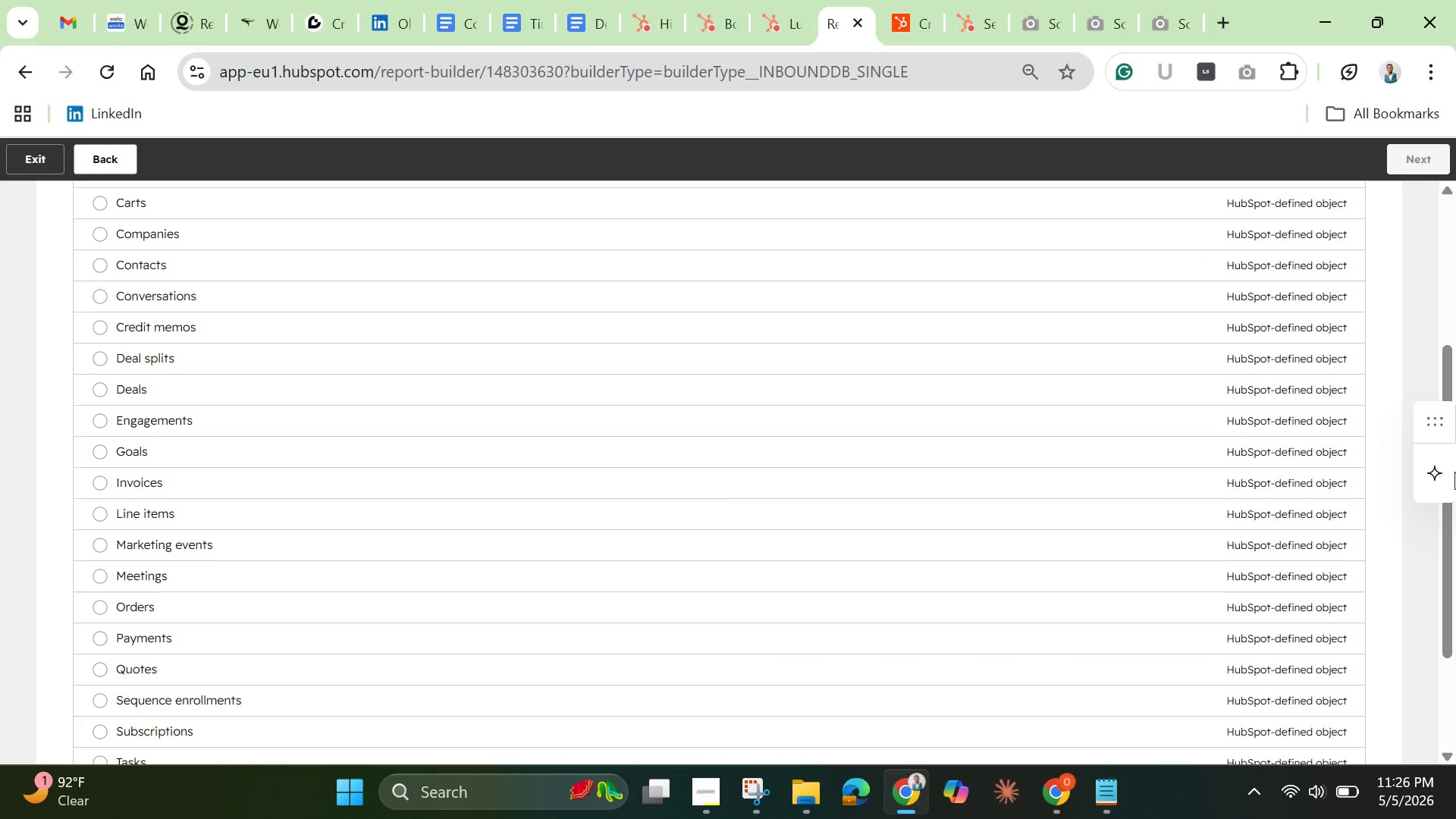 
left_click_drag(start_coordinate=[1442, 532], to_coordinate=[1455, 645])
 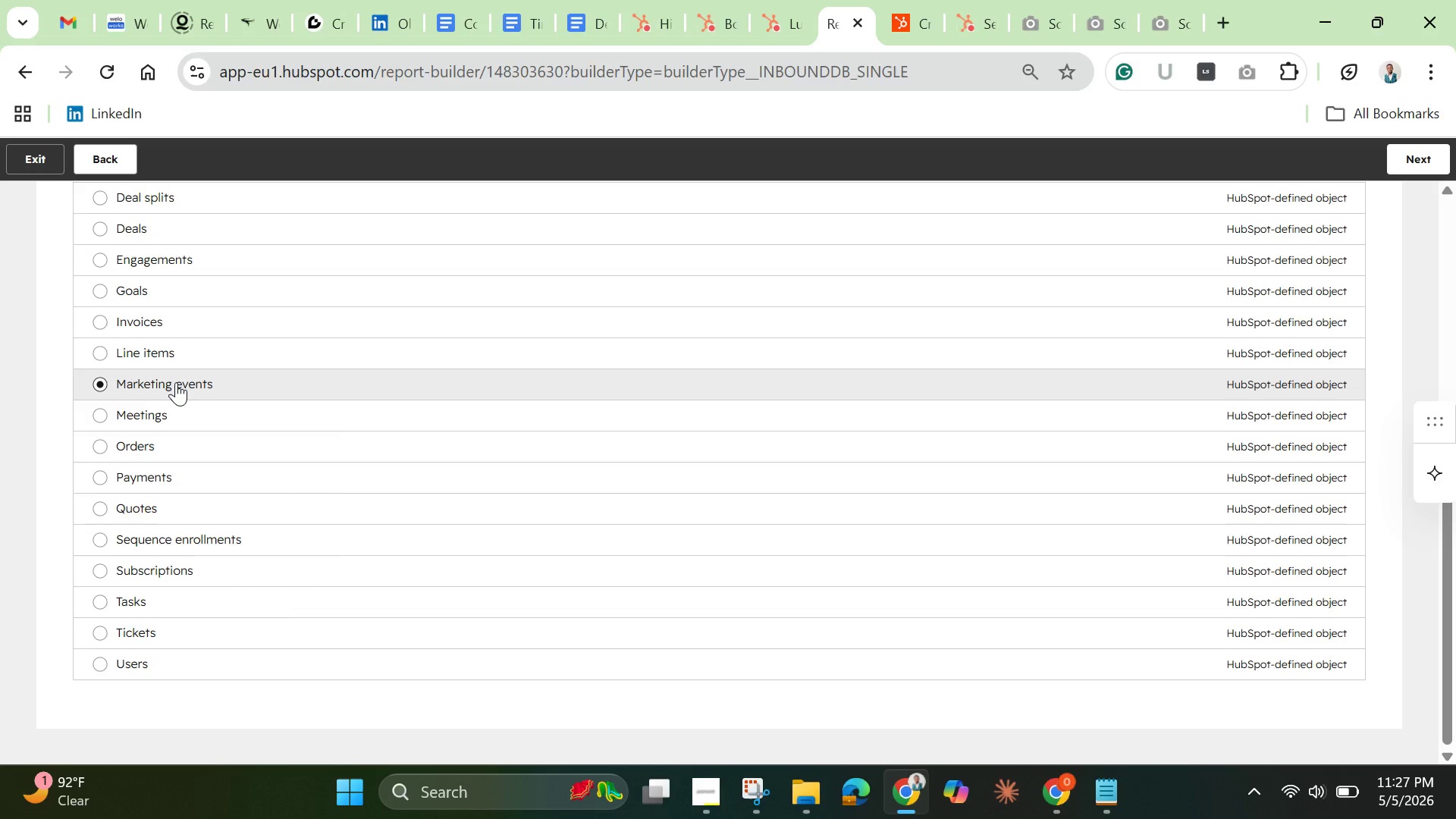 
wait(49.73)
 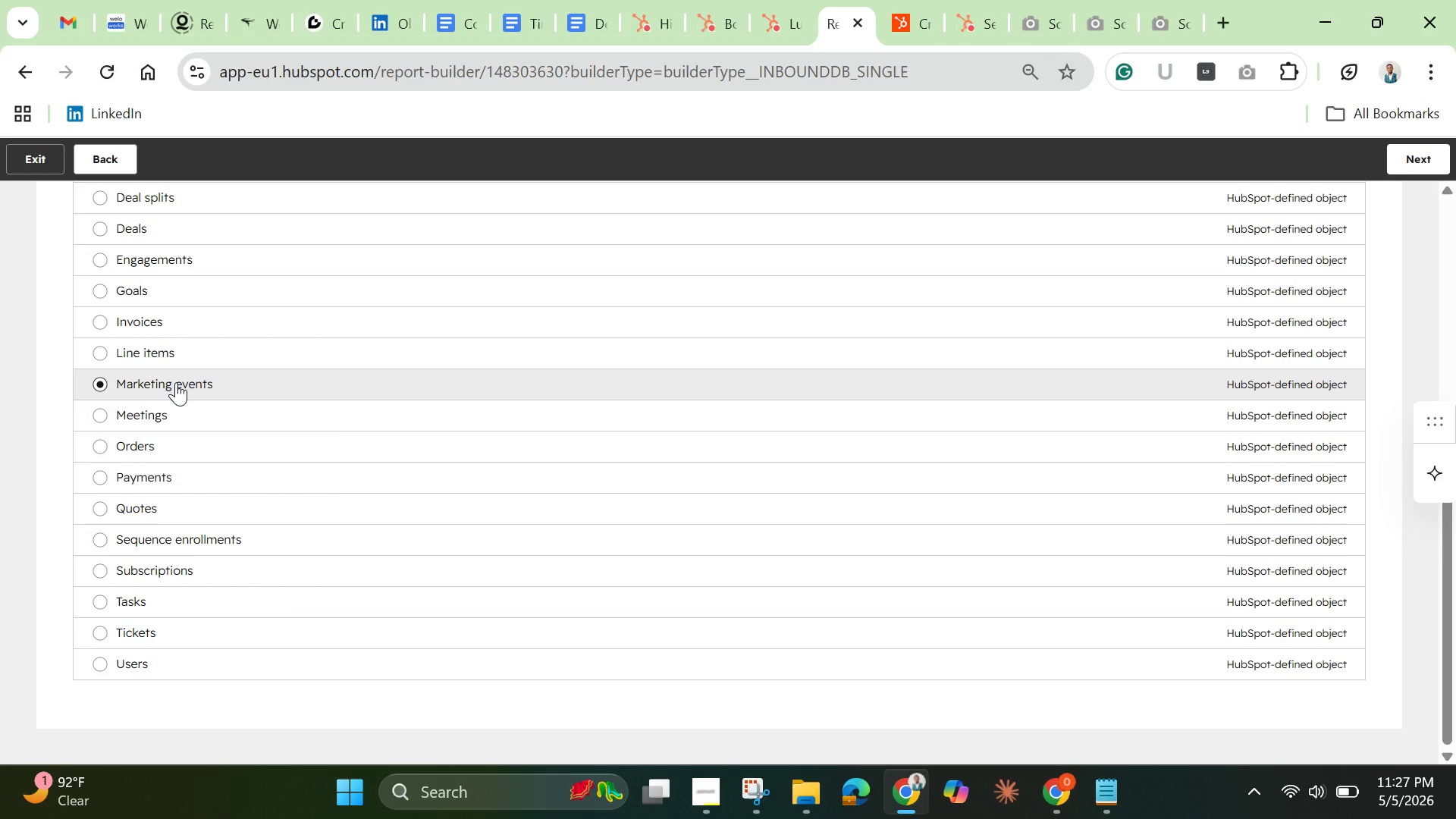 
left_click([111, 159])
 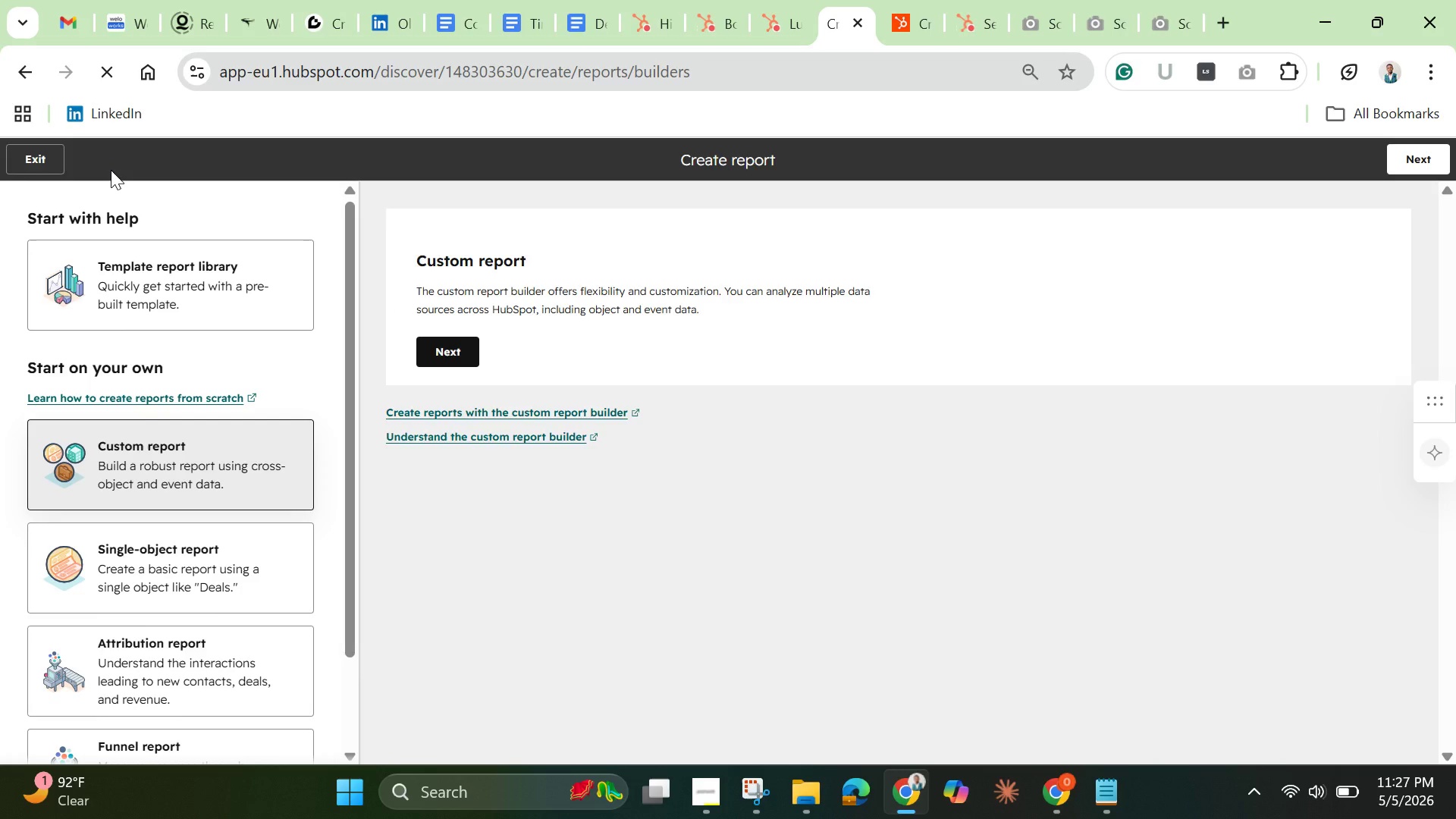 
wait(7.48)
 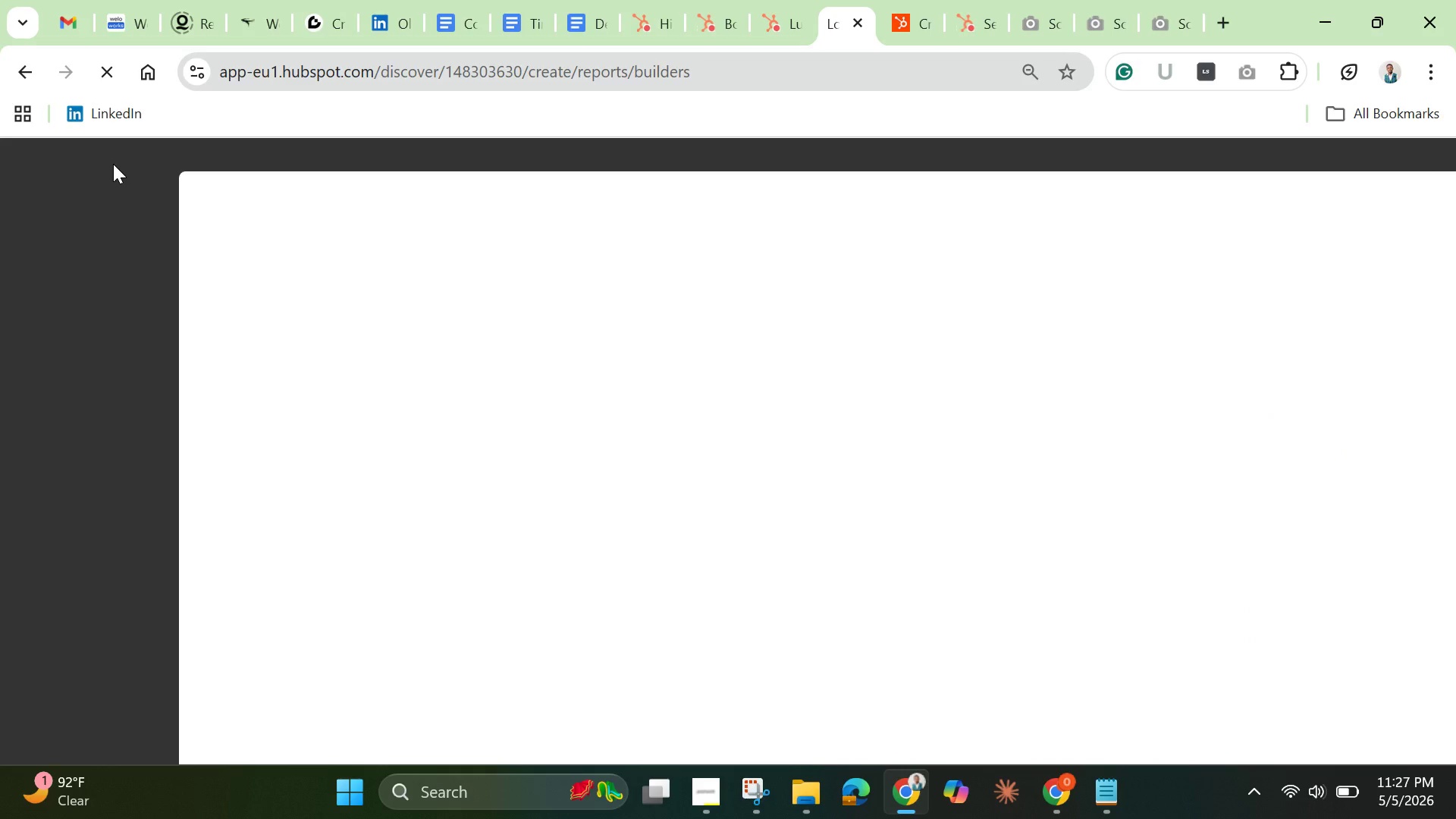 
left_click([185, 479])
 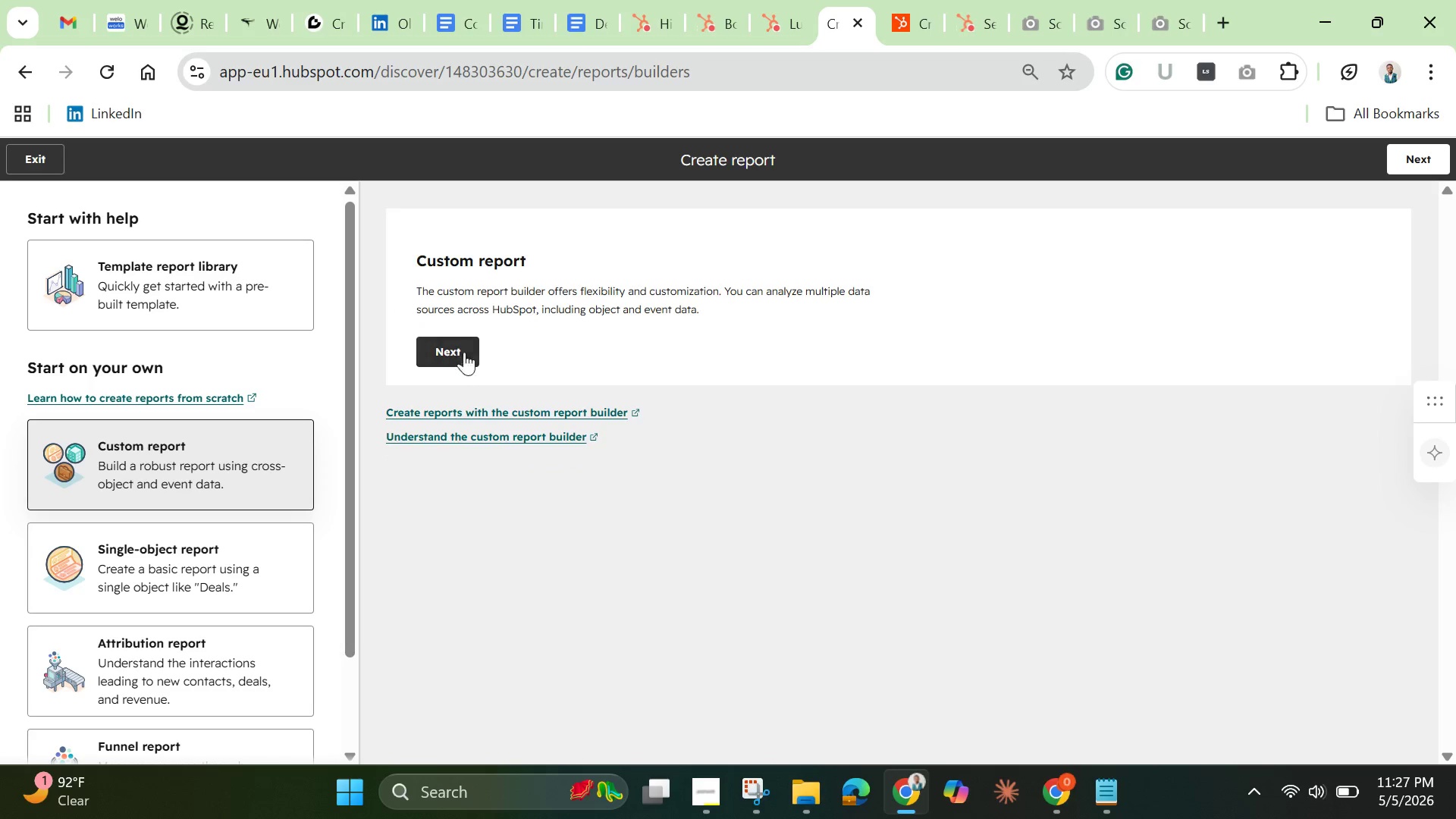 
left_click([469, 350])
 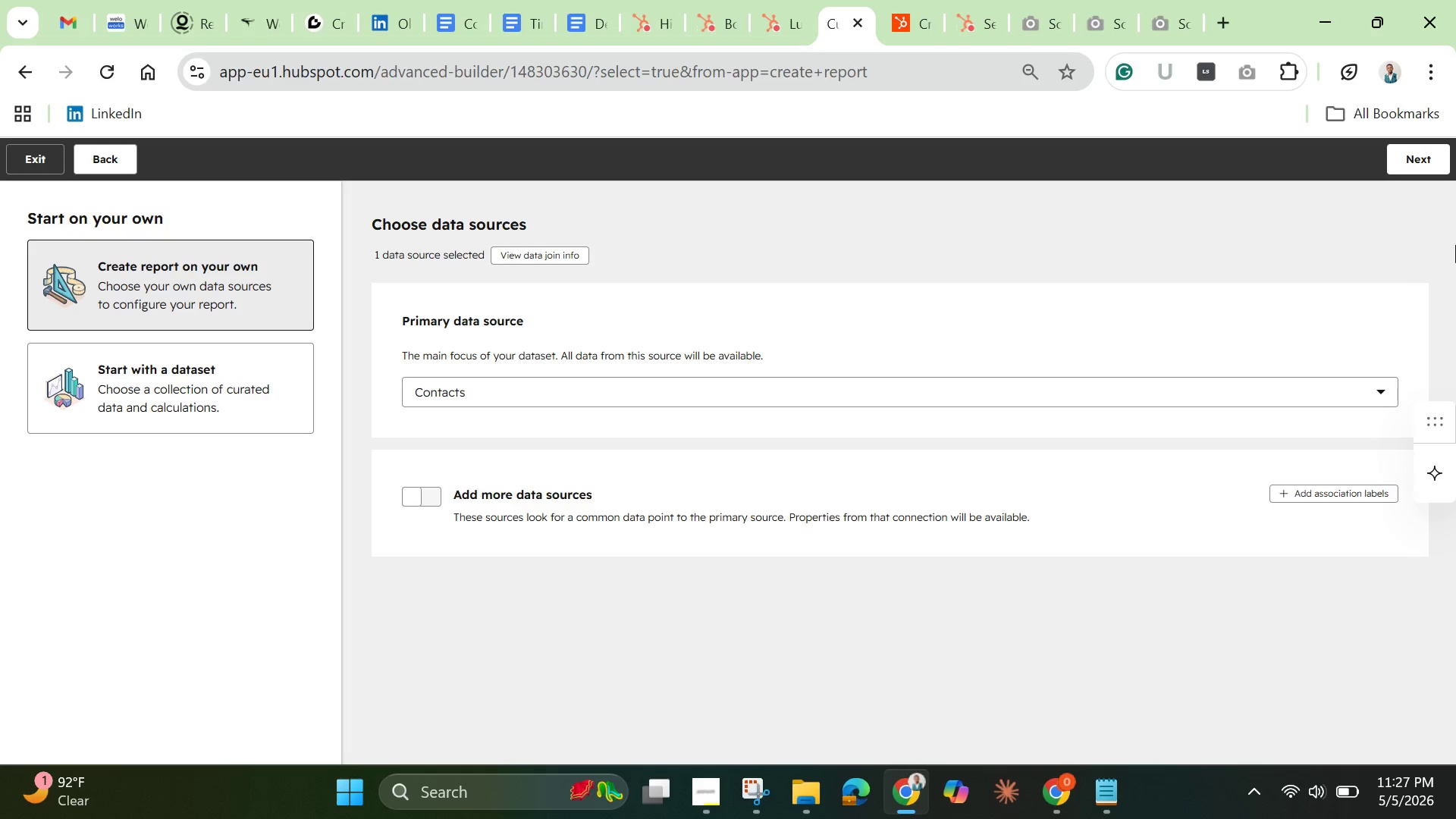 
wait(21.91)
 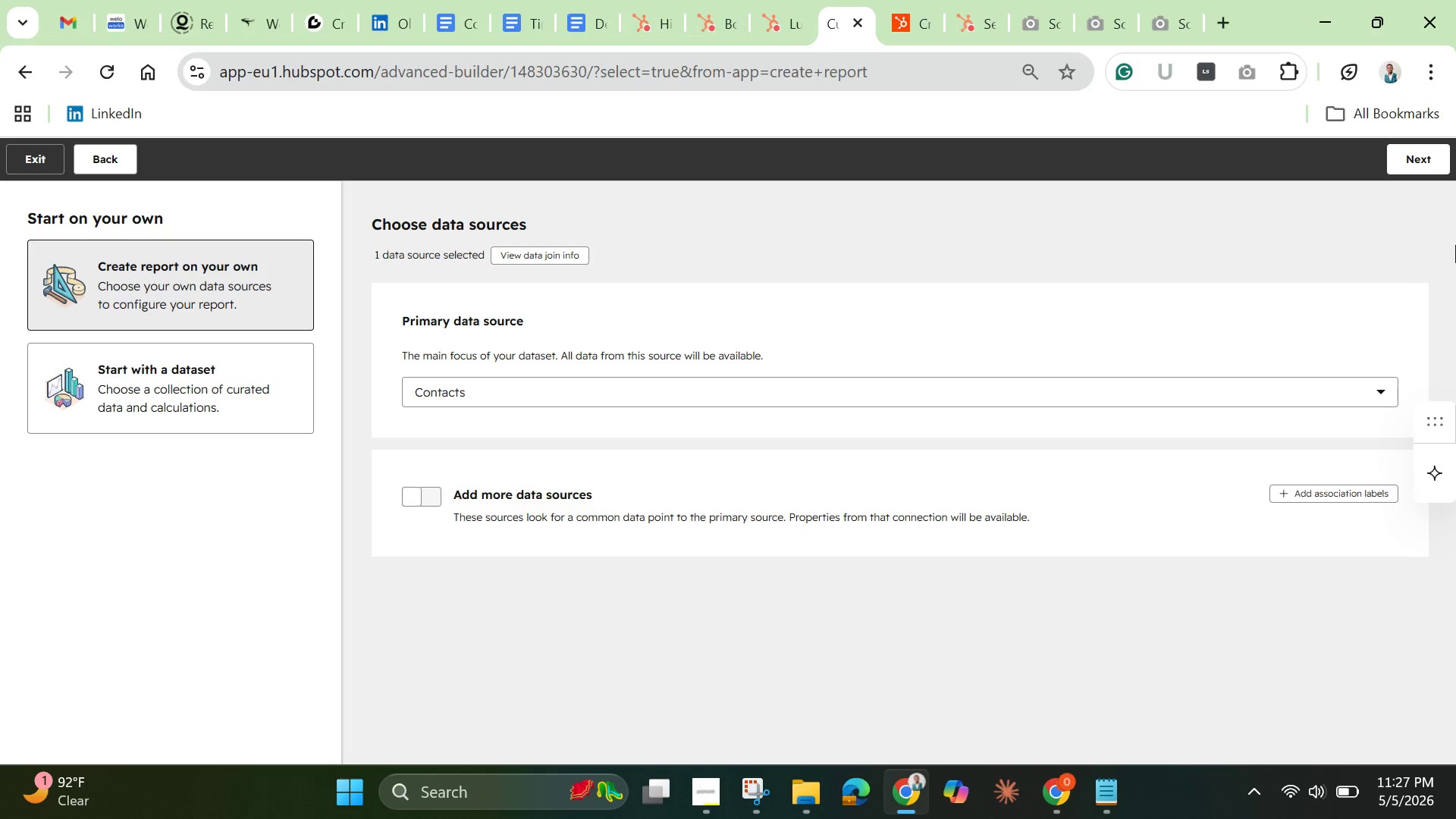 
left_click([431, 491])
 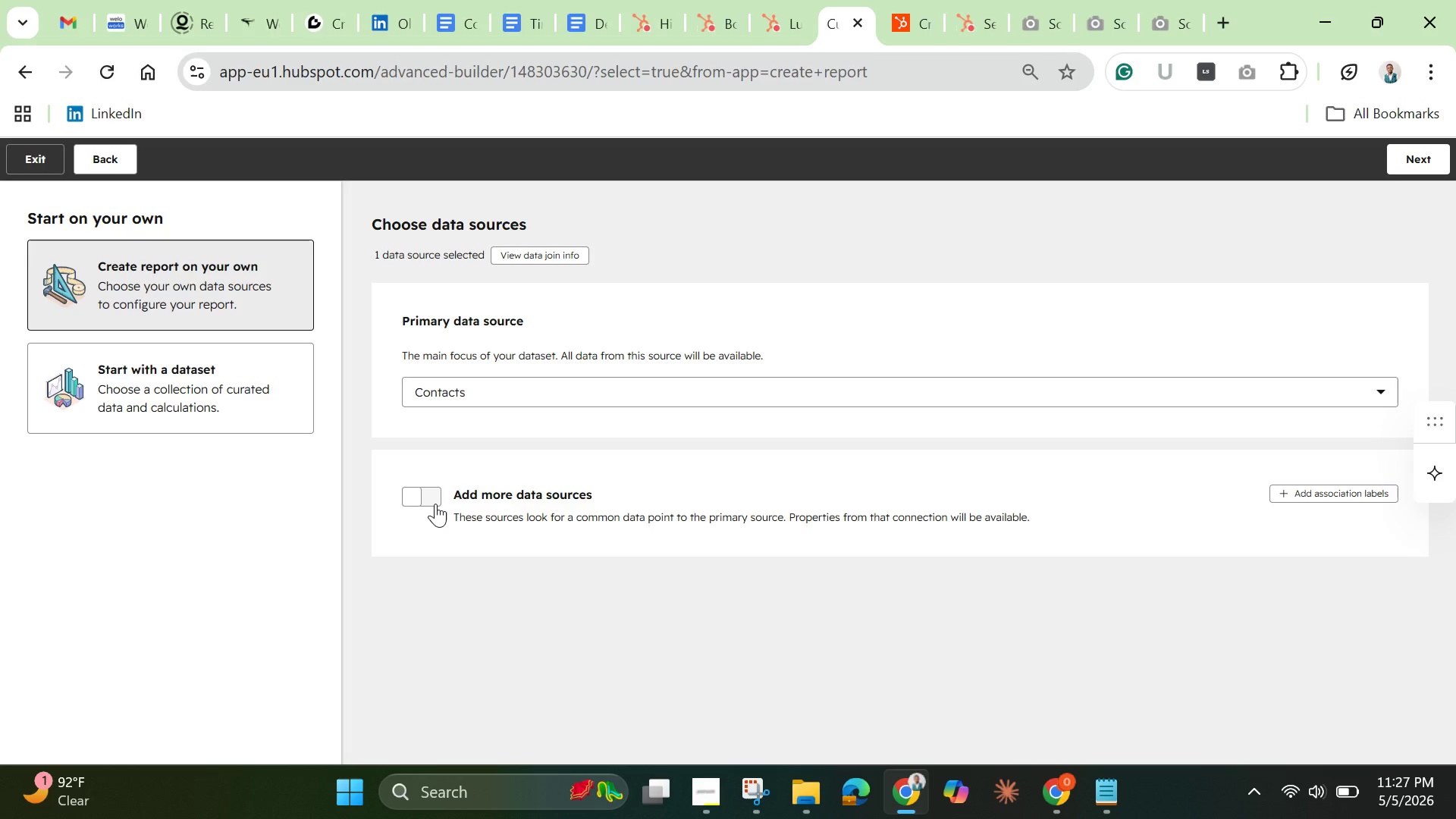 
left_click([435, 504])
 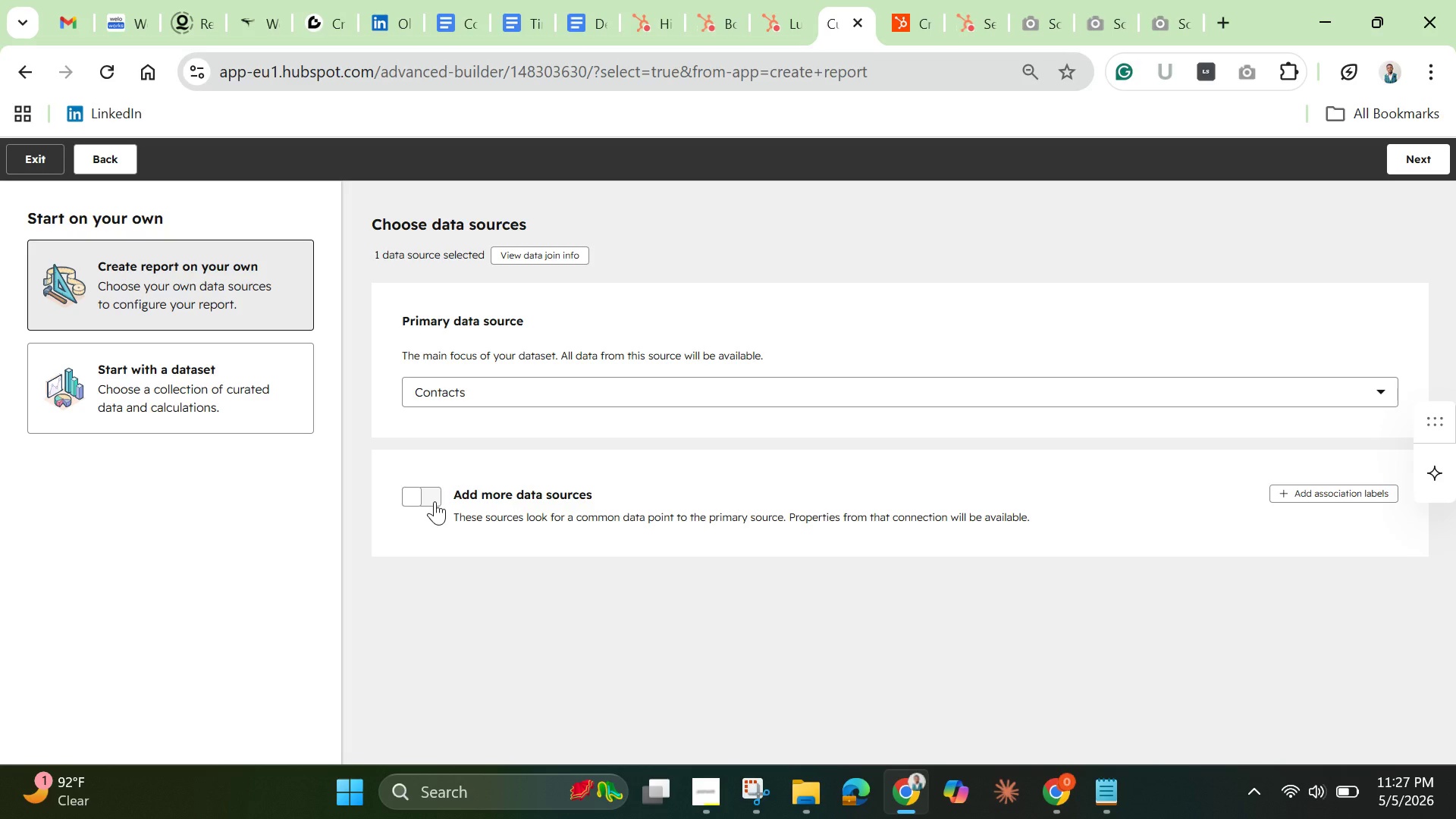 
double_click([435, 501])
 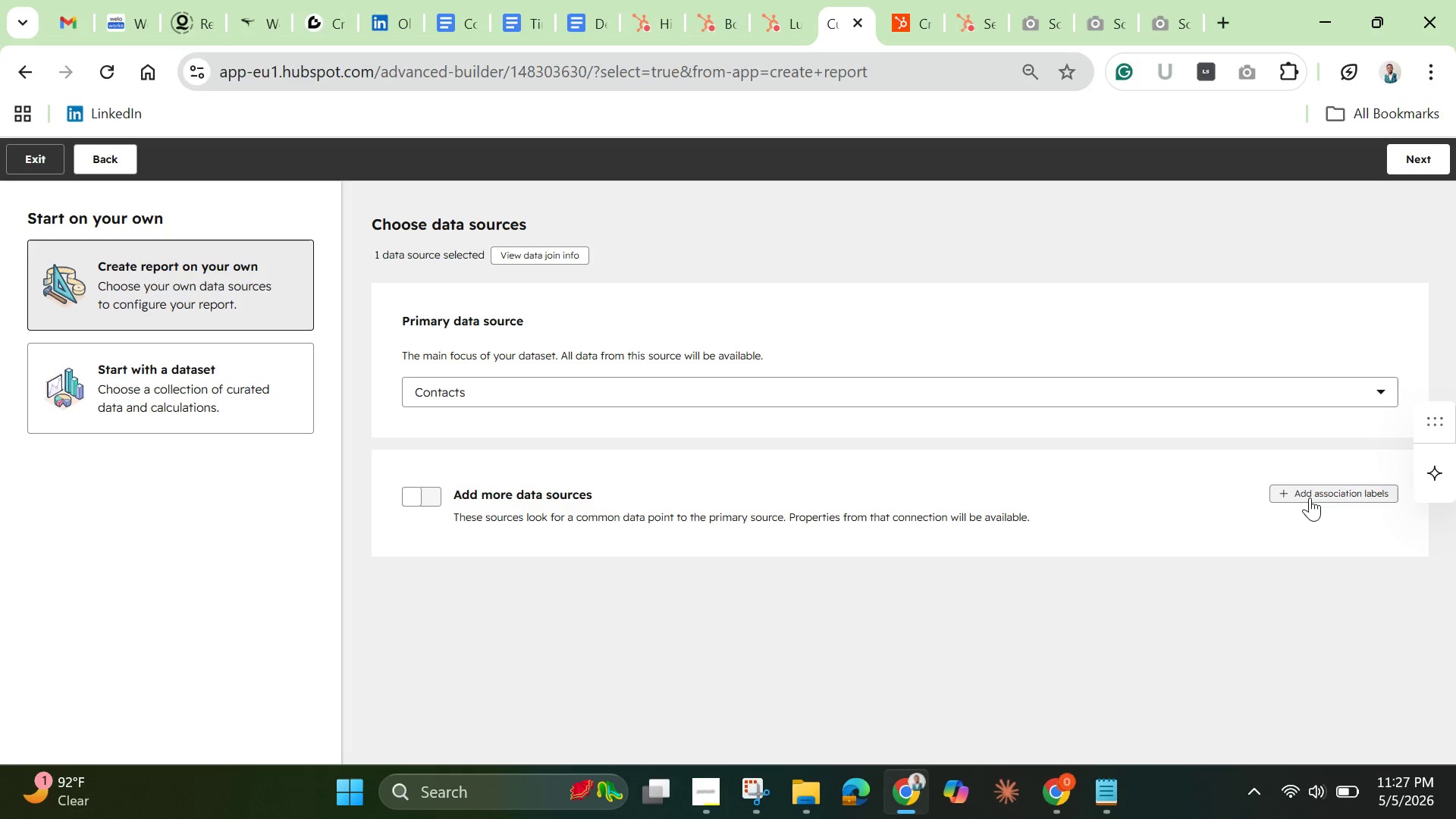 
left_click([1310, 497])
 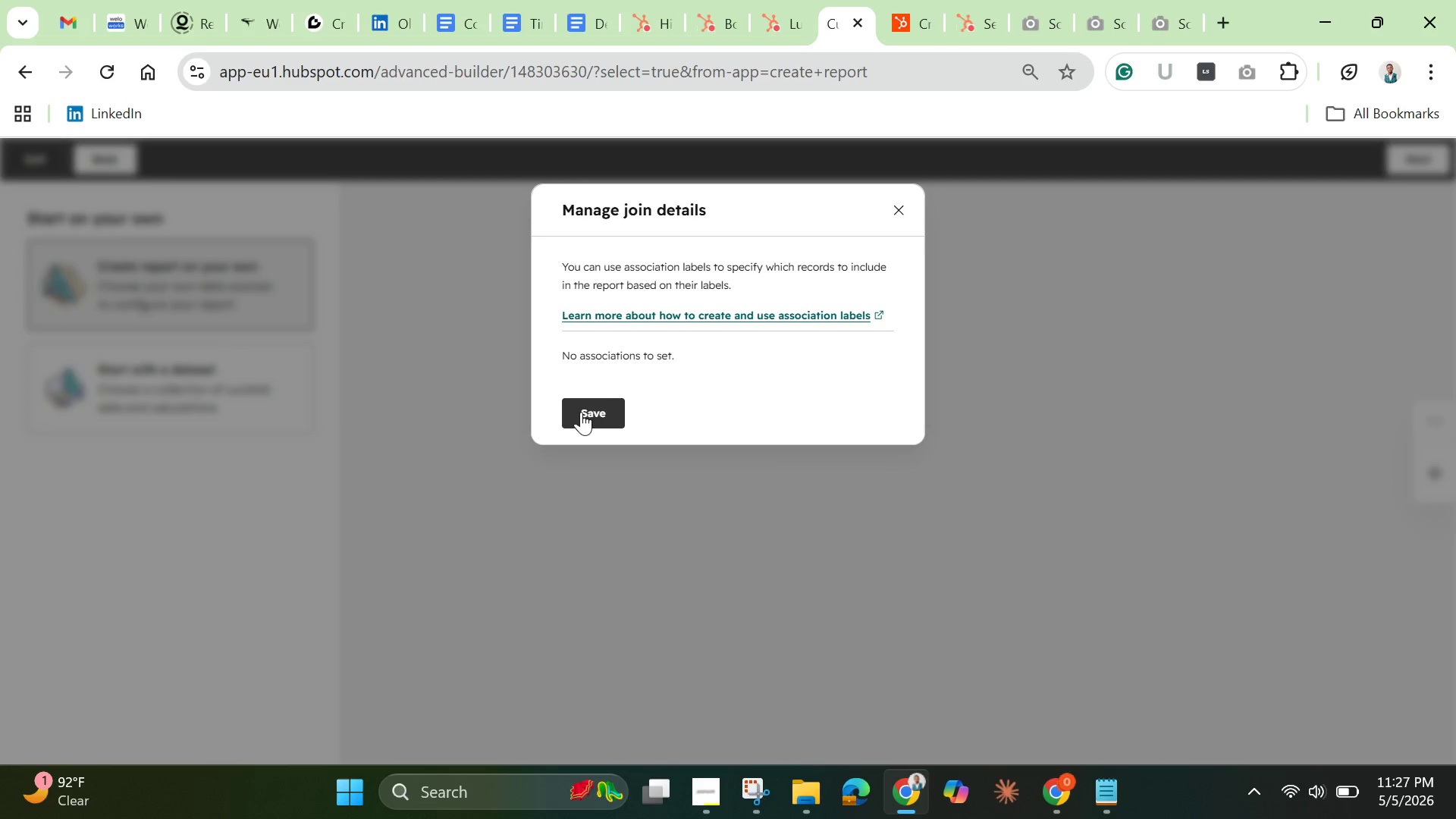 
left_click([581, 412])
 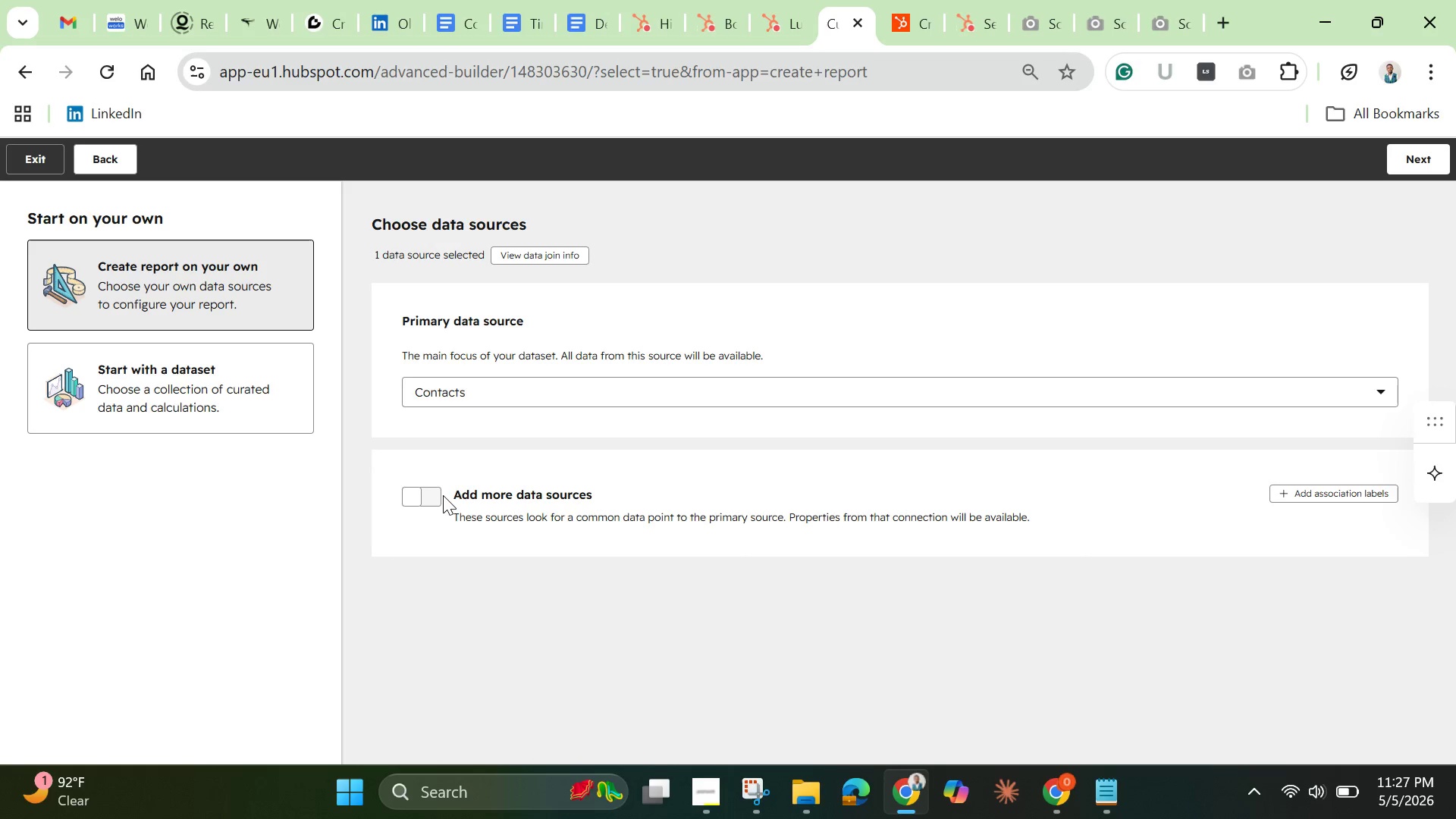 
left_click([439, 491])
 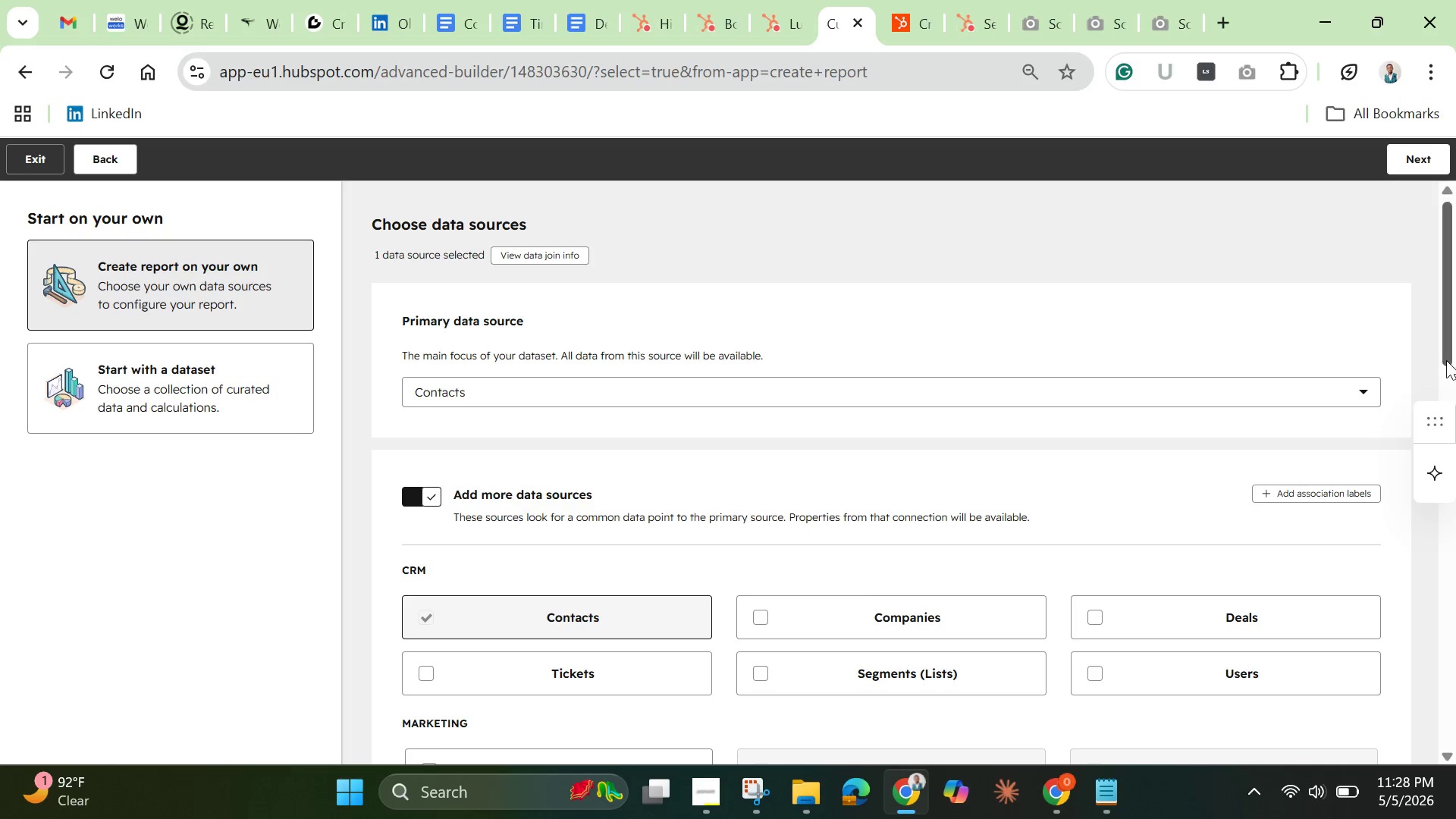 
left_click_drag(start_coordinate=[1443, 329], to_coordinate=[1455, 413])
 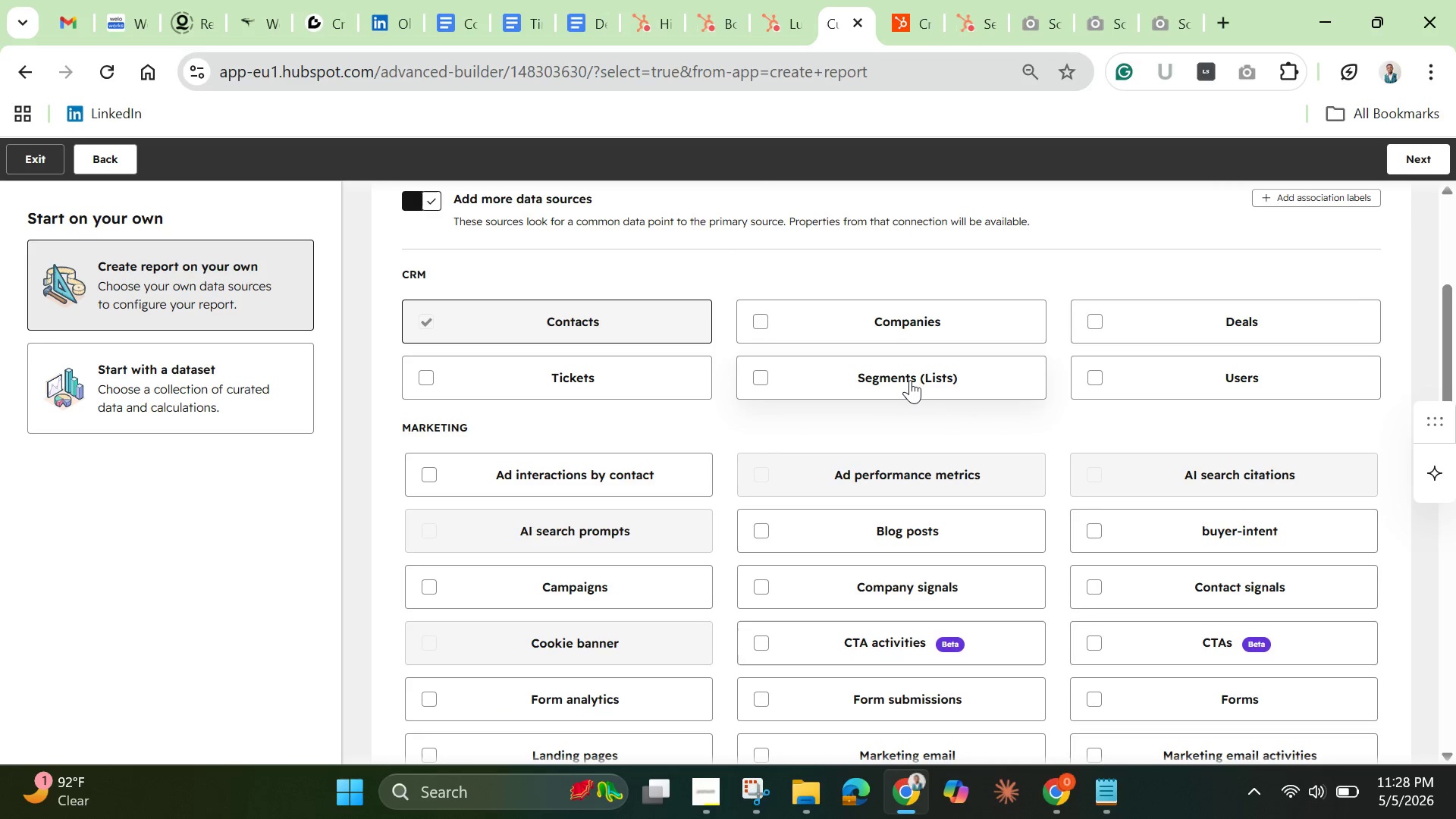 
left_click([910, 380])
 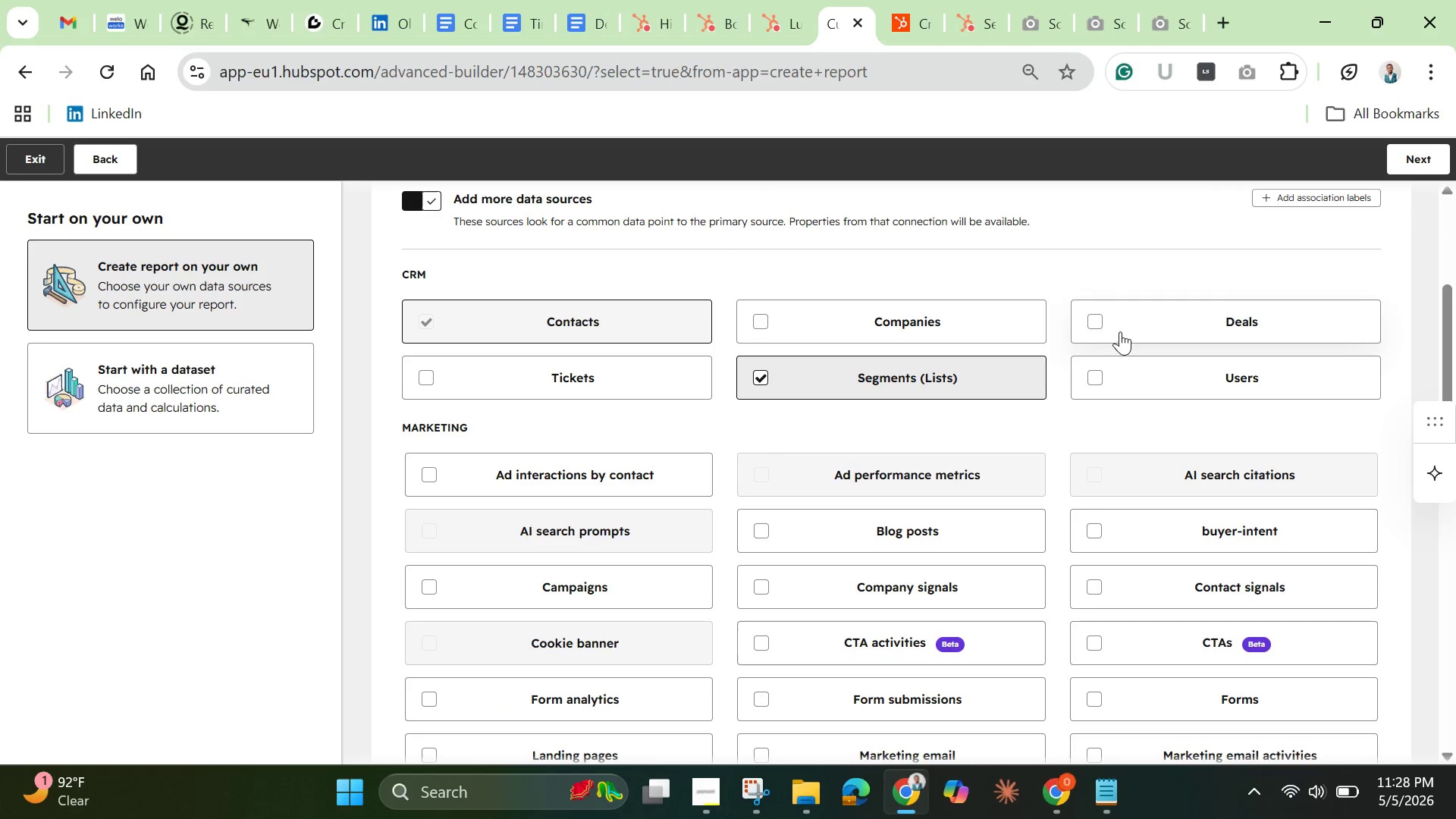 
left_click([1099, 319])
 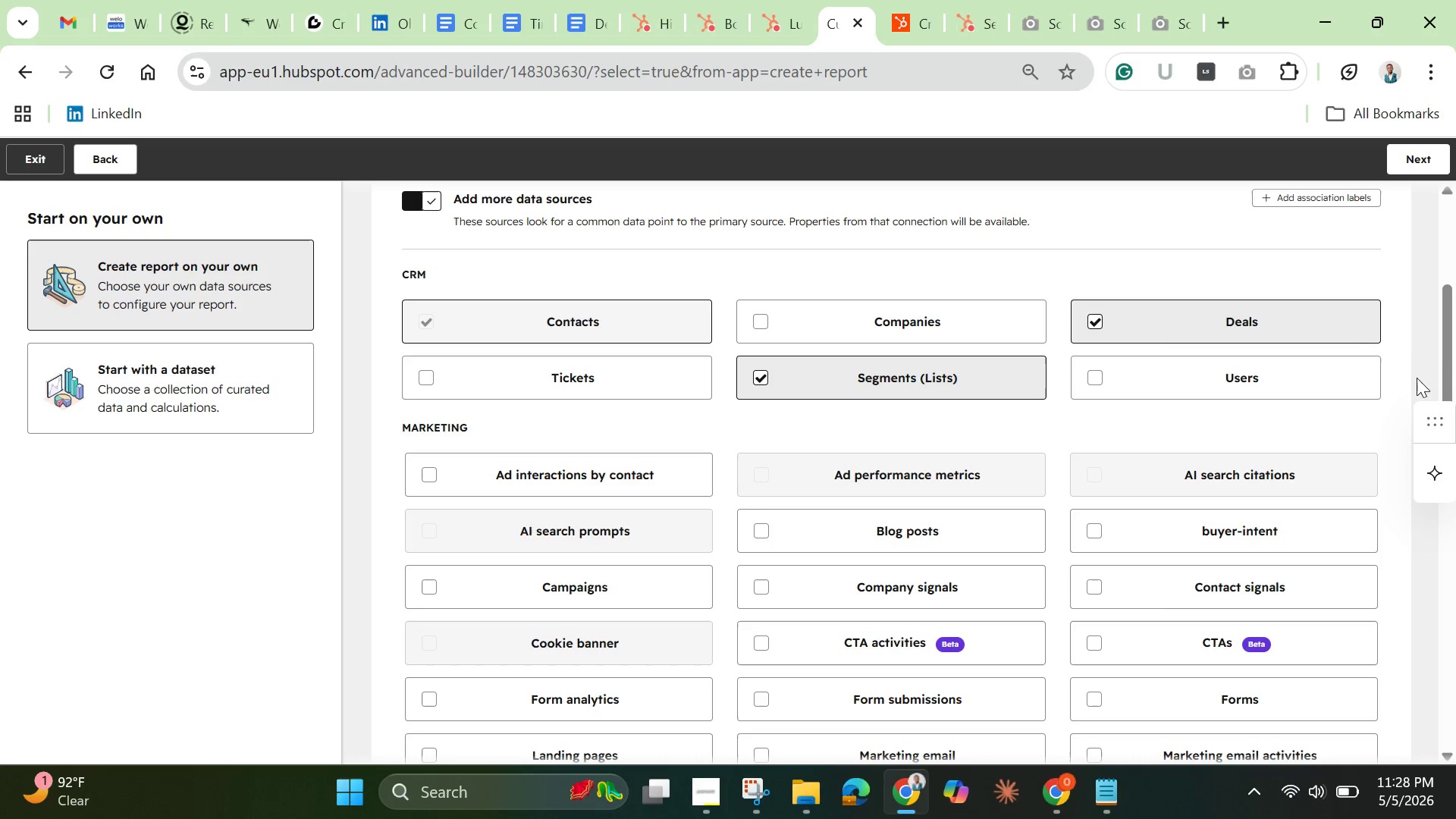 
wait(5.09)
 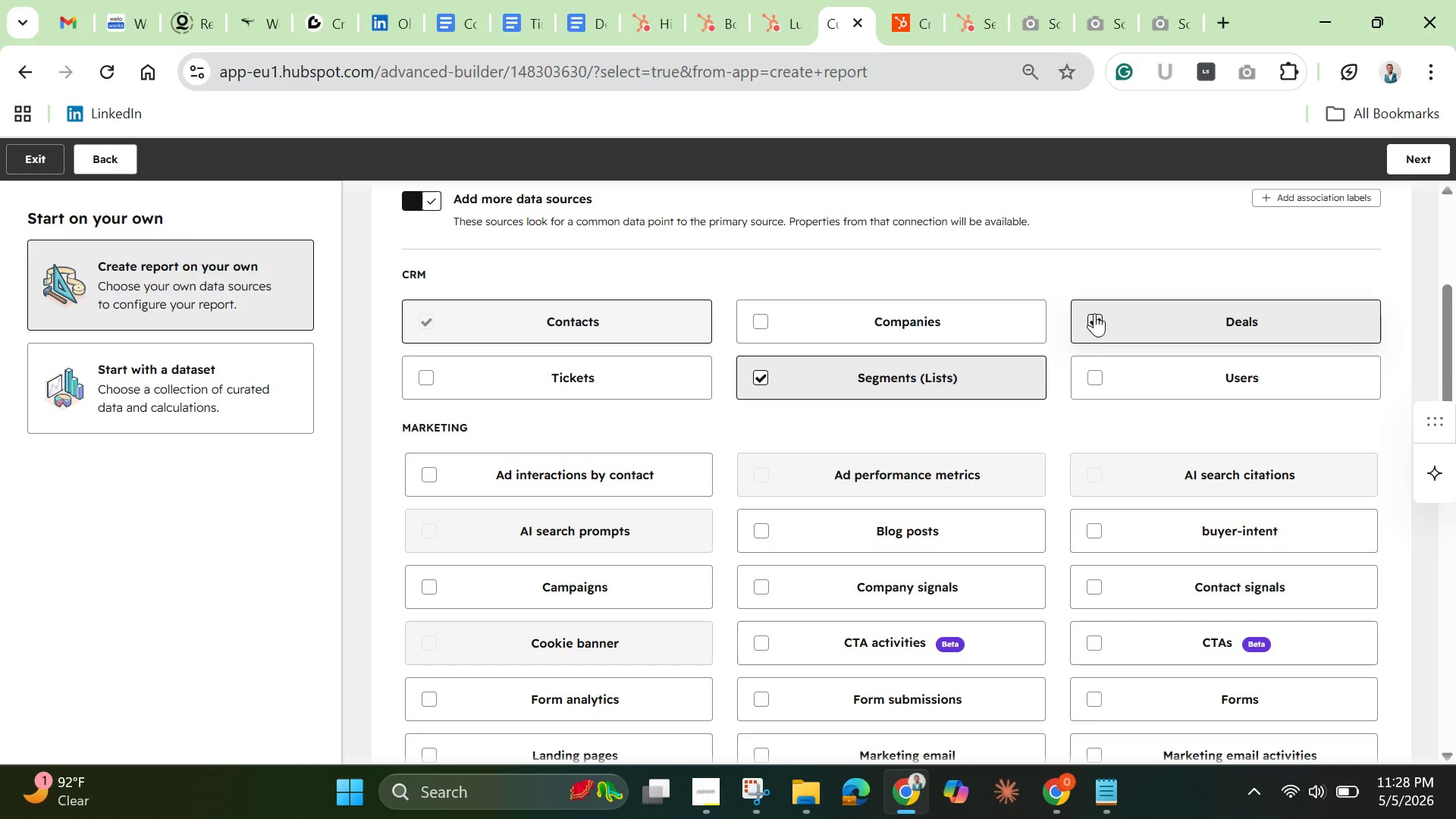 
left_click_drag(start_coordinate=[1451, 340], to_coordinate=[1432, 463])
 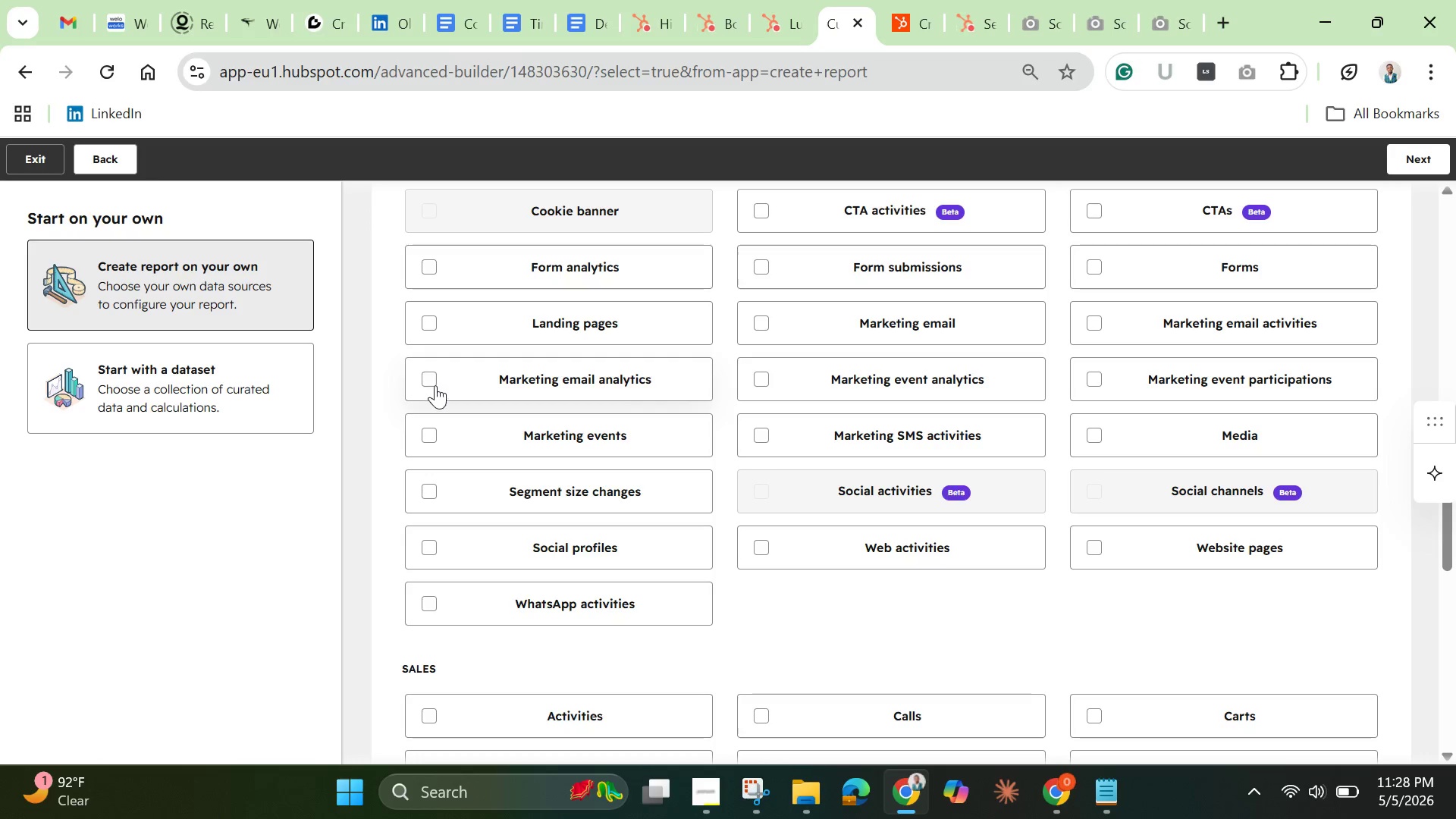 
left_click([432, 375])
 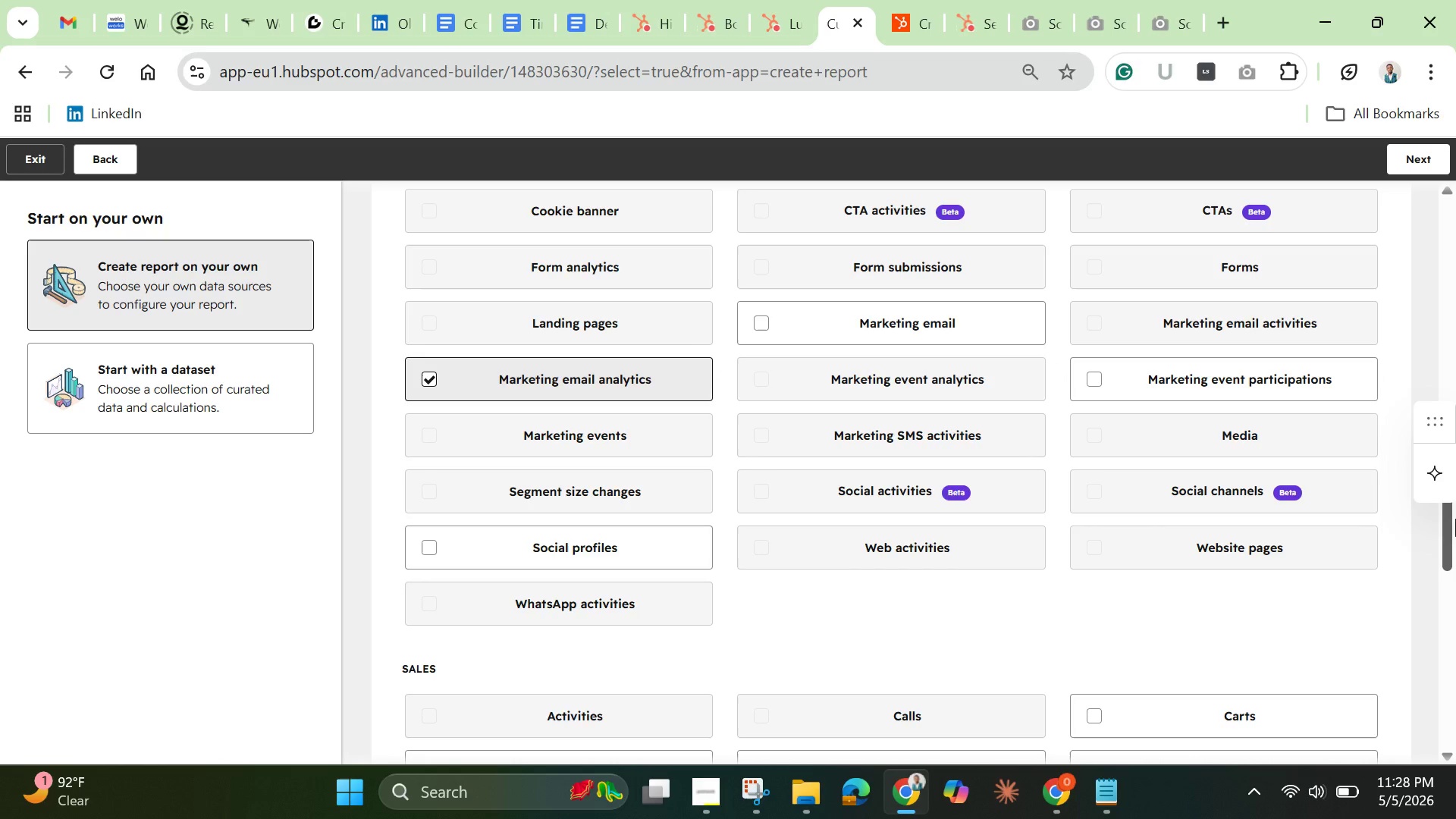 
wait(7.2)
 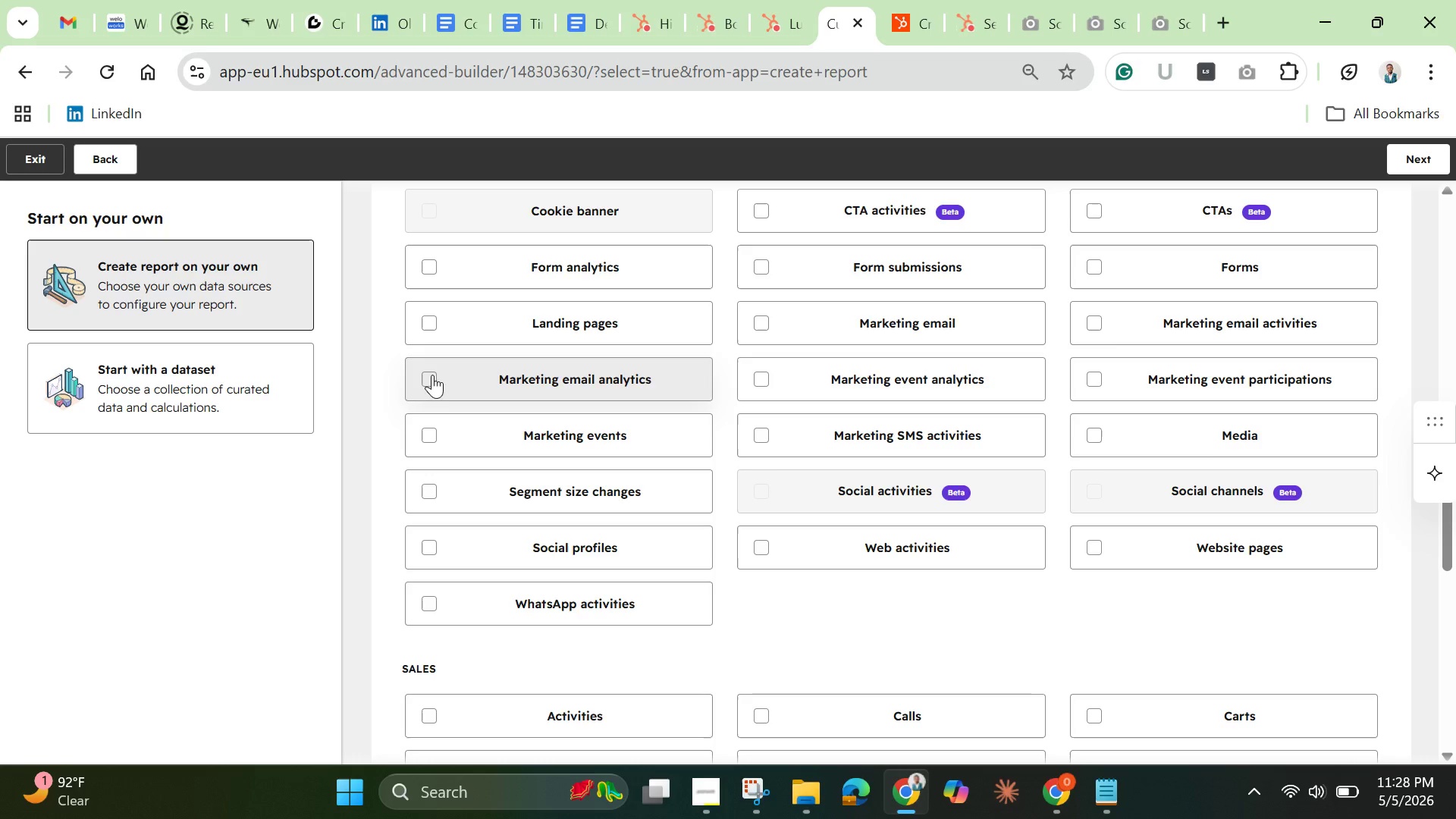 
left_click_drag(start_coordinate=[1443, 525], to_coordinate=[1320, 249])
 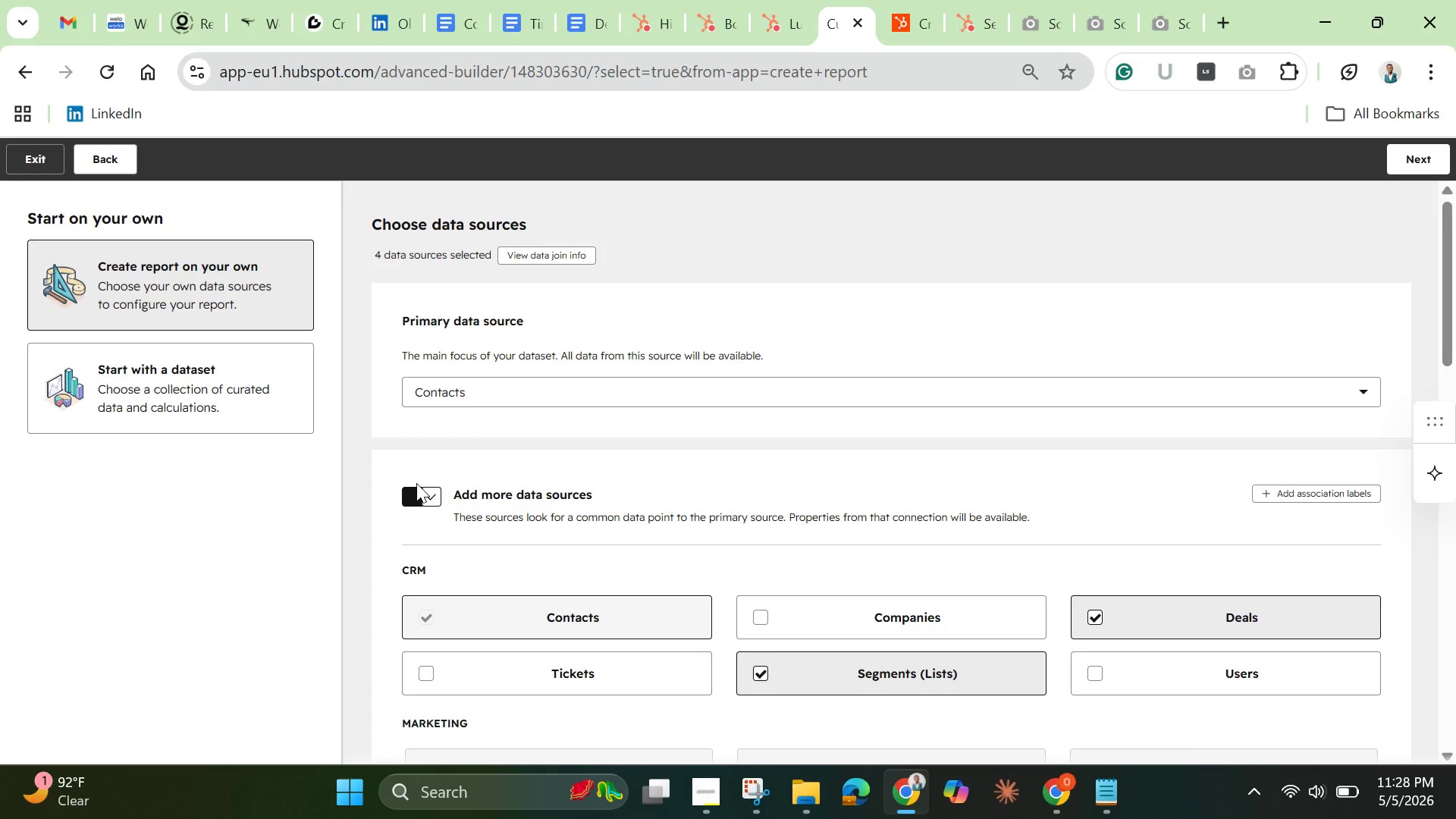 
left_click([416, 493])
 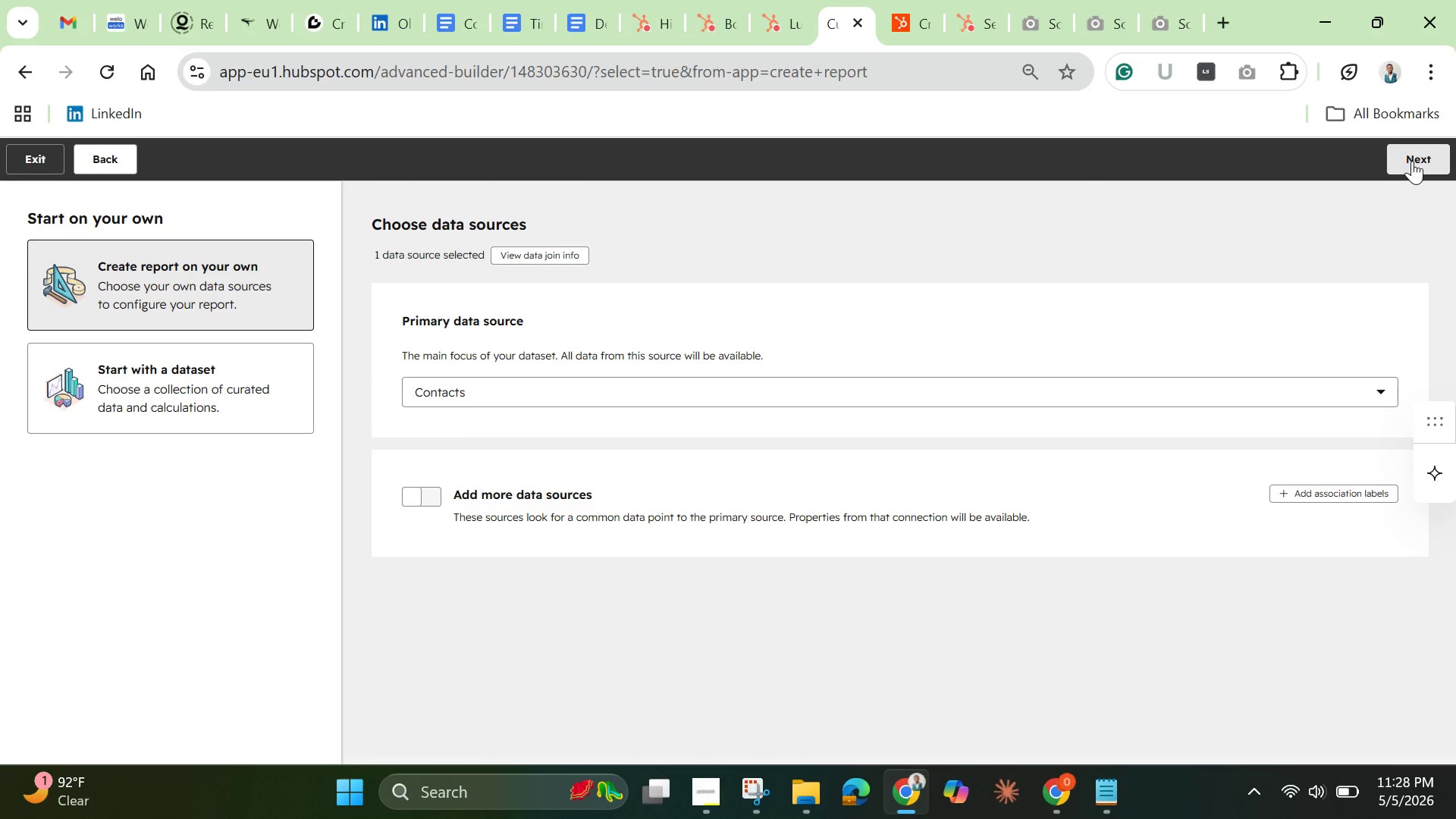 
left_click([1410, 161])
 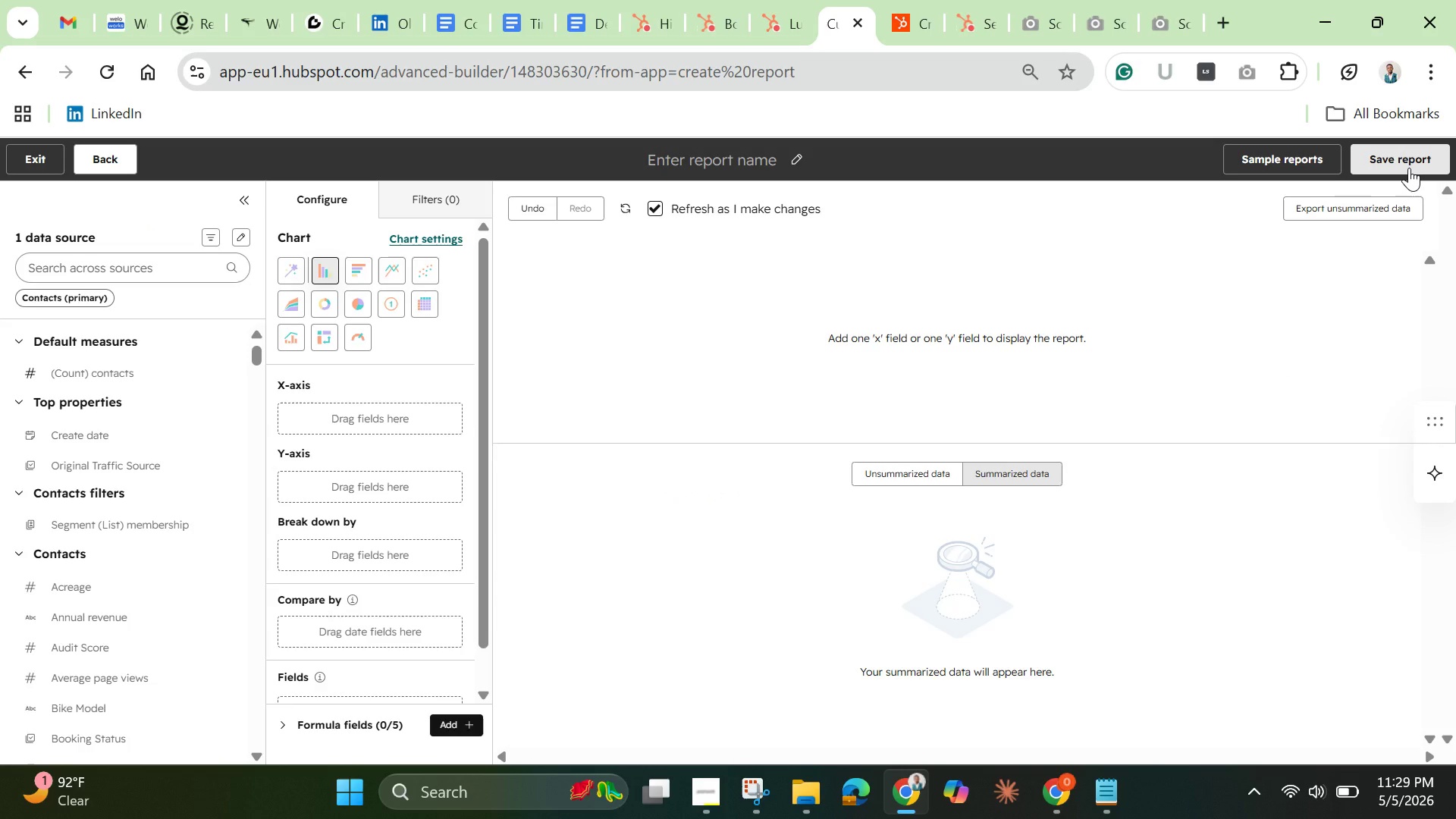 
wait(15.3)
 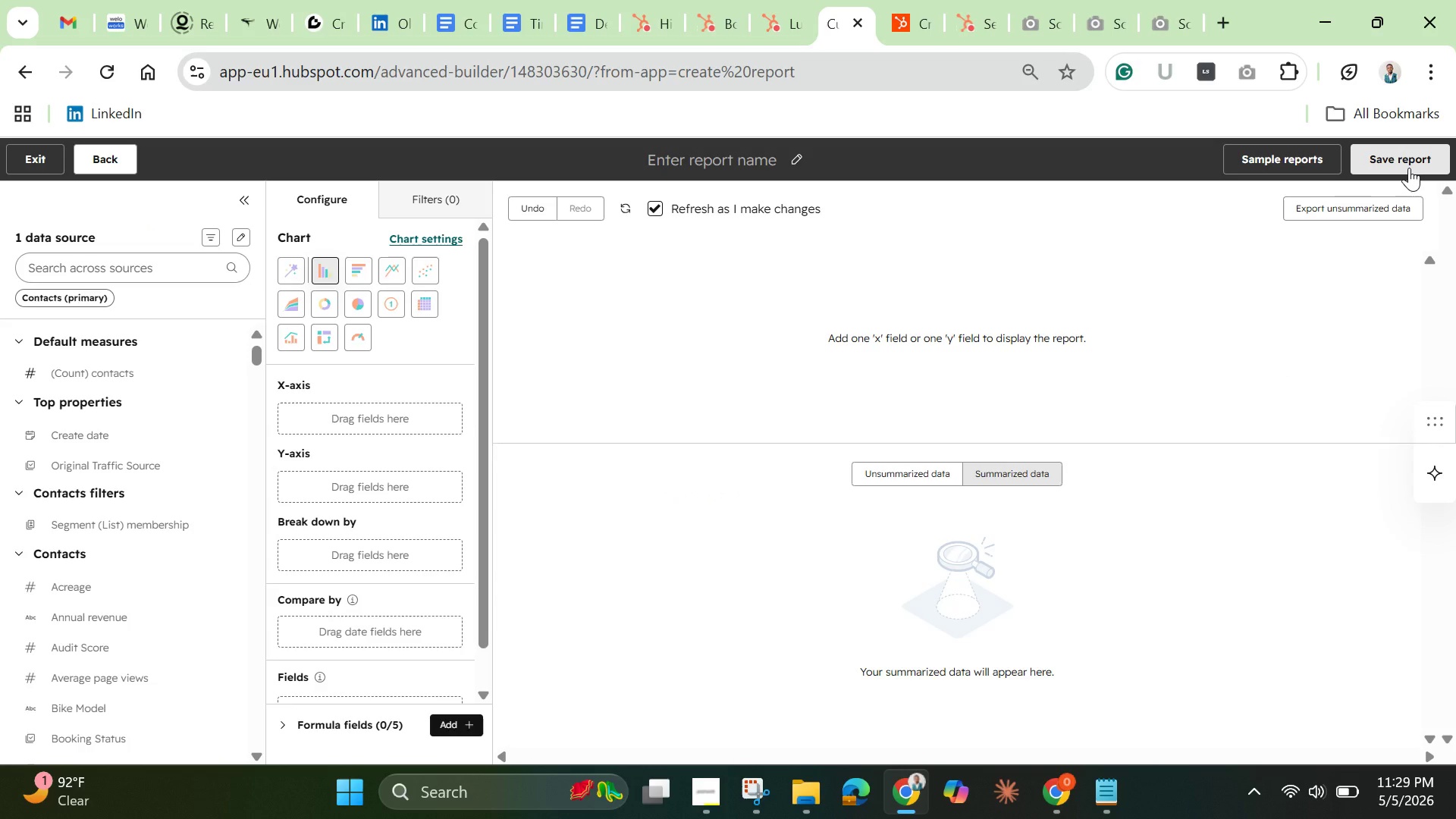 
left_click([109, 271])
 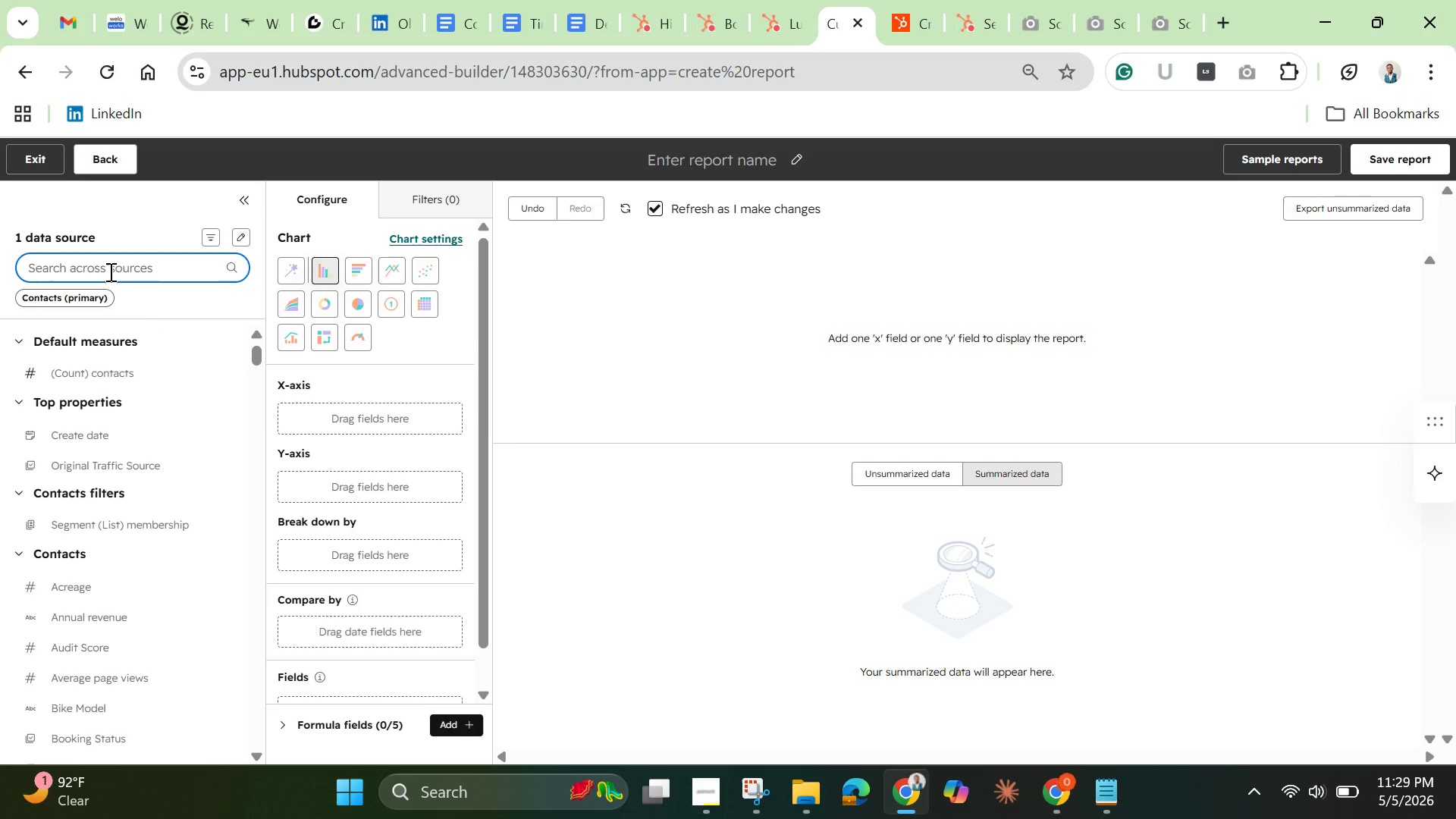 
type(mar)
 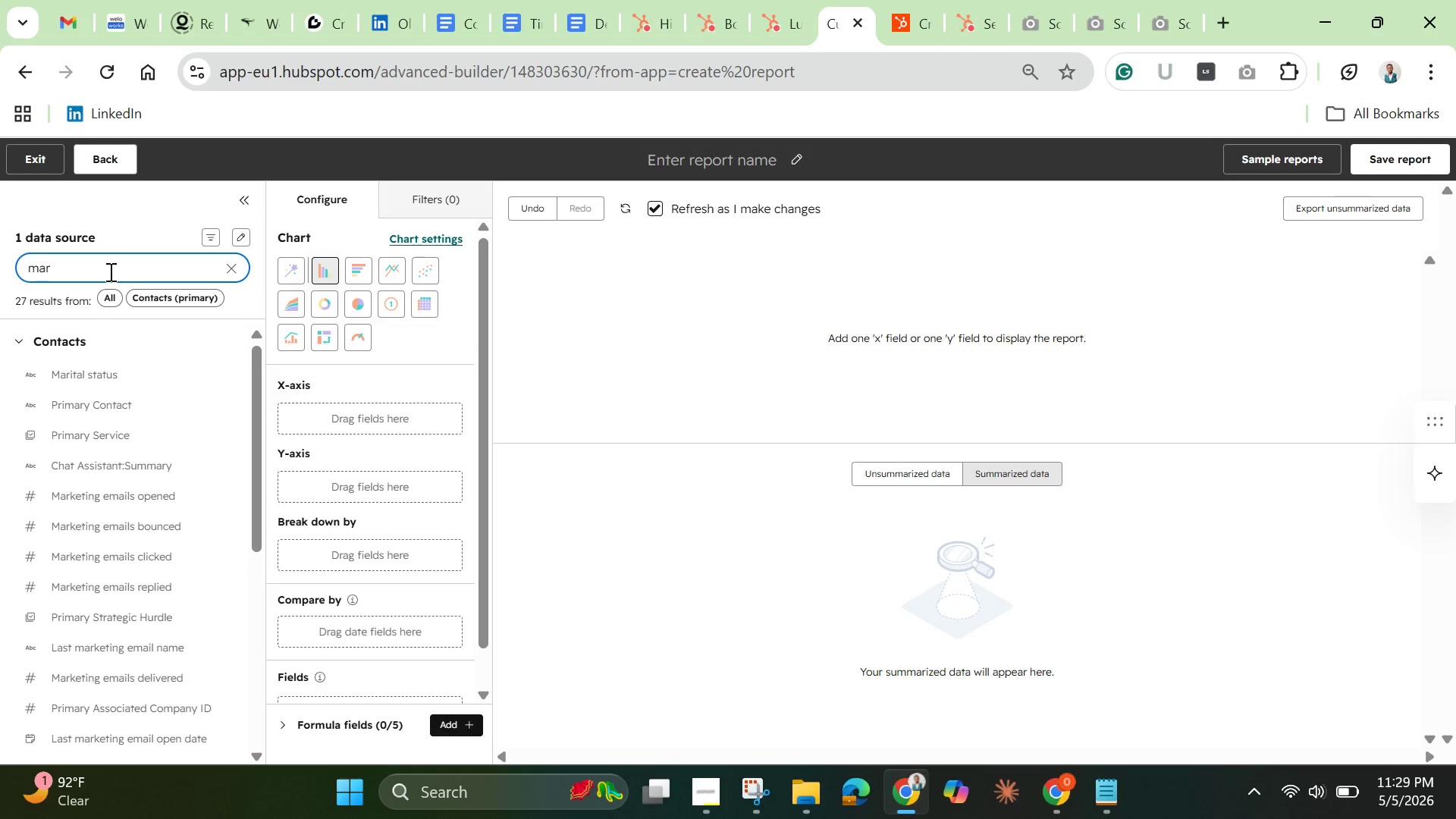 
wait(48.3)
 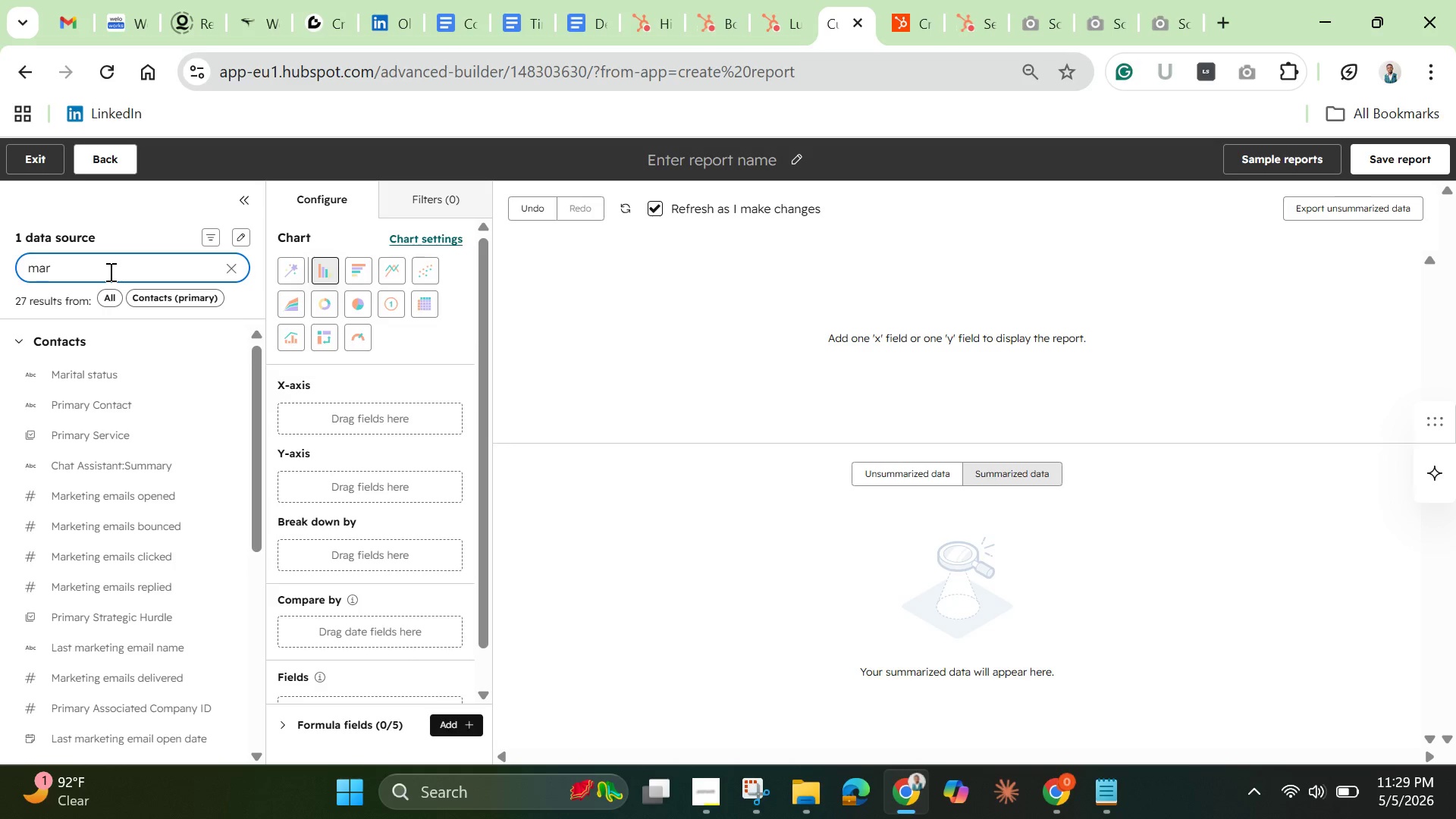 
left_click_drag(start_coordinate=[249, 509], to_coordinate=[251, 654])
 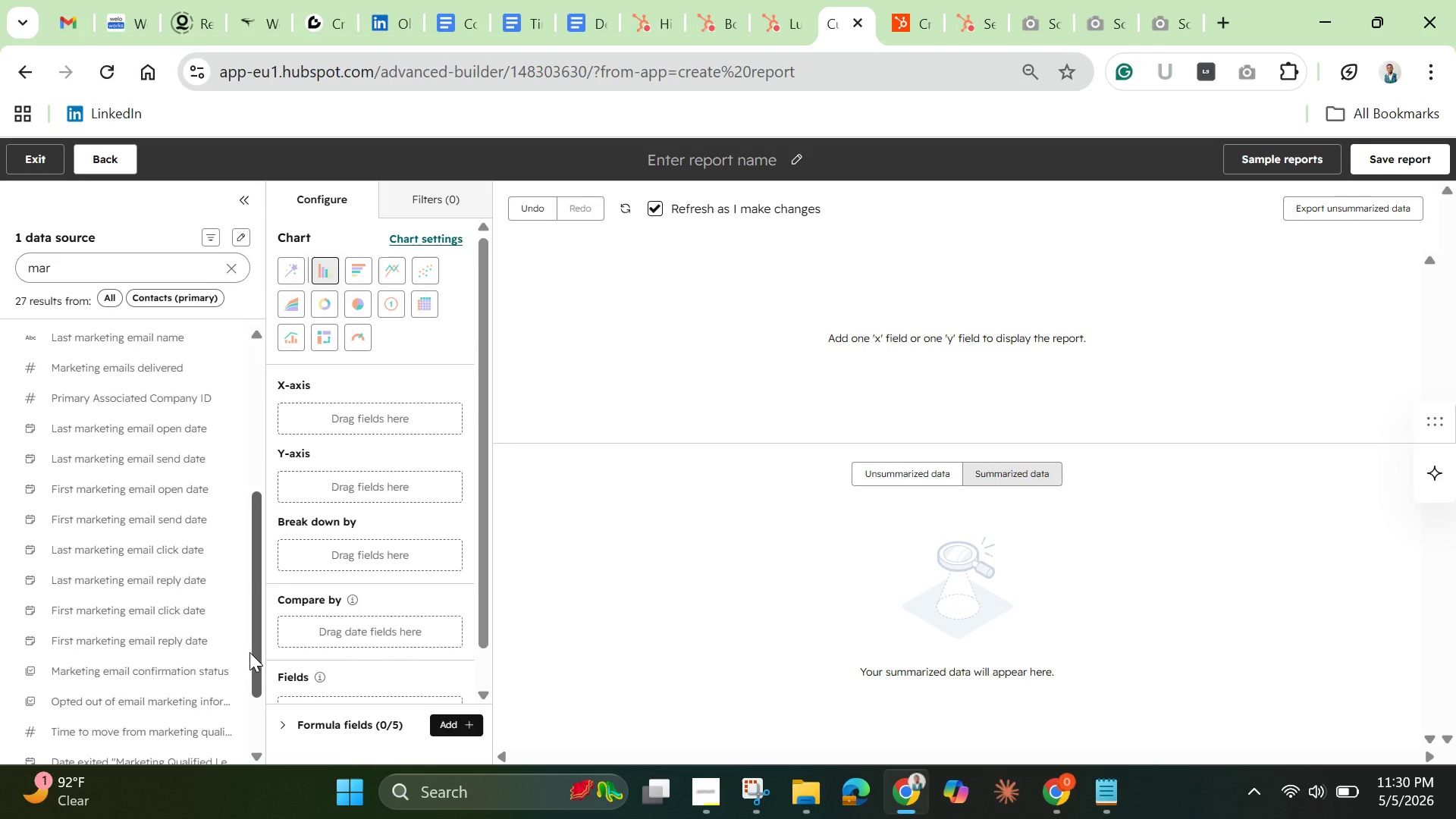 
wait(23.3)
 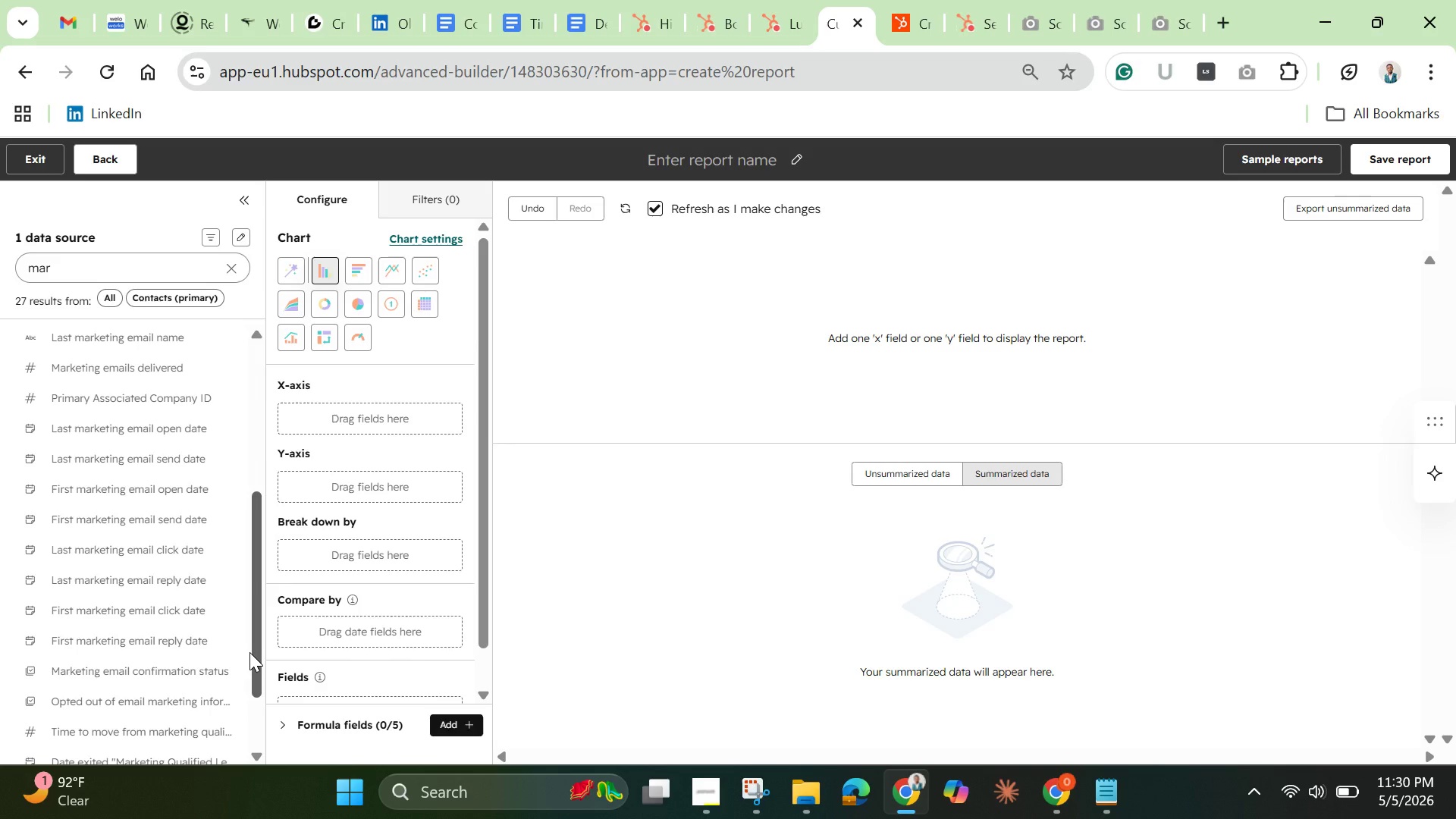 
left_click_drag(start_coordinate=[256, 596], to_coordinate=[252, 375])
 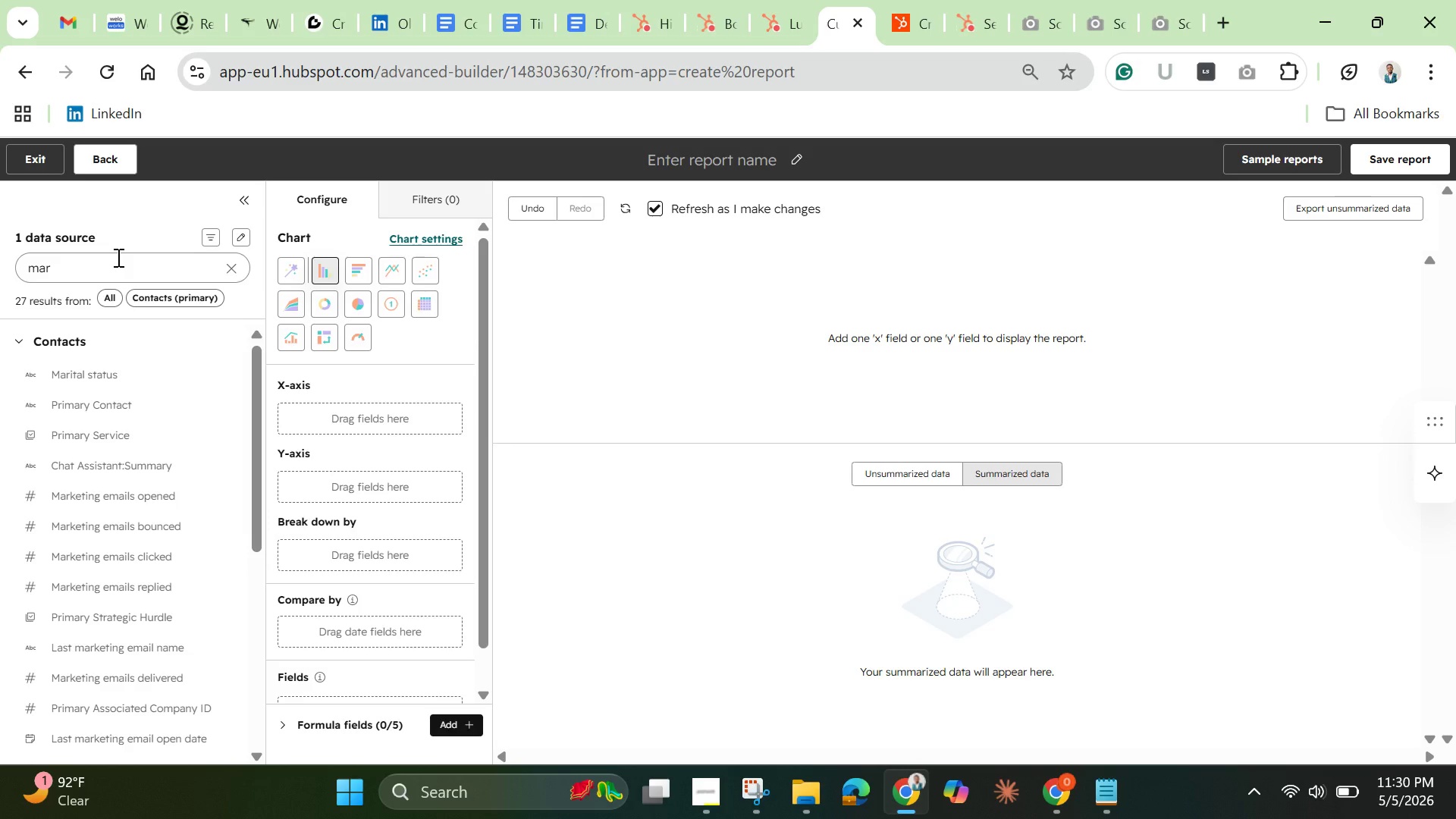 
left_click([117, 257])
 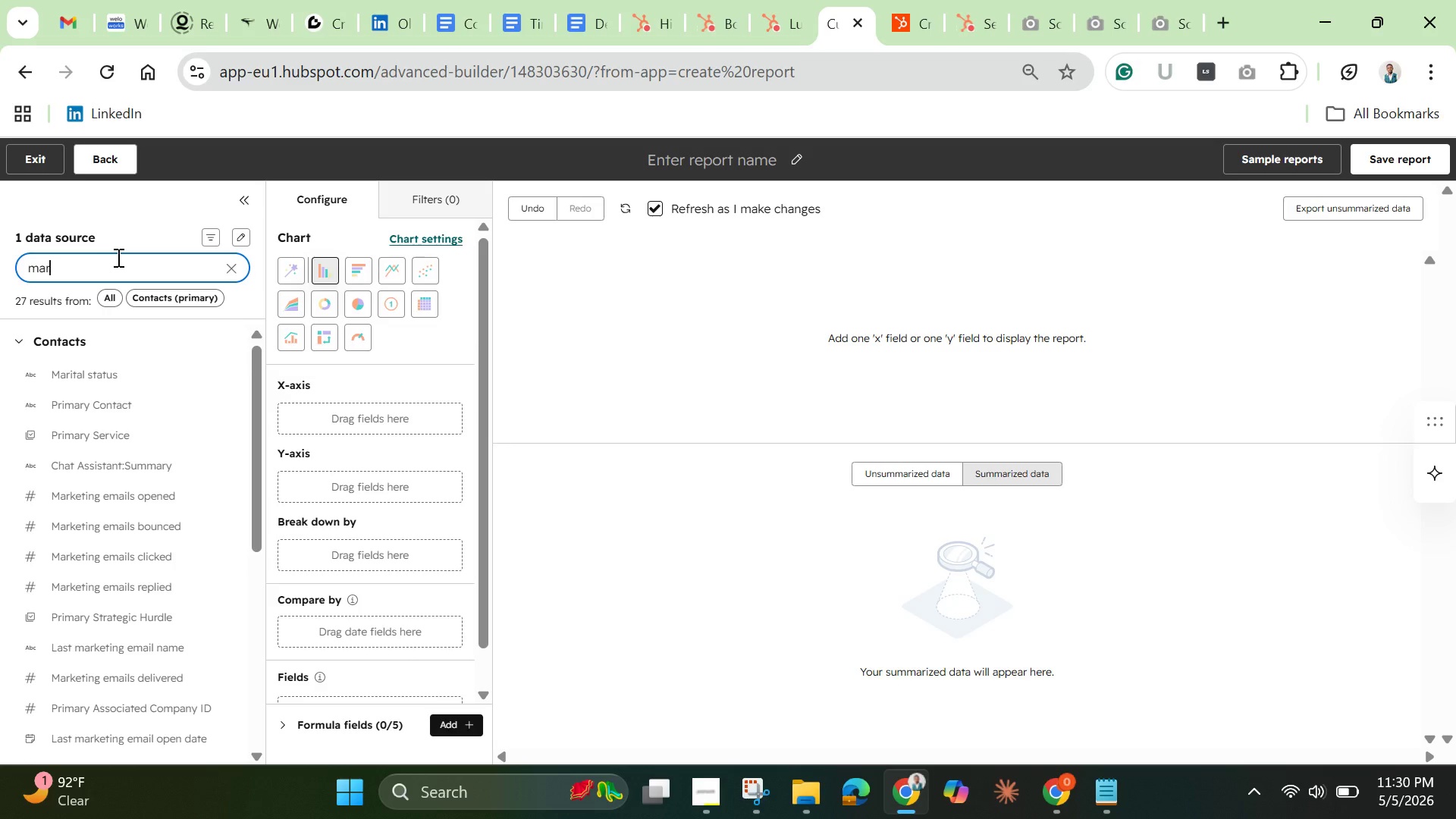 
type(keting )
 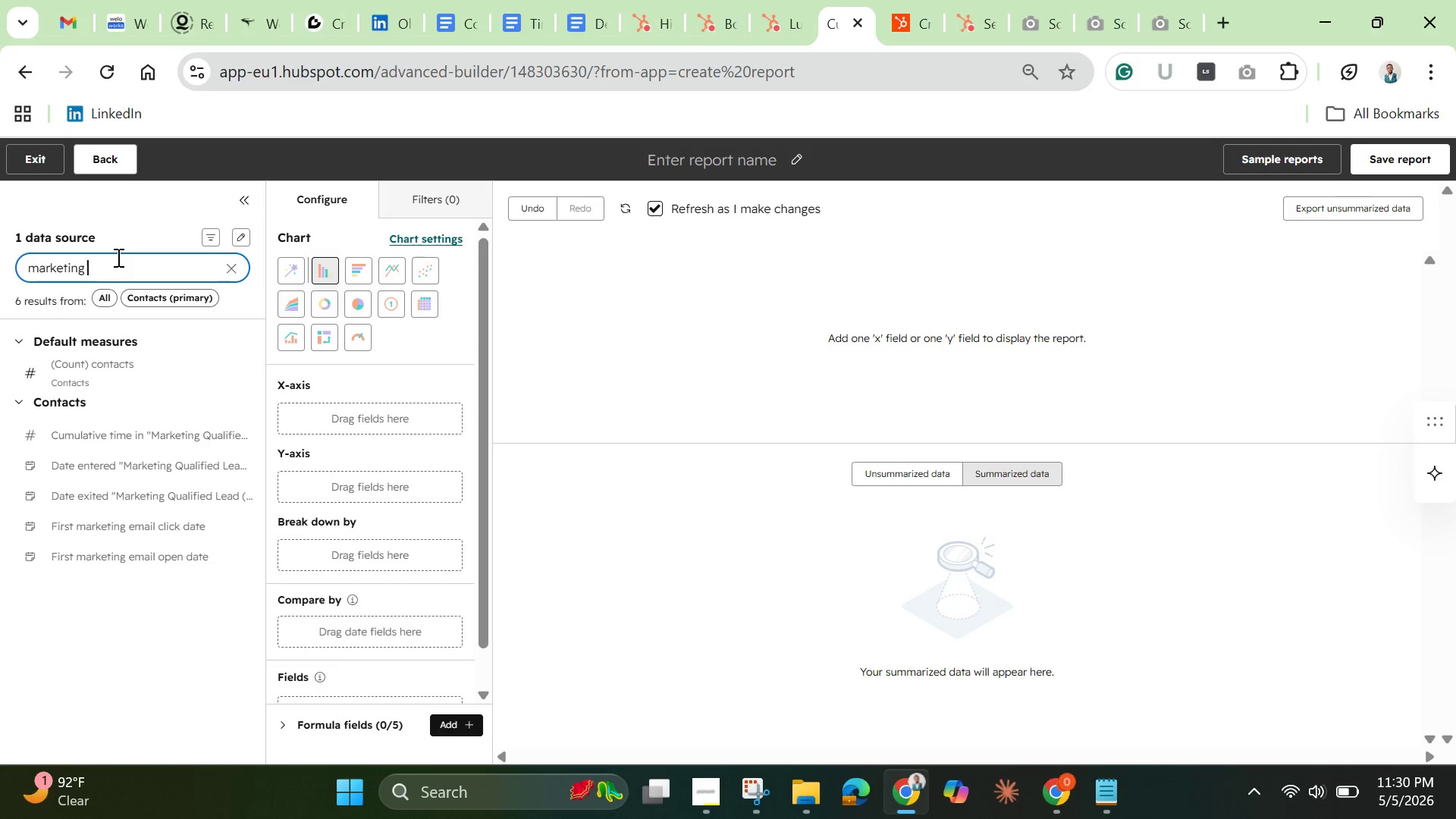 
type(email)
 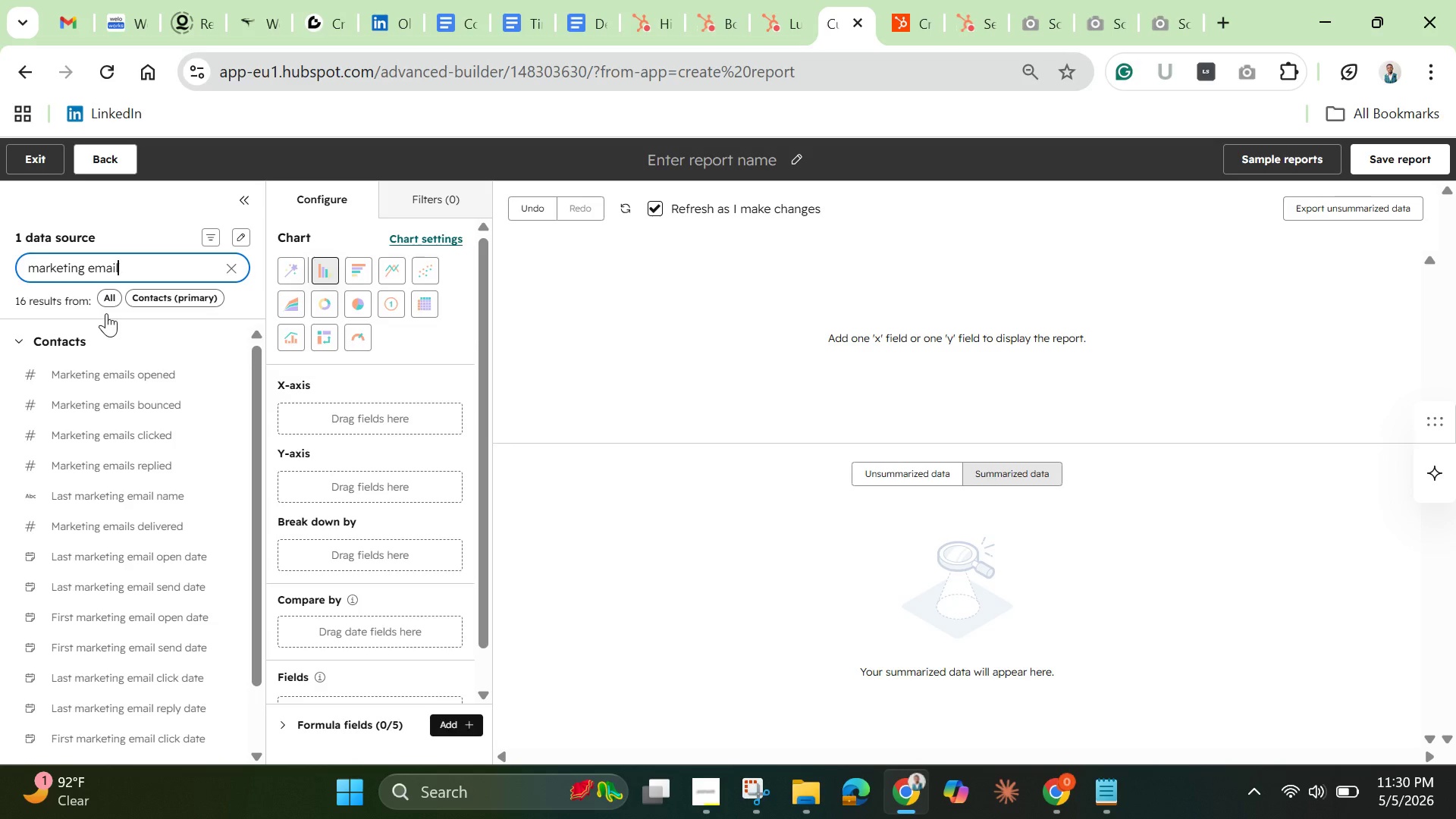 
wait(7.45)
 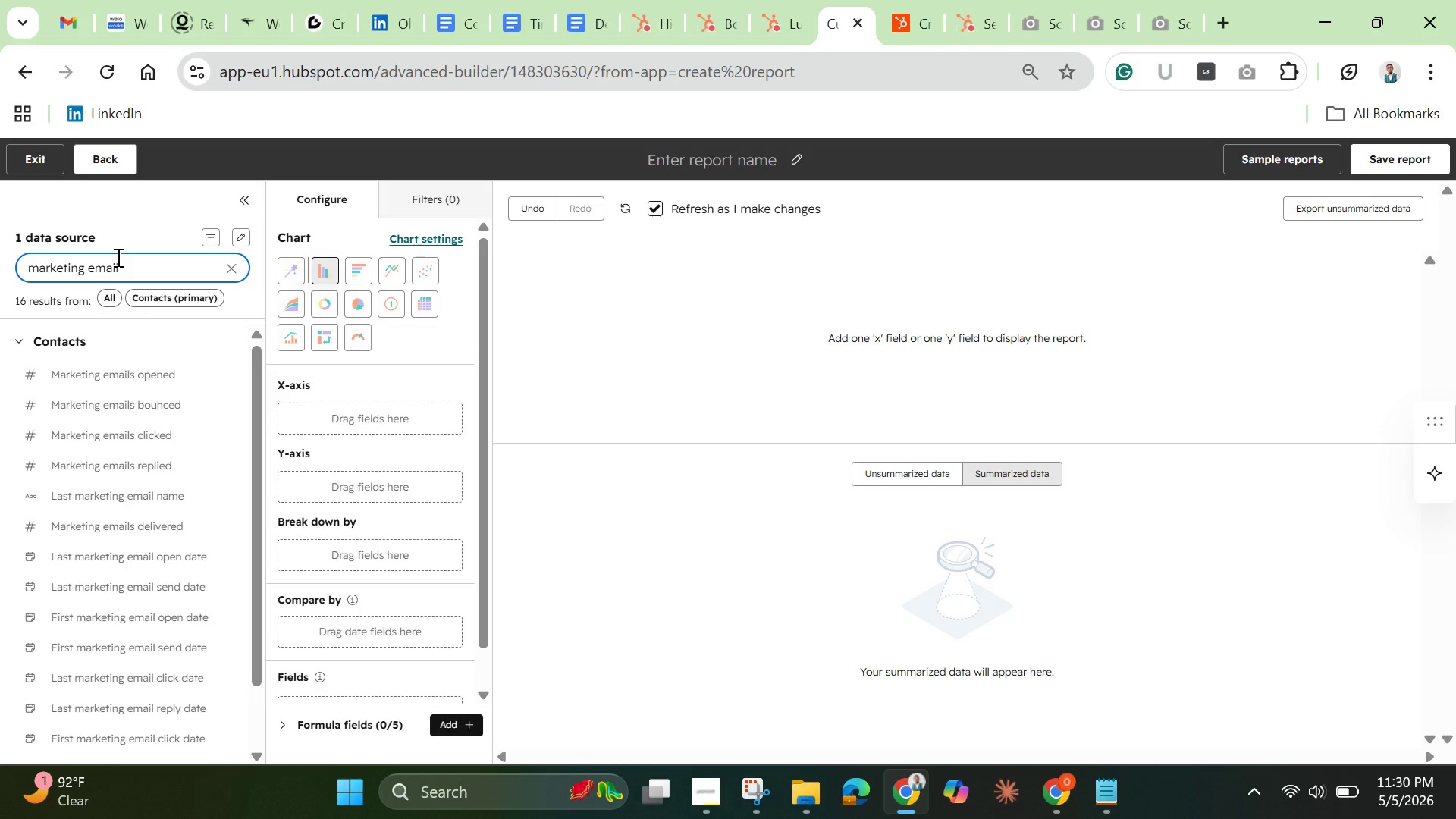 
left_click_drag(start_coordinate=[99, 379], to_coordinate=[297, 404])
 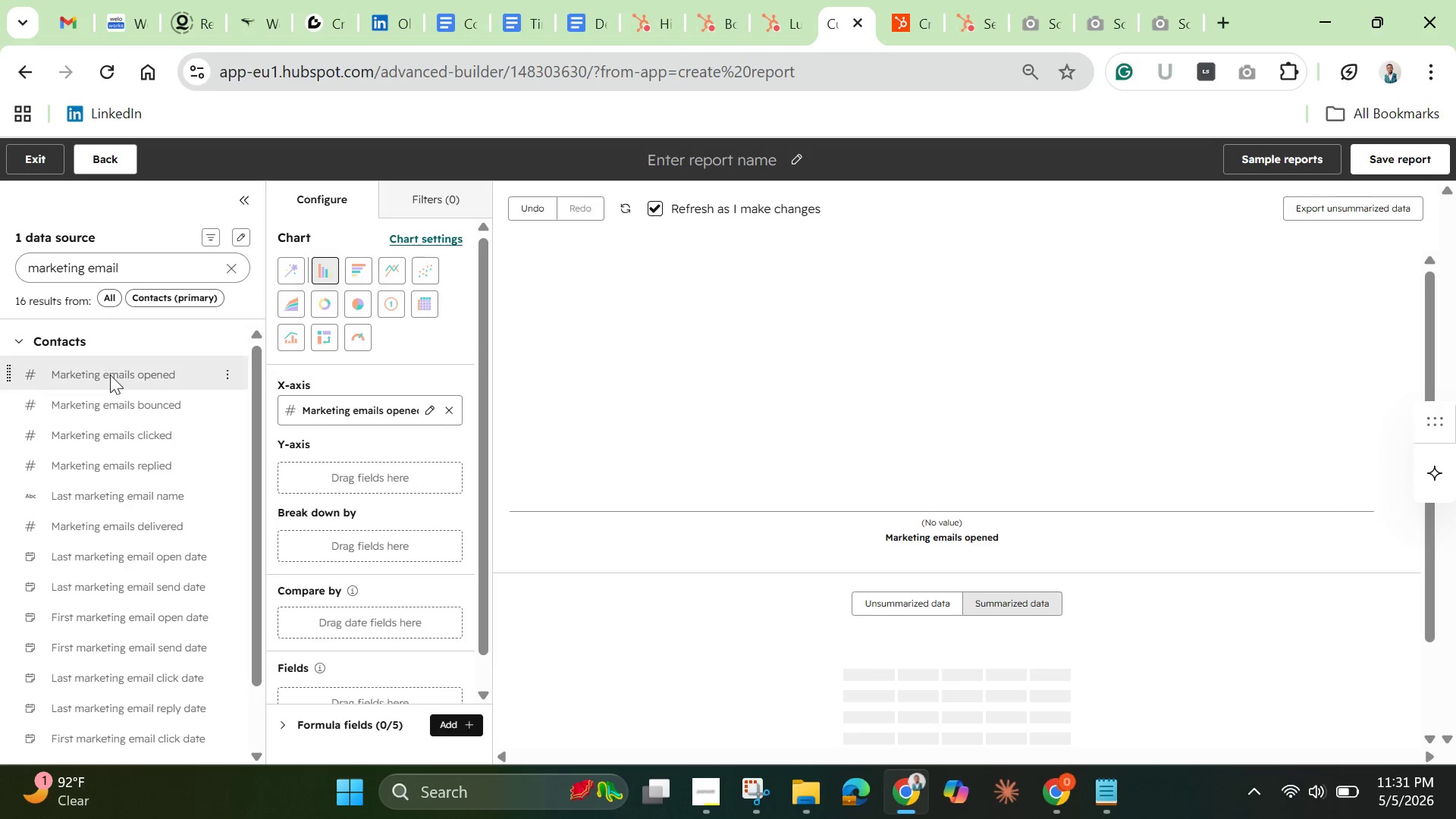 
wait(11.52)
 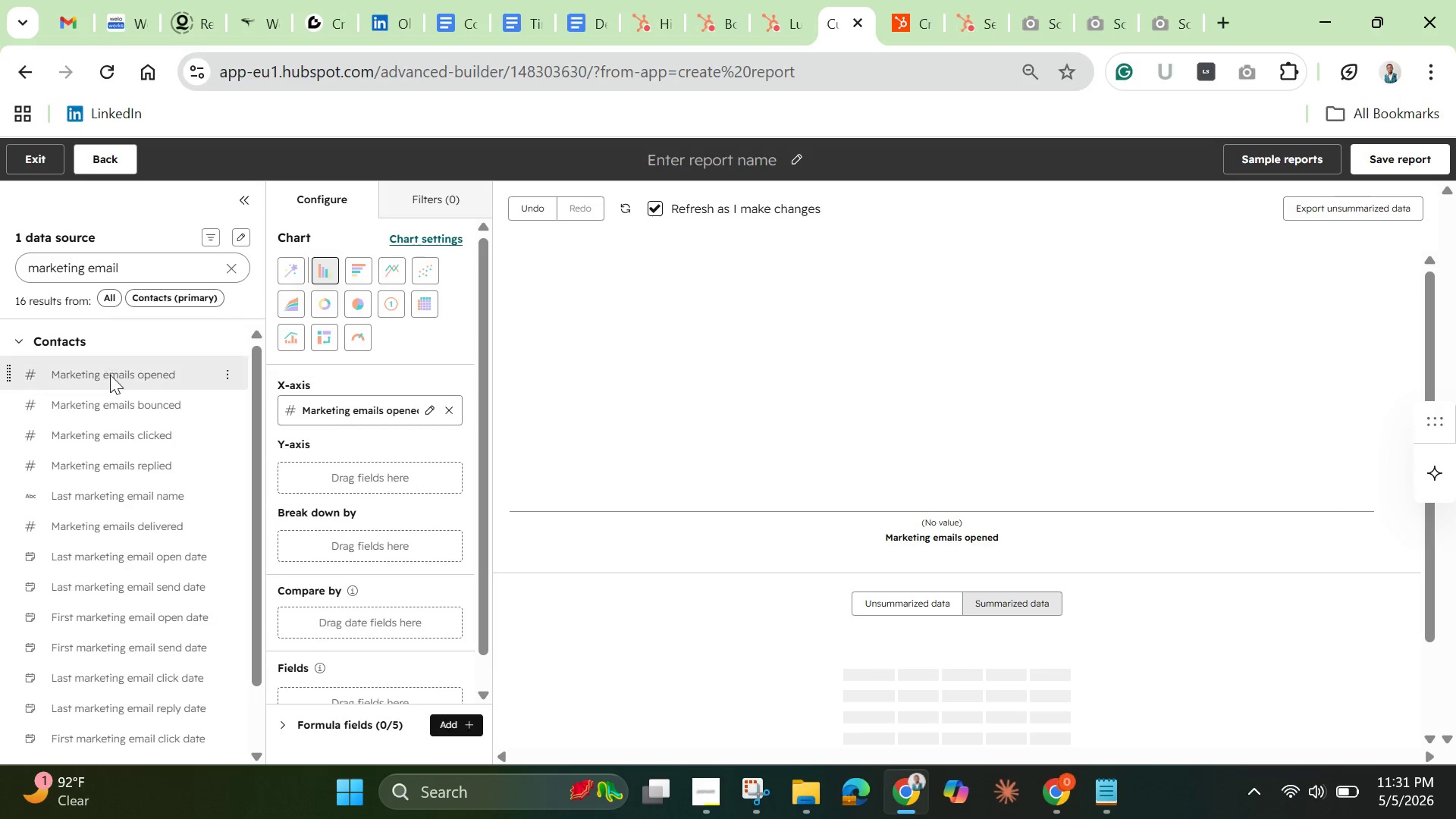 
left_click_drag(start_coordinate=[111, 405], to_coordinate=[284, 533])
 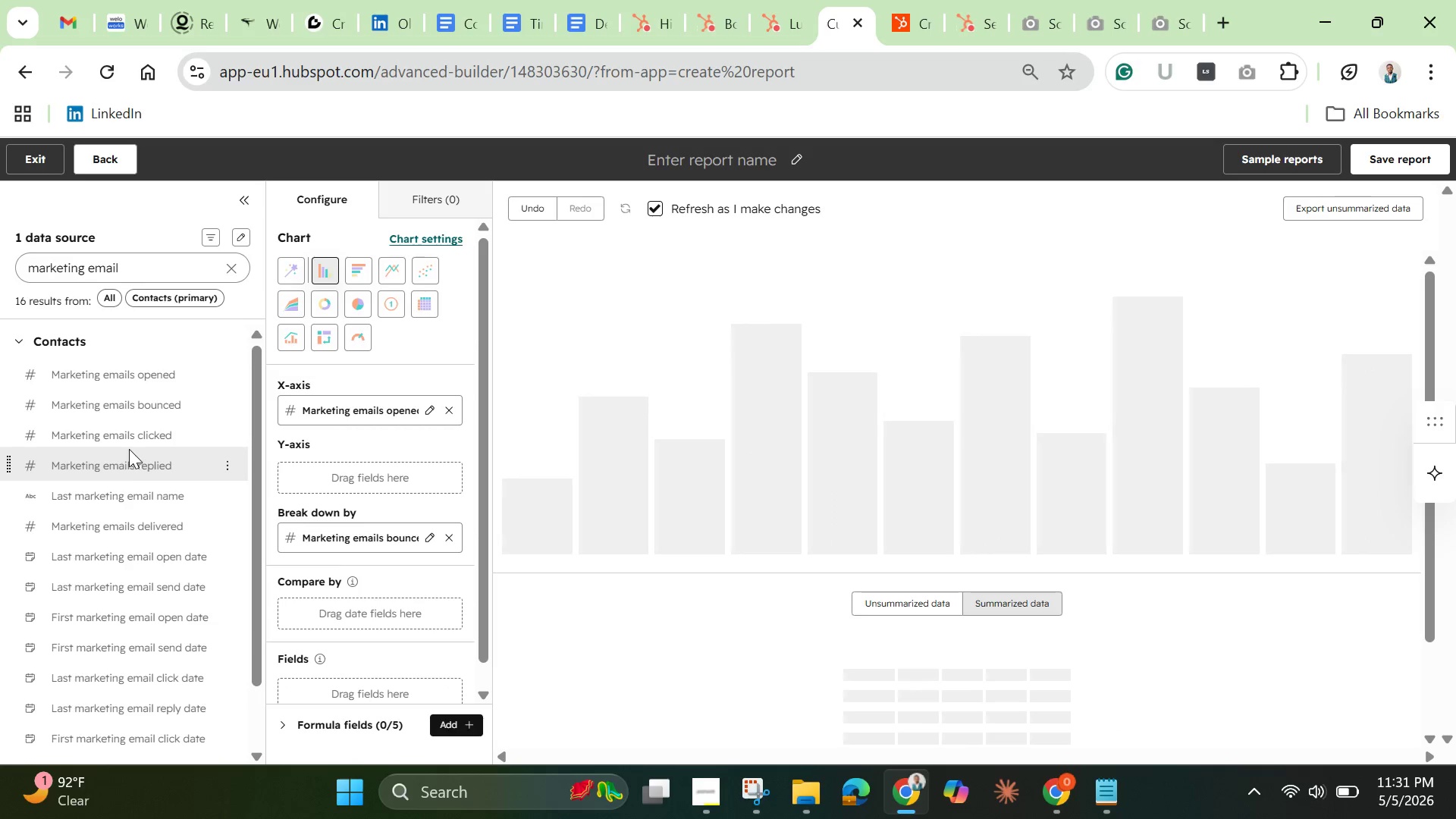 
left_click_drag(start_coordinate=[119, 435], to_coordinate=[308, 610])
 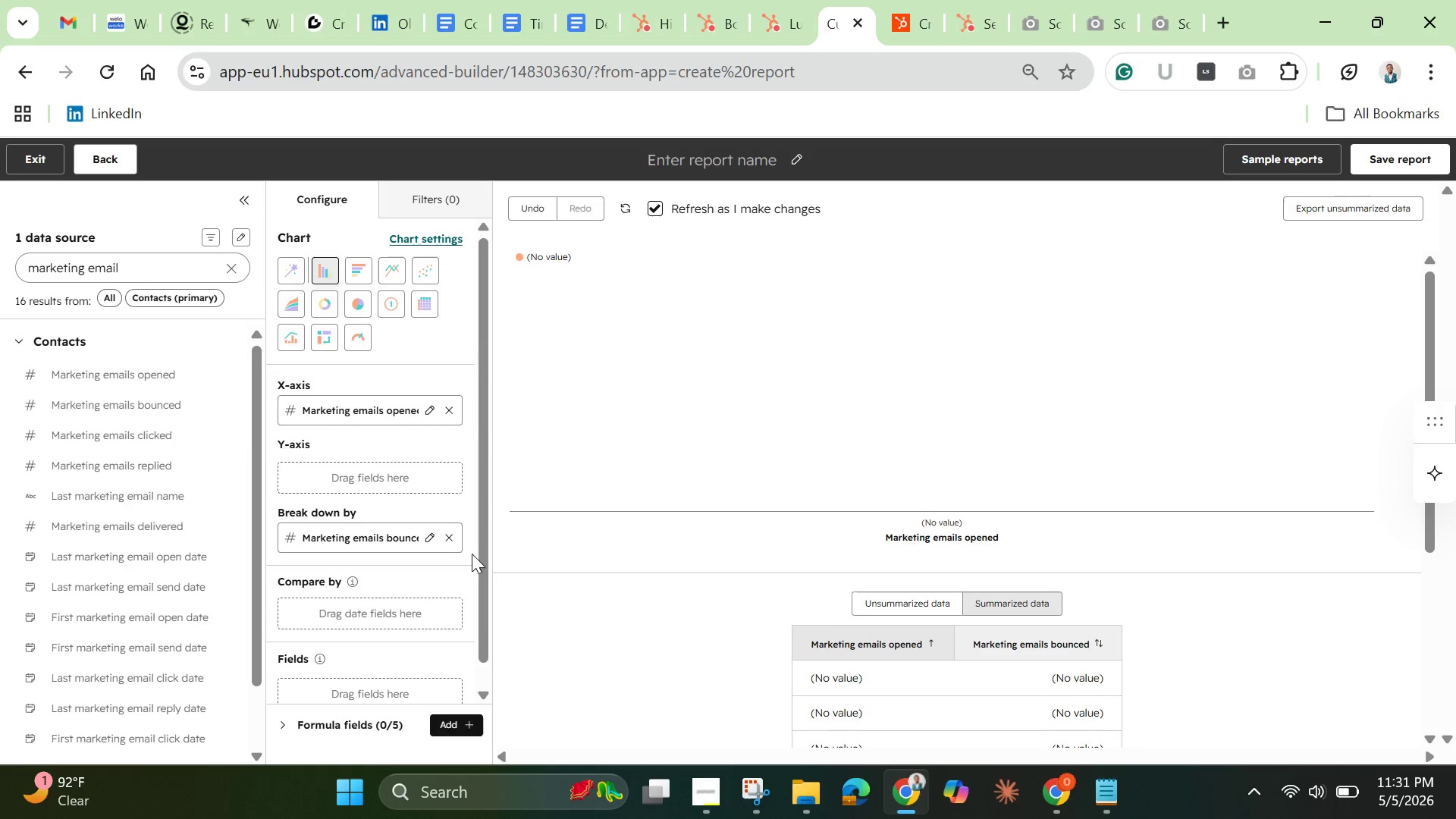 
left_click_drag(start_coordinate=[479, 557], to_coordinate=[472, 640])
 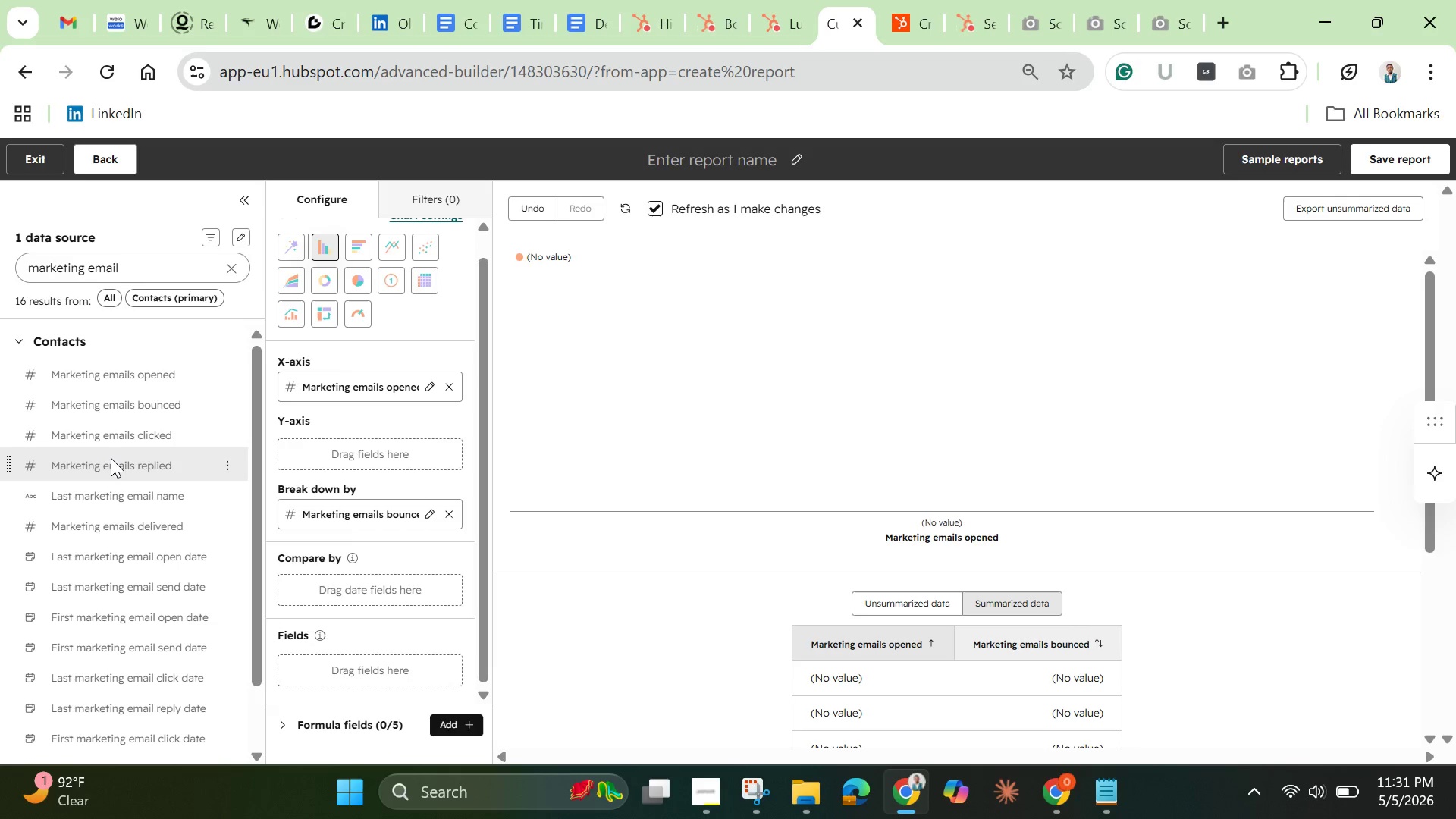 
left_click_drag(start_coordinate=[108, 467], to_coordinate=[284, 665])
 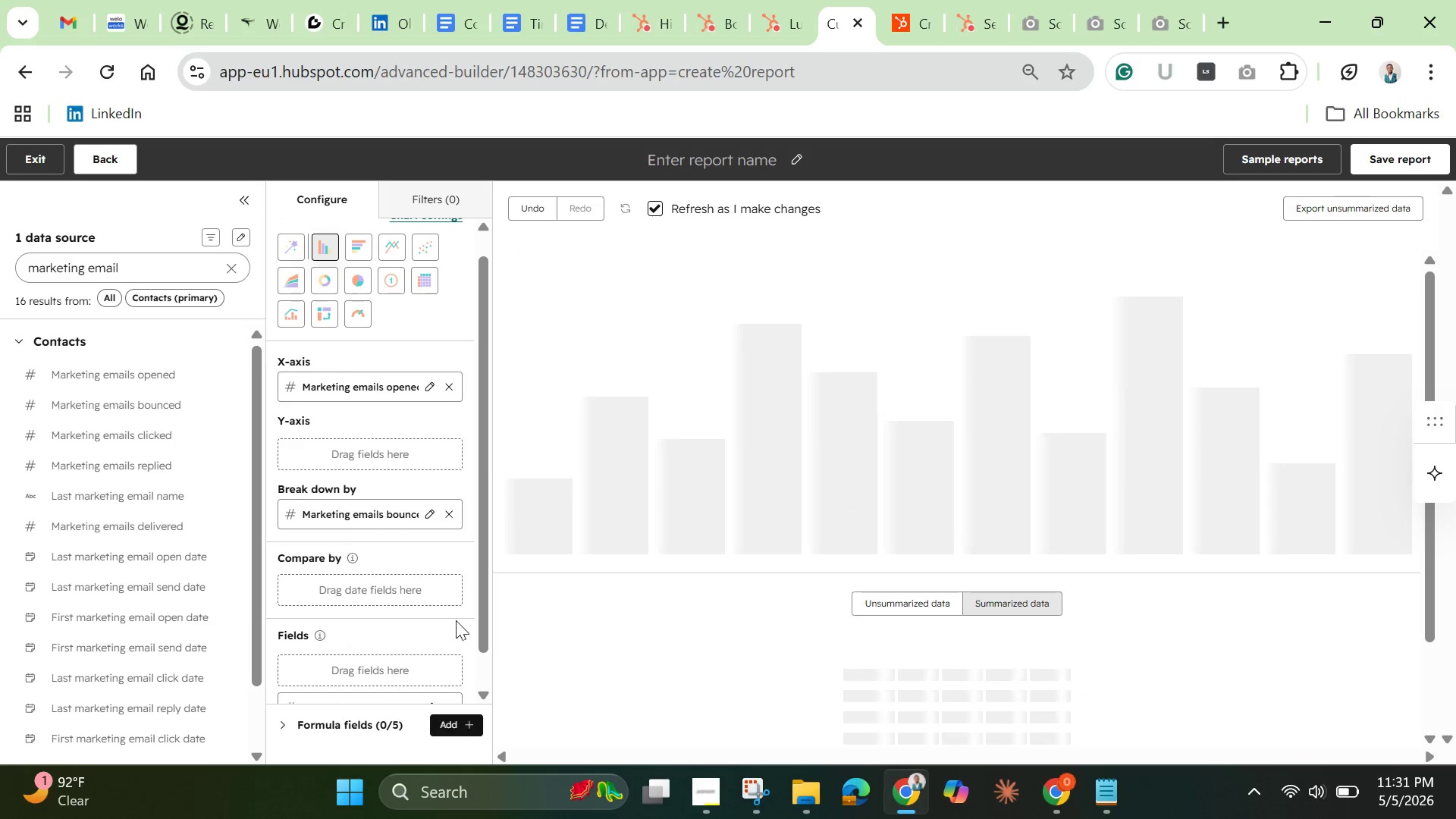 
left_click_drag(start_coordinate=[478, 588], to_coordinate=[486, 656])
 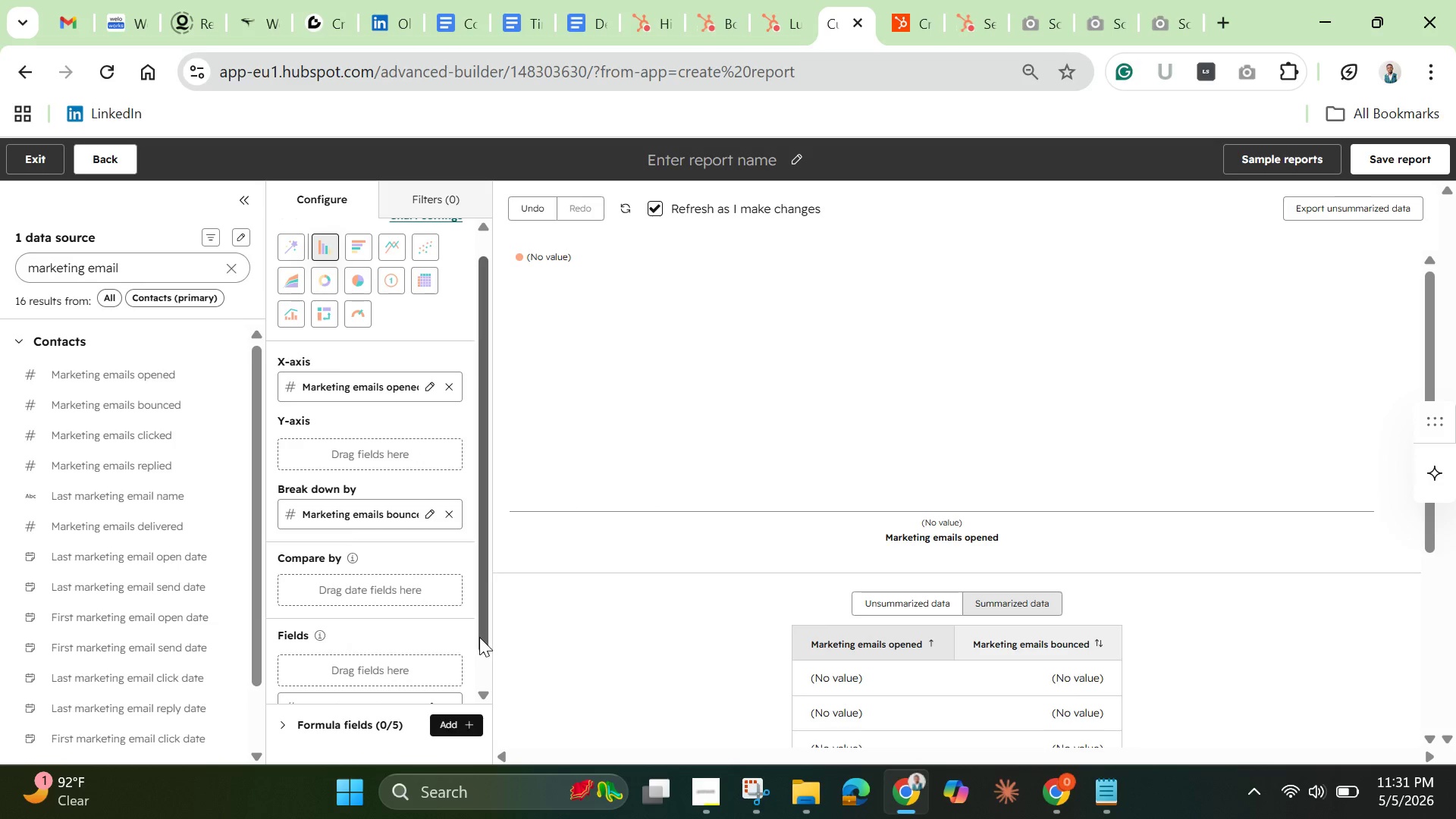 
left_click_drag(start_coordinate=[479, 633], to_coordinate=[474, 692])
 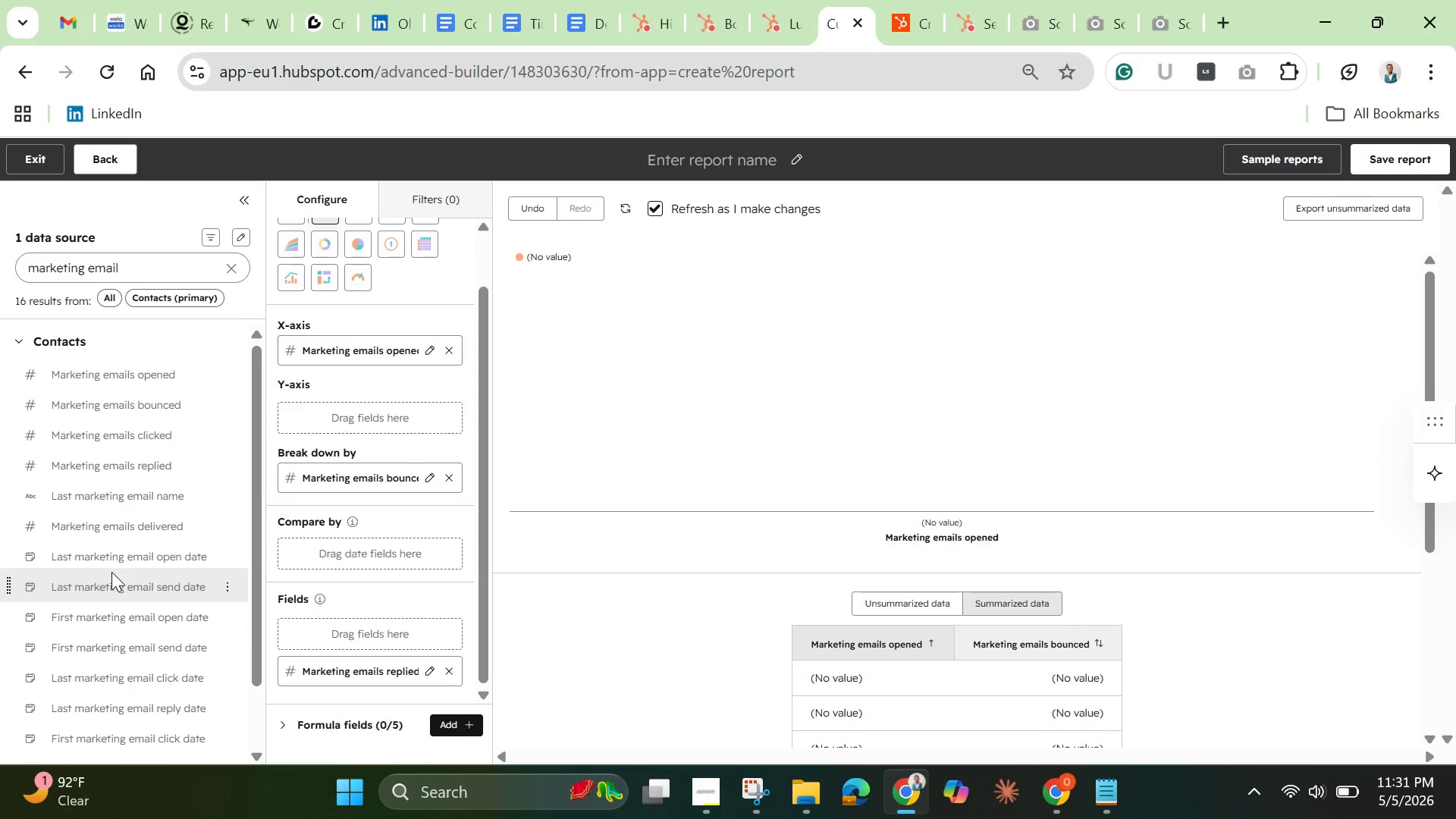 
wait(7.7)
 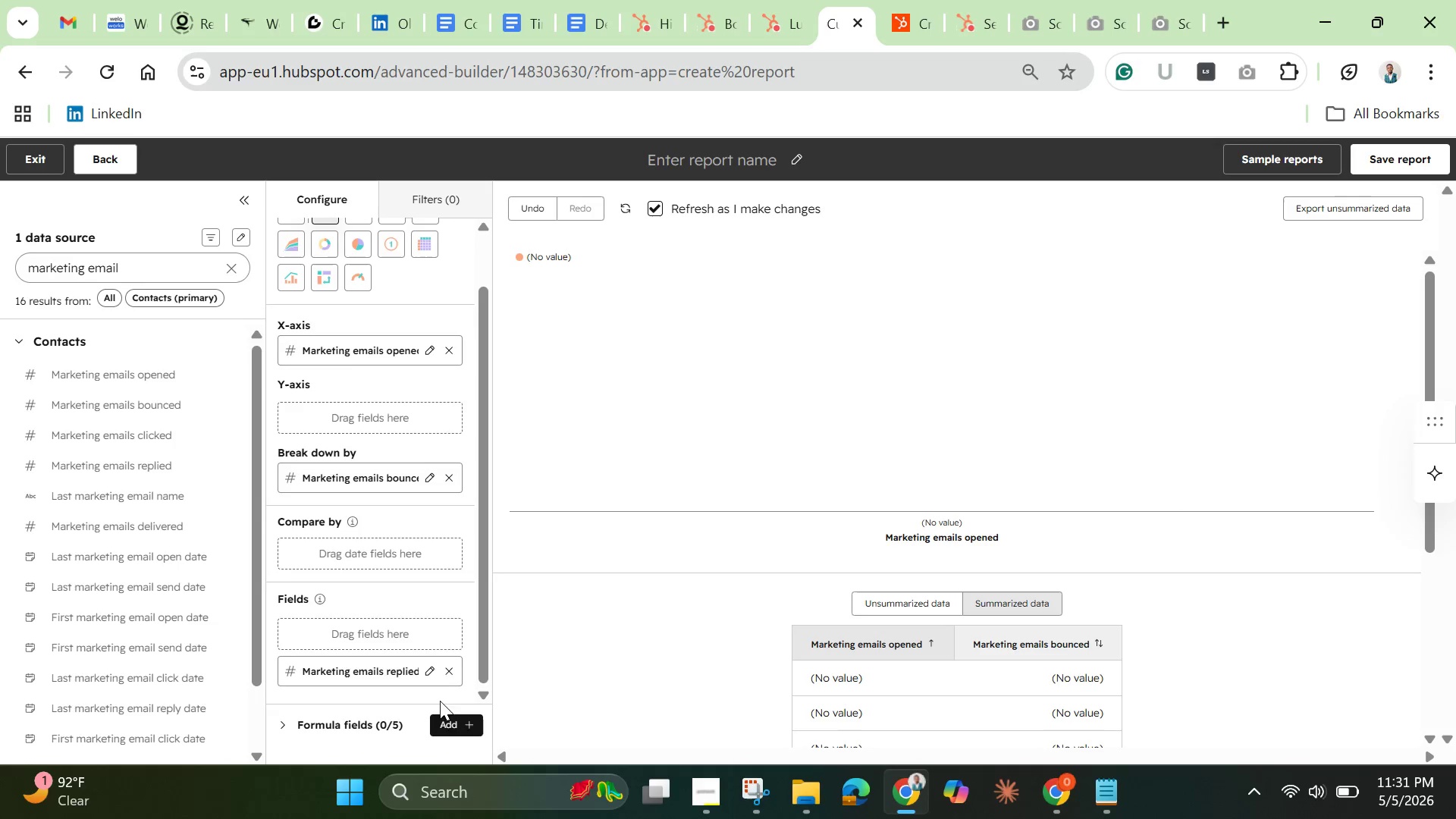 
left_click([108, 297])
 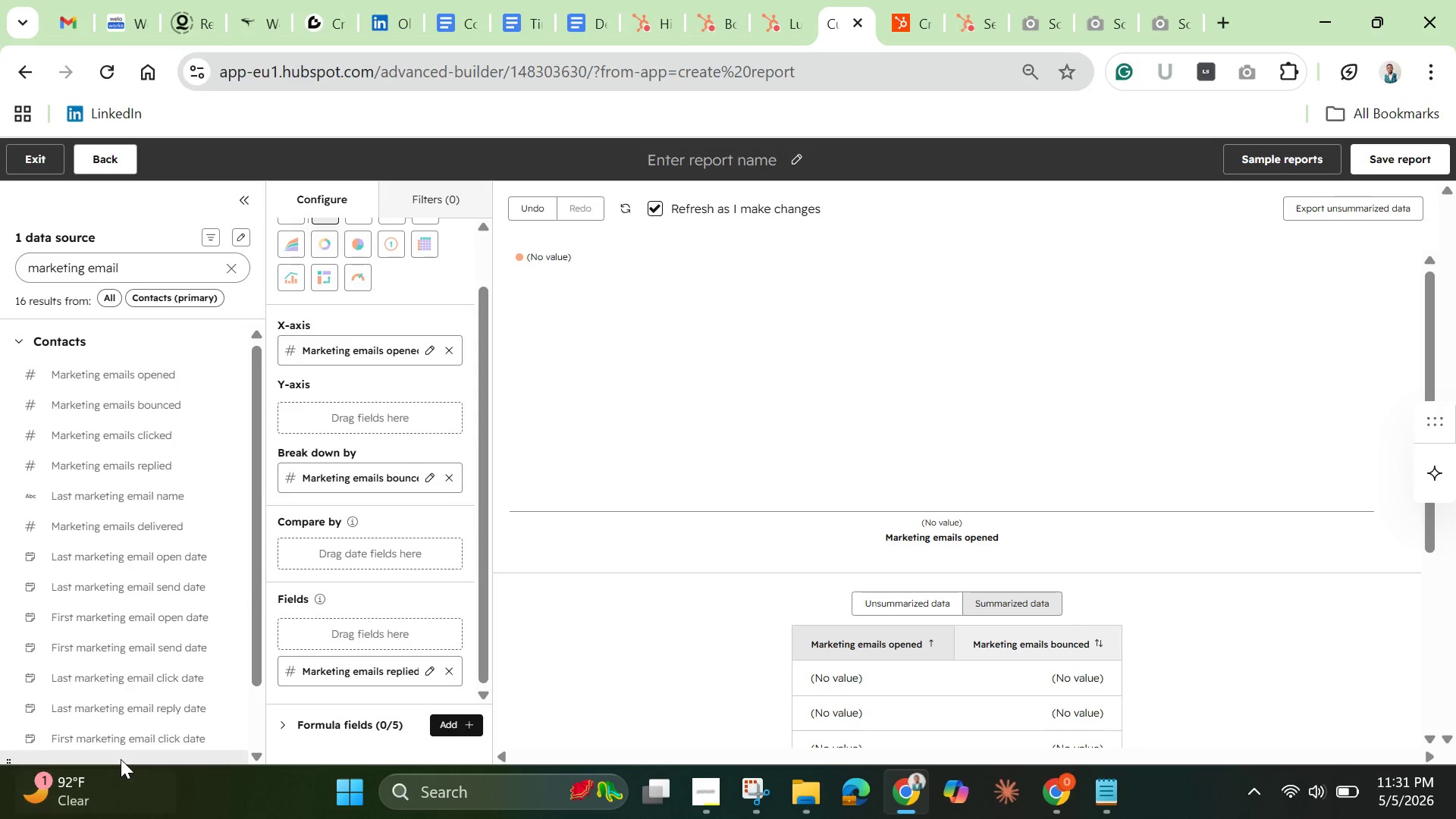 
wait(5.19)
 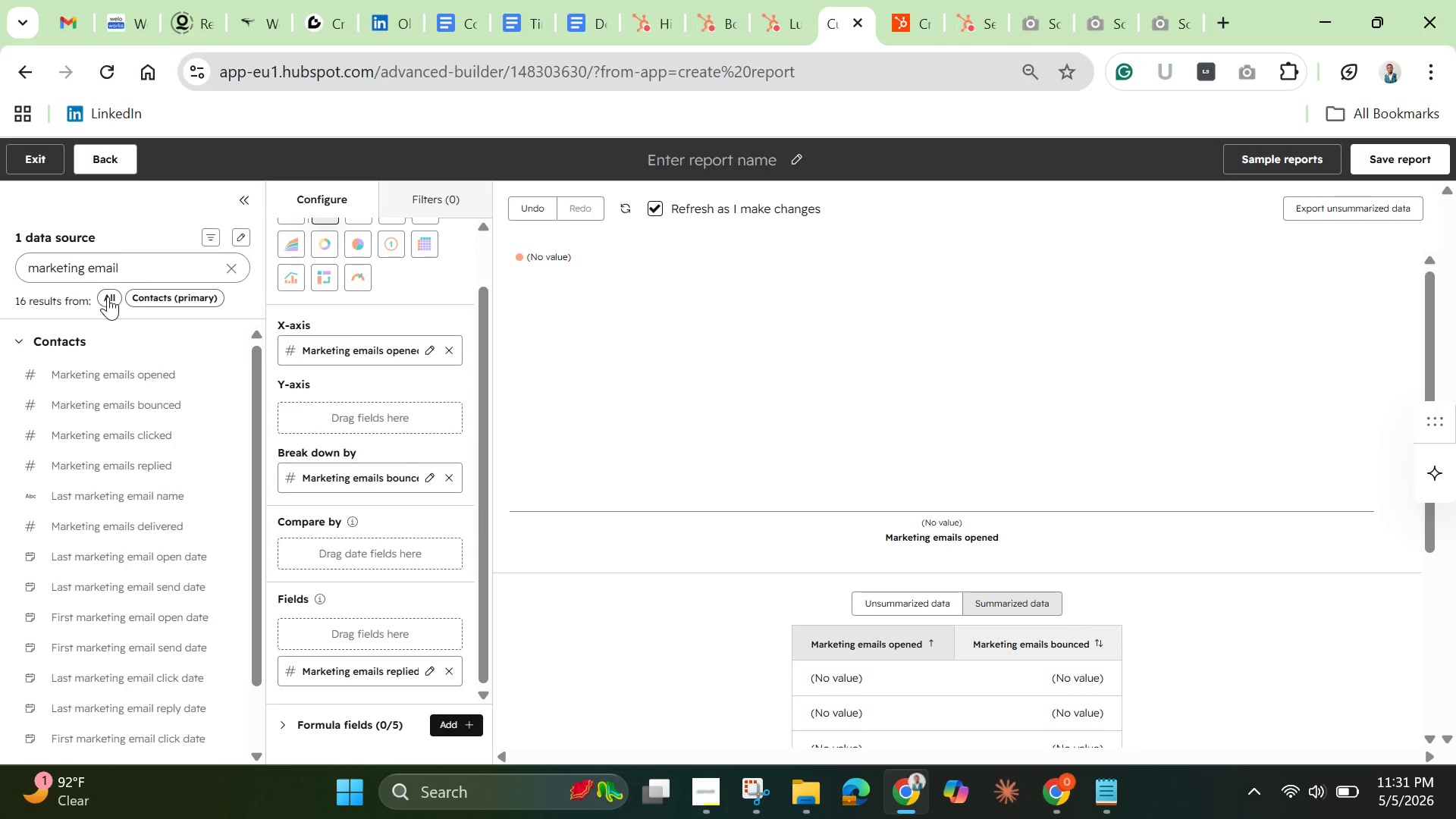 
left_click_drag(start_coordinate=[115, 743], to_coordinate=[293, 646])
 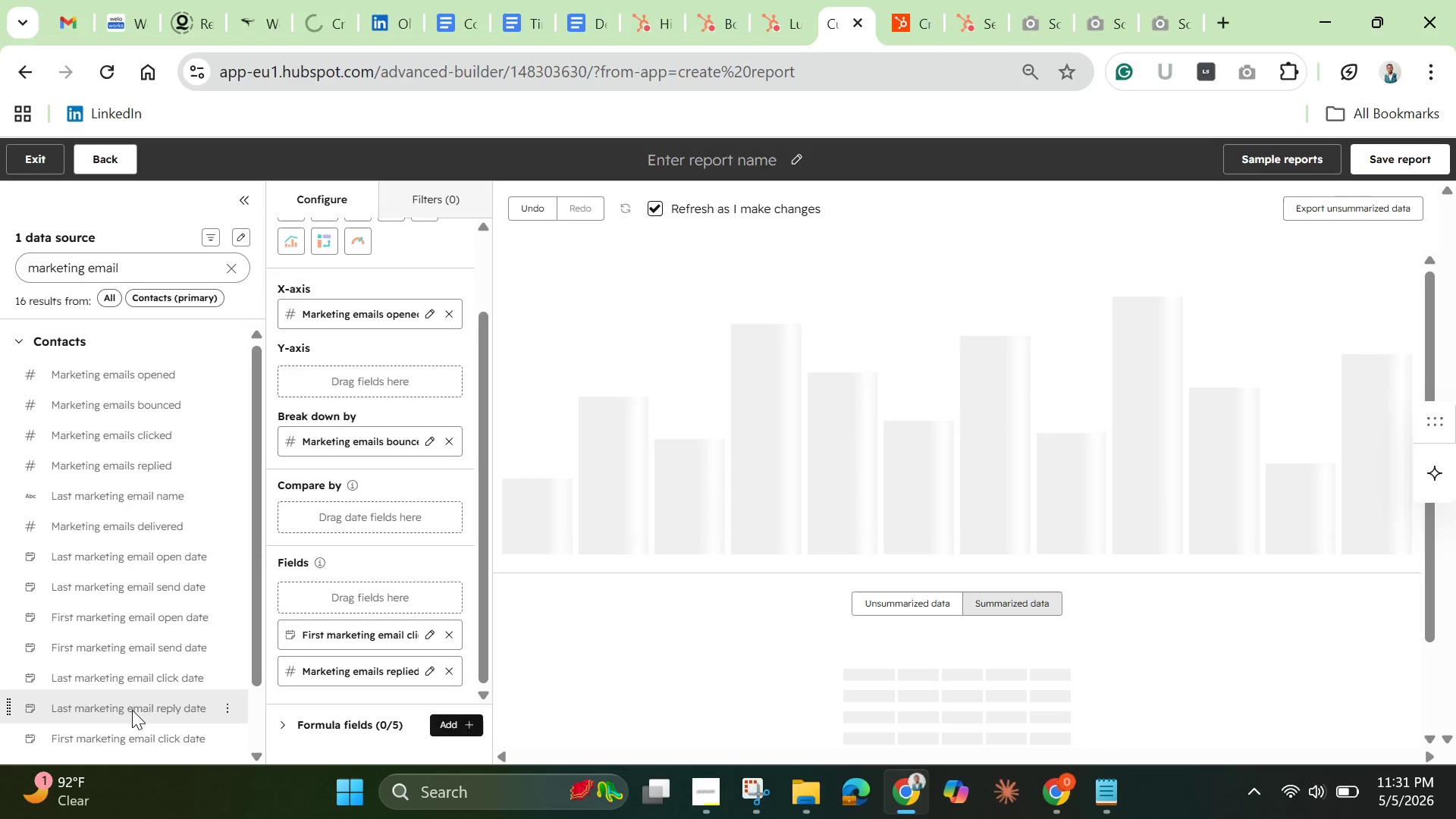 
left_click_drag(start_coordinate=[132, 710], to_coordinate=[290, 631])
 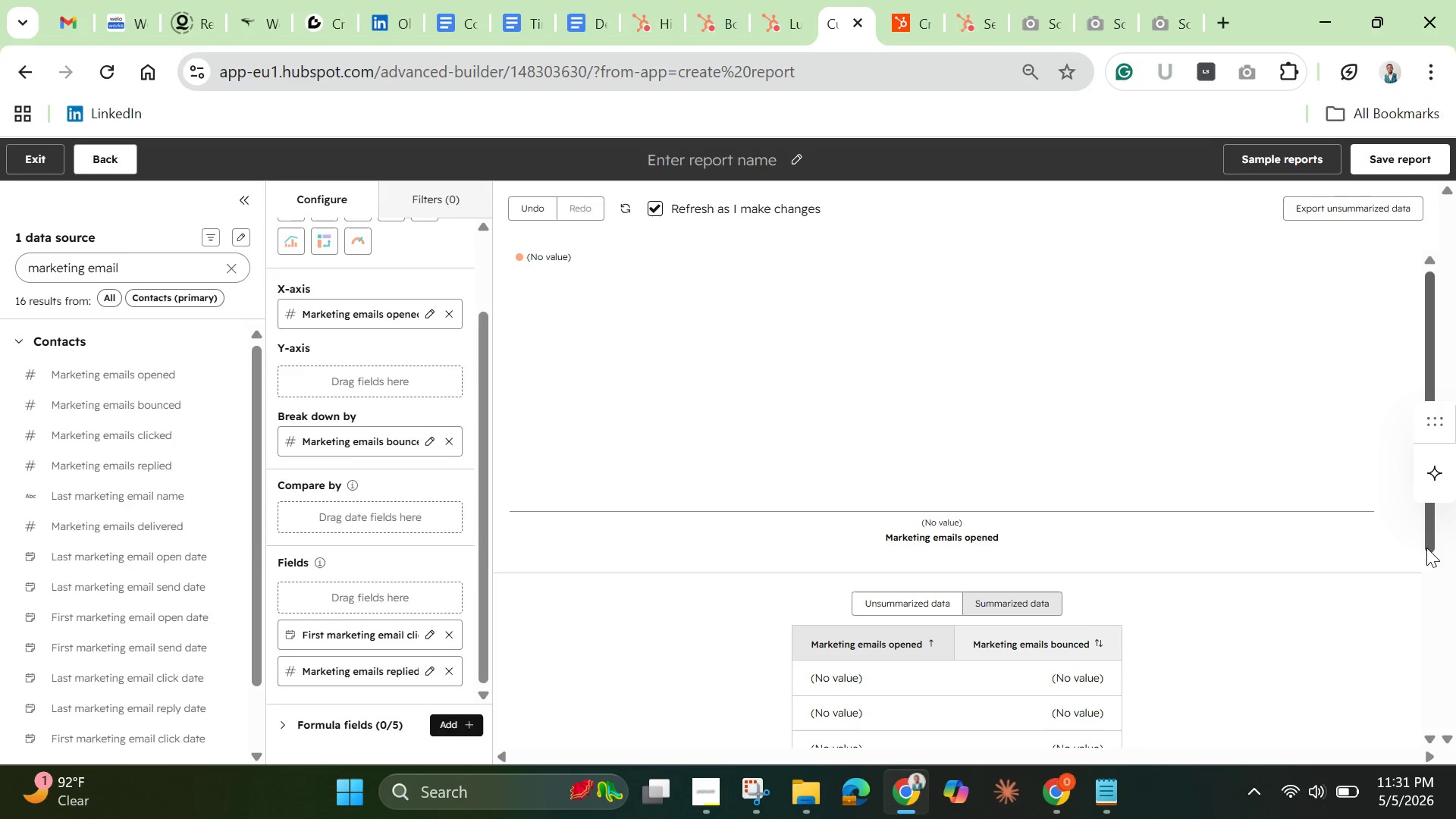 
left_click_drag(start_coordinate=[1426, 544], to_coordinate=[1403, 686])
 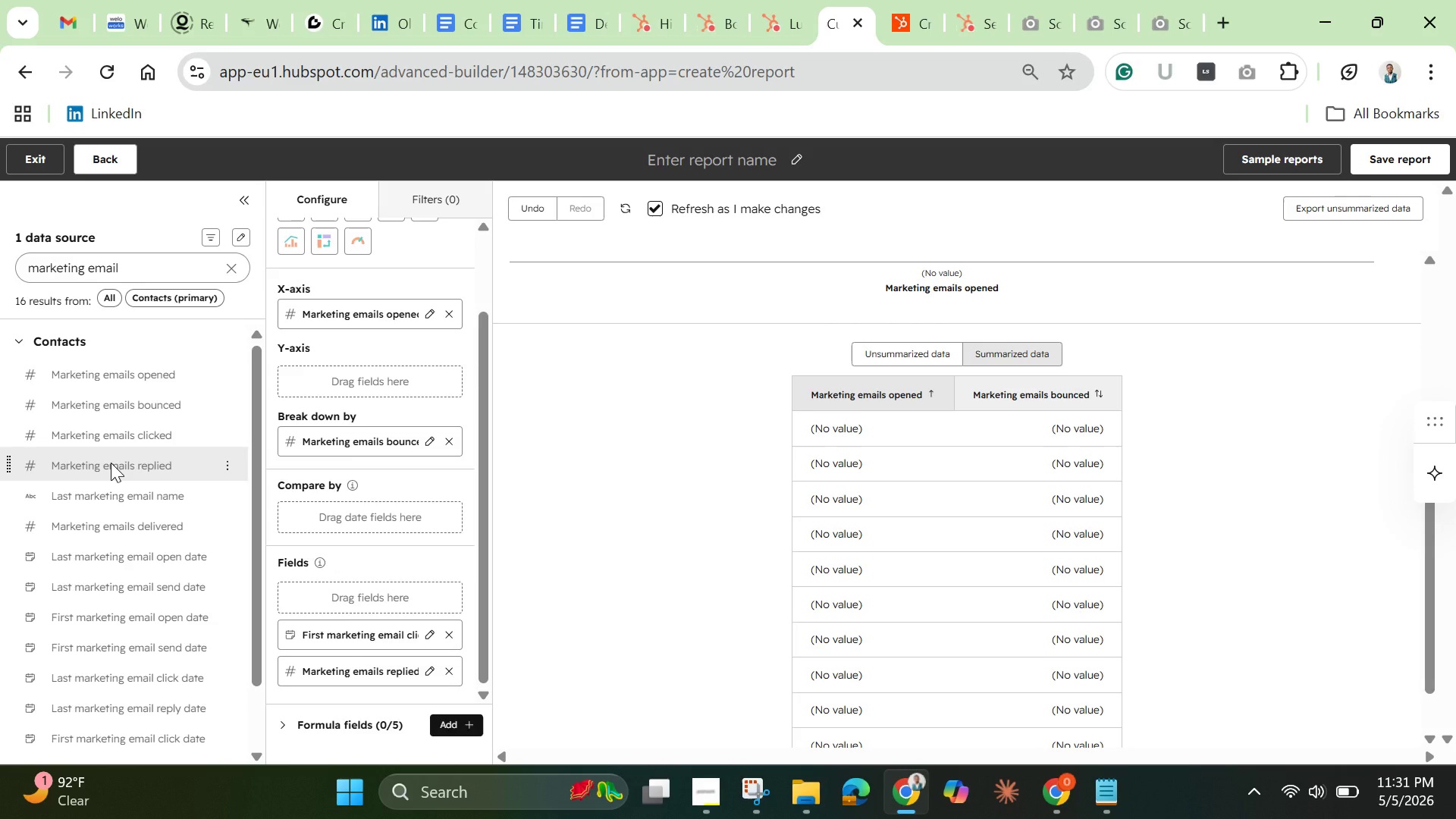 
left_click_drag(start_coordinate=[111, 463], to_coordinate=[296, 598])
 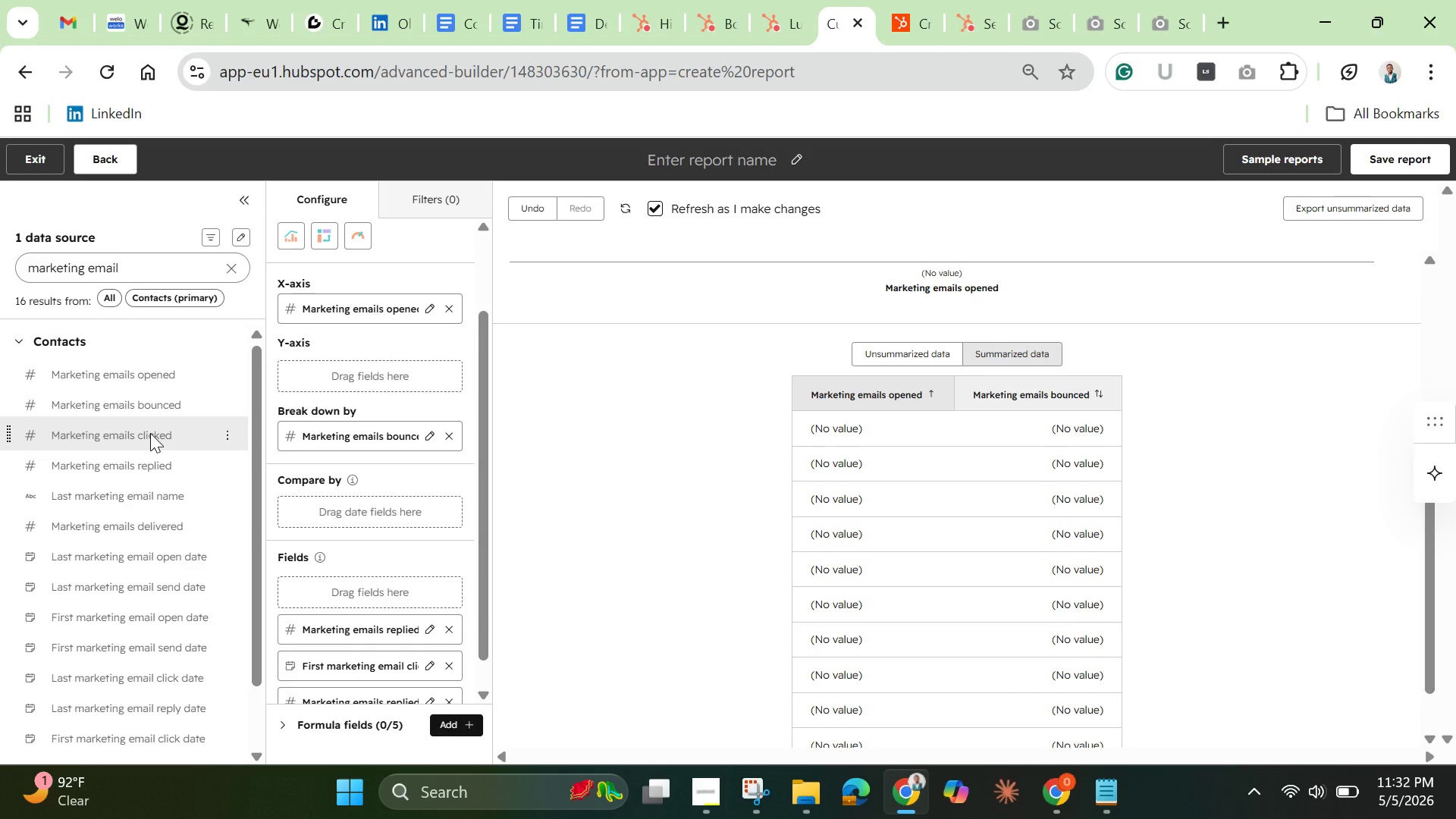 
wait(14.16)
 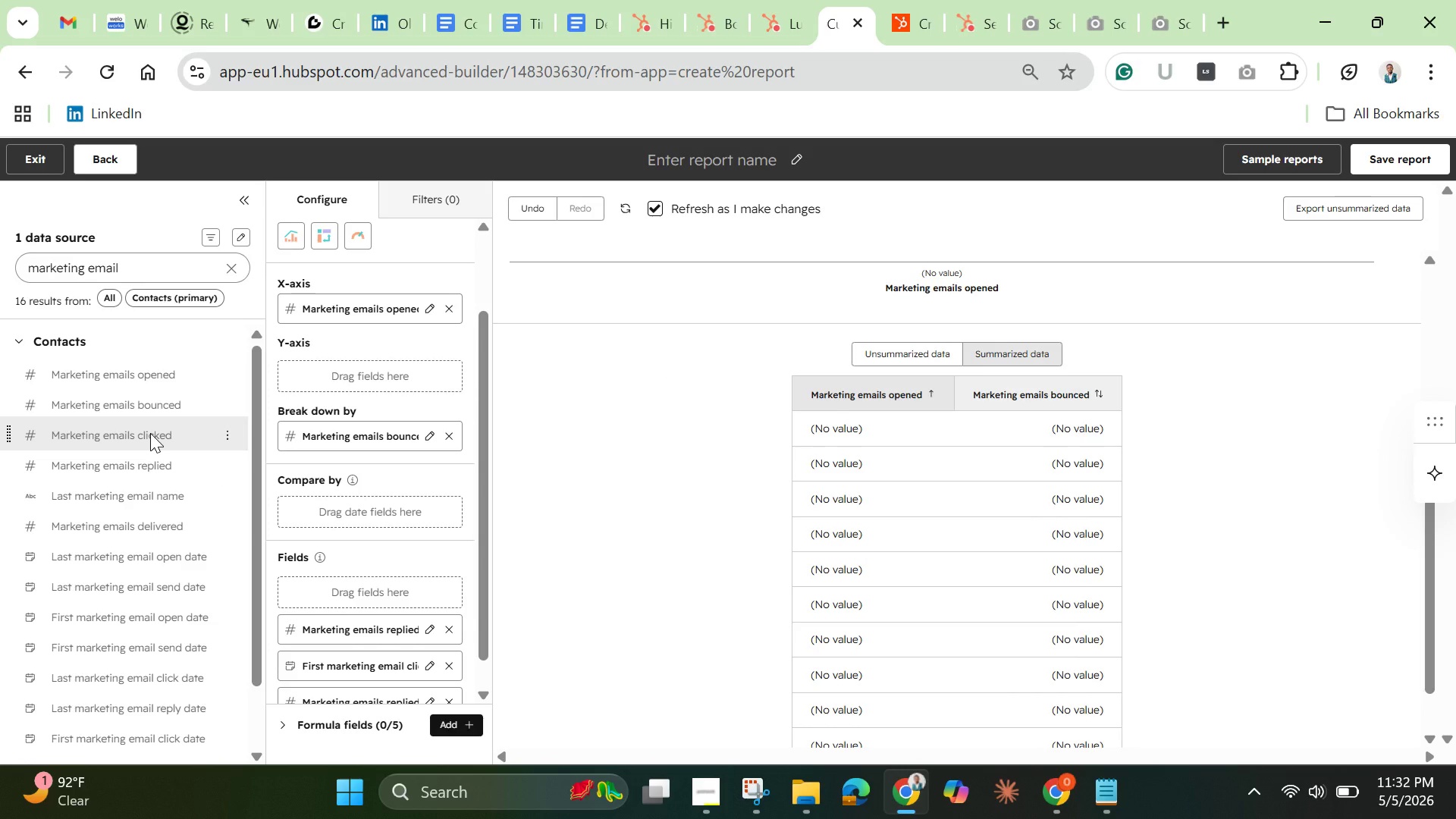 
left_click_drag(start_coordinate=[141, 524], to_coordinate=[301, 587])
 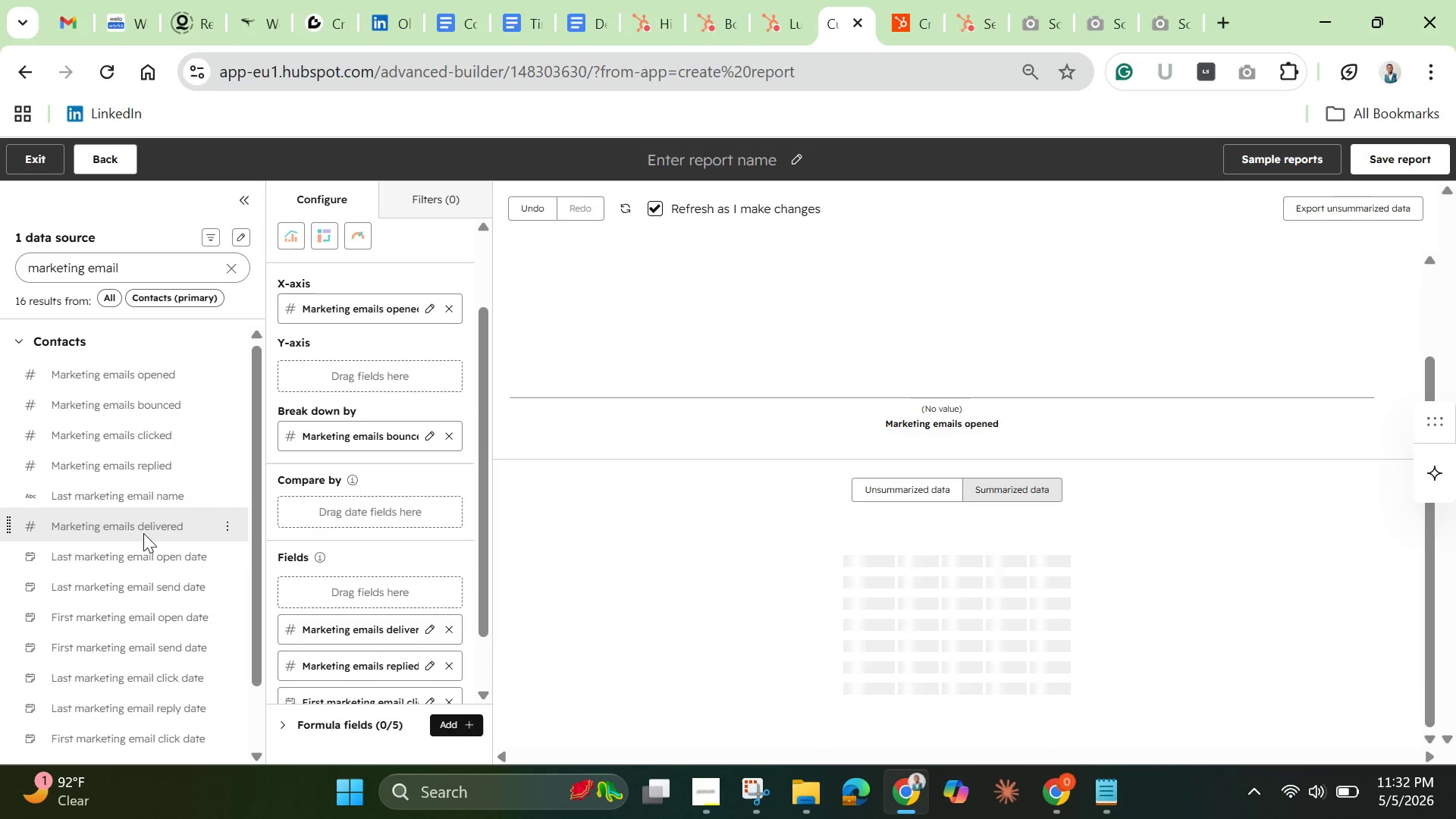 
wait(9.69)
 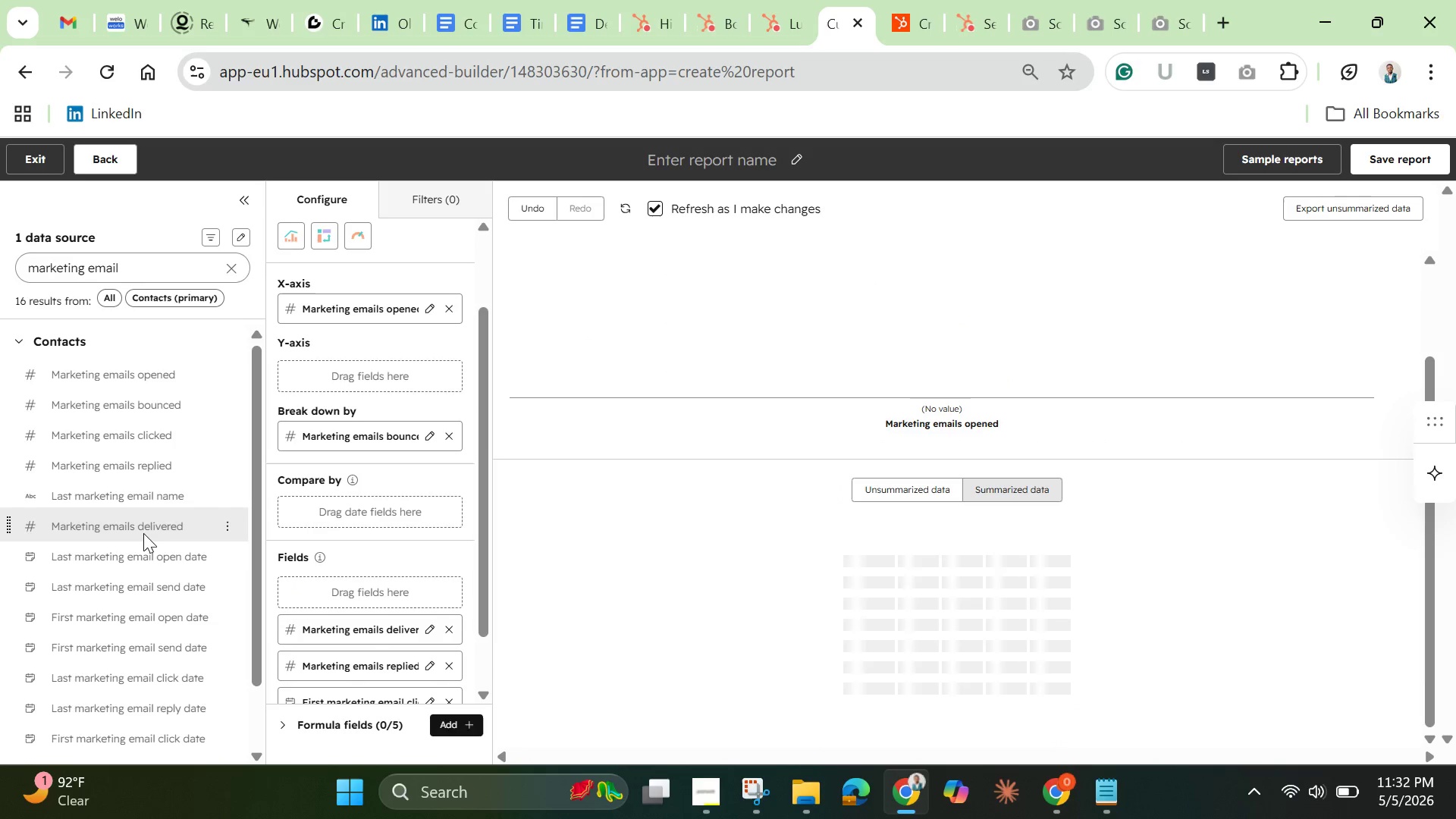 
left_click_drag(start_coordinate=[481, 427], to_coordinate=[479, 331])
 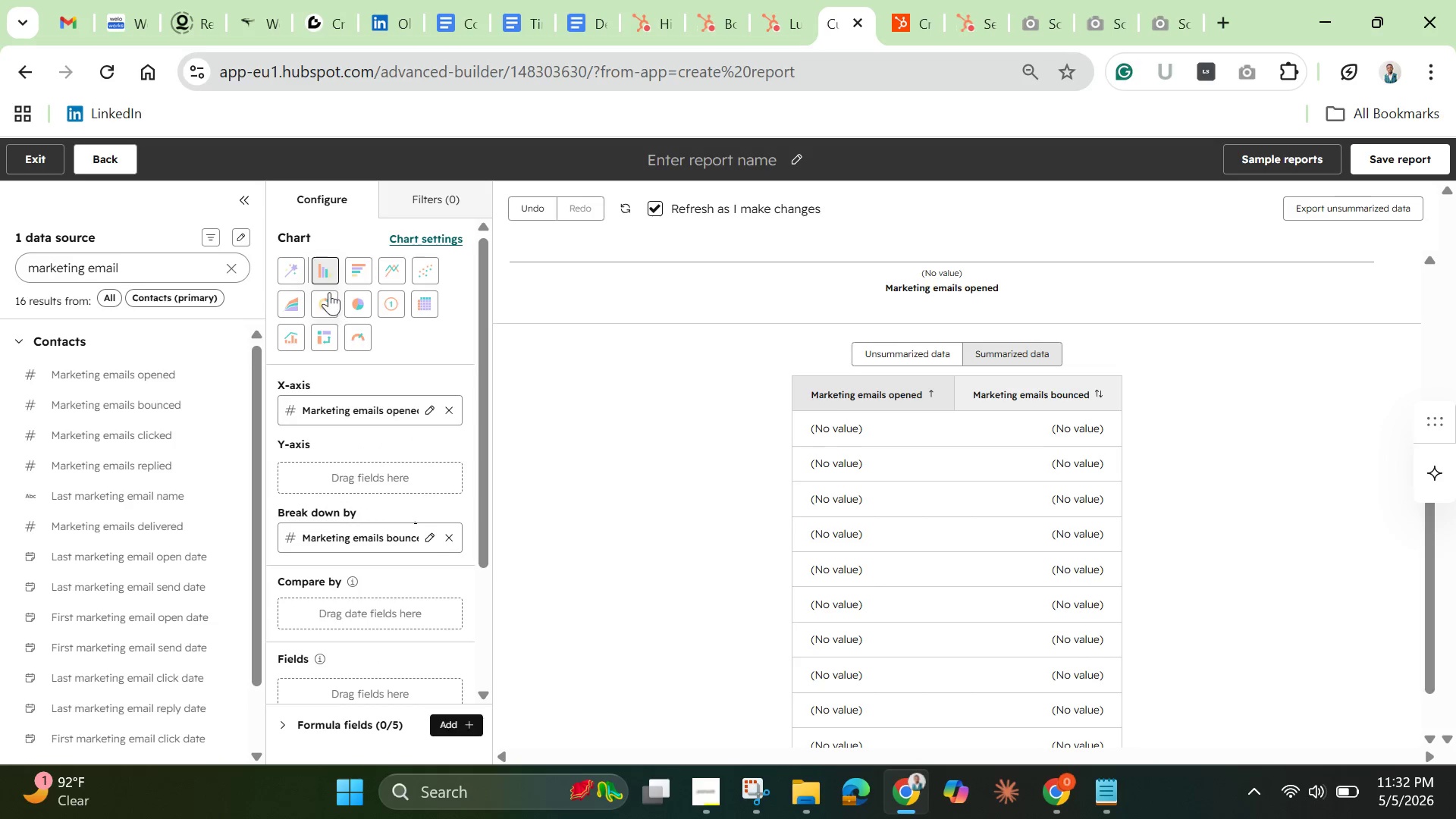 
mouse_move([344, 271])
 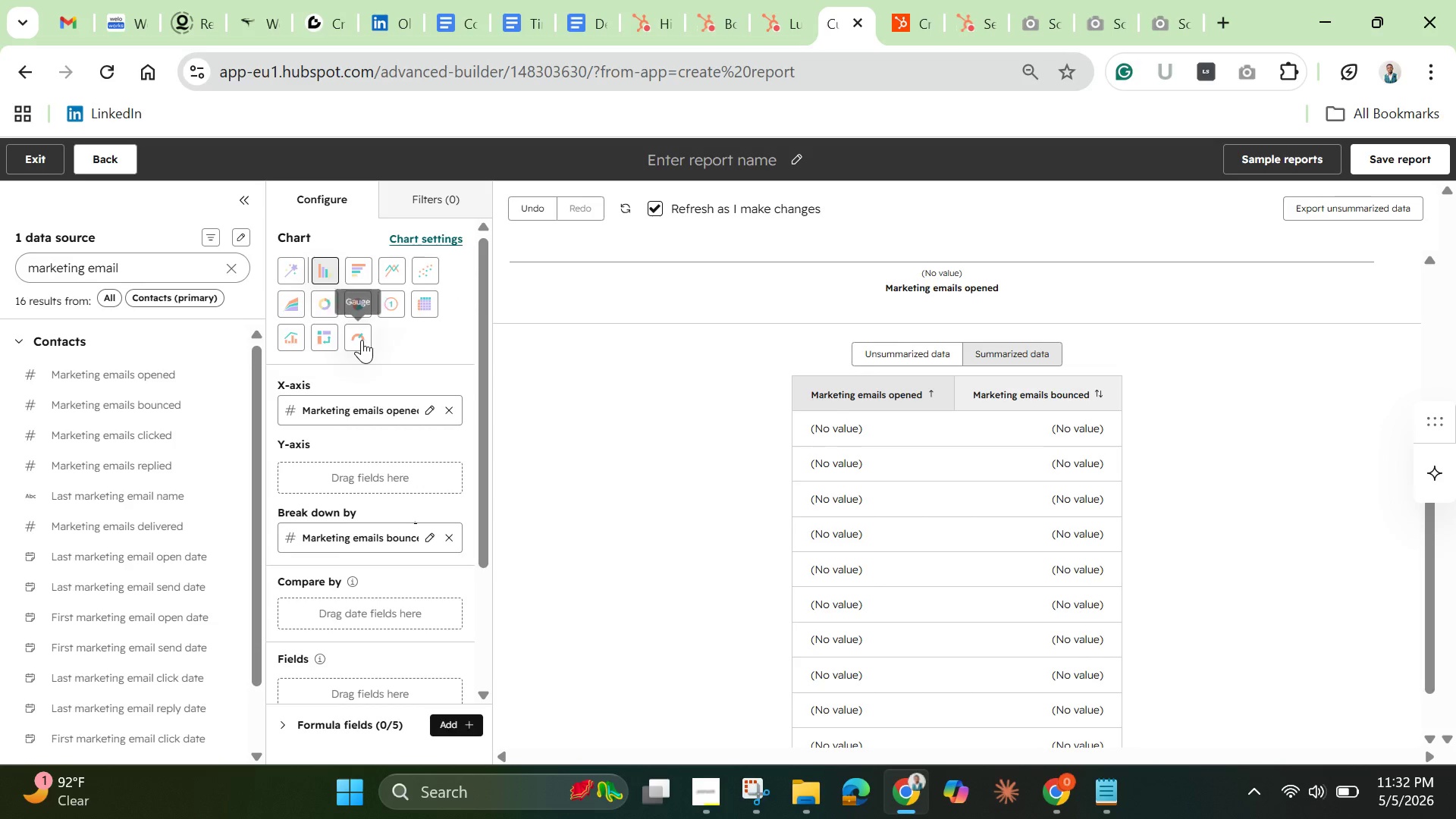 
wait(11.36)
 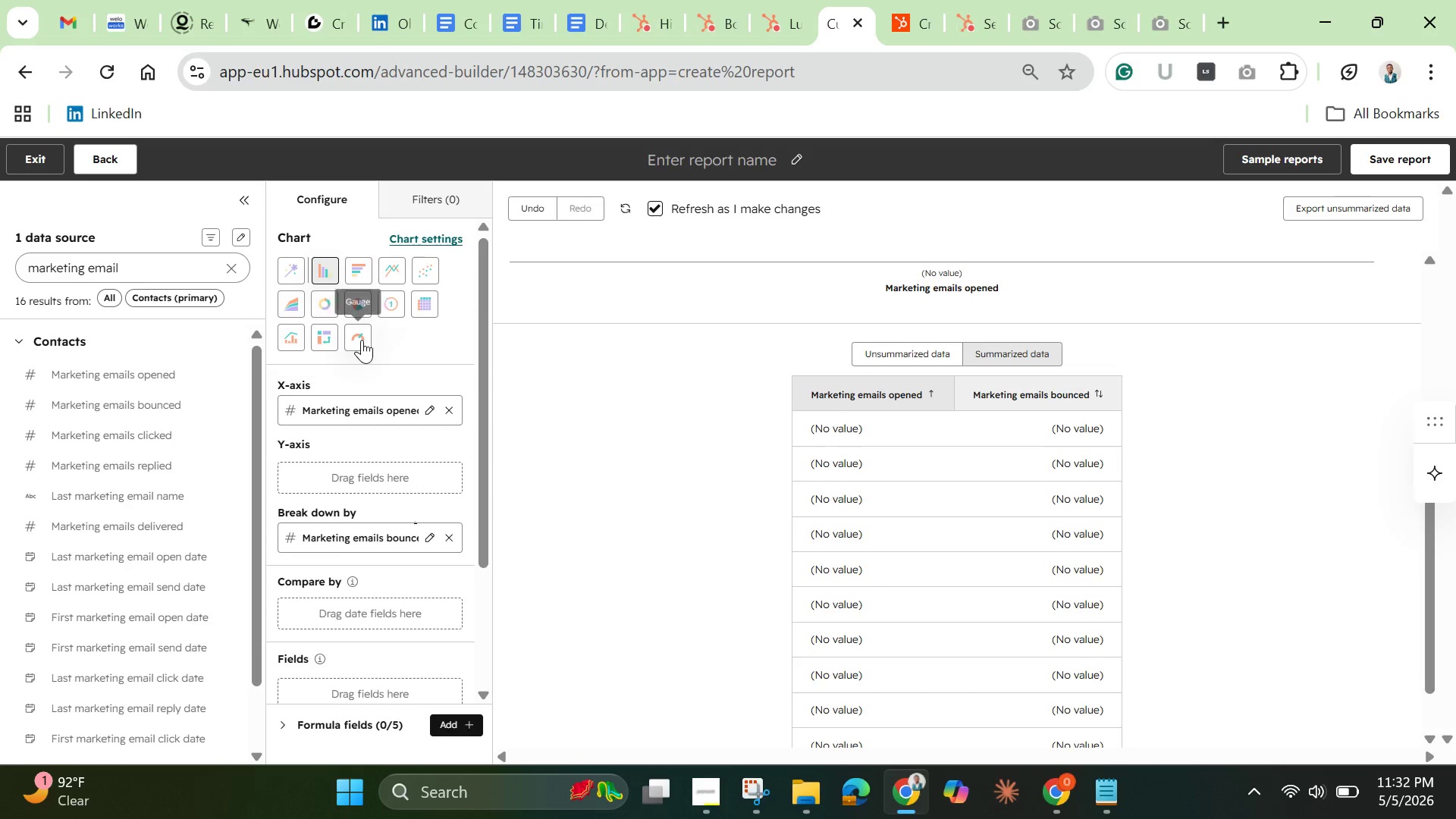 
left_click([291, 272])
 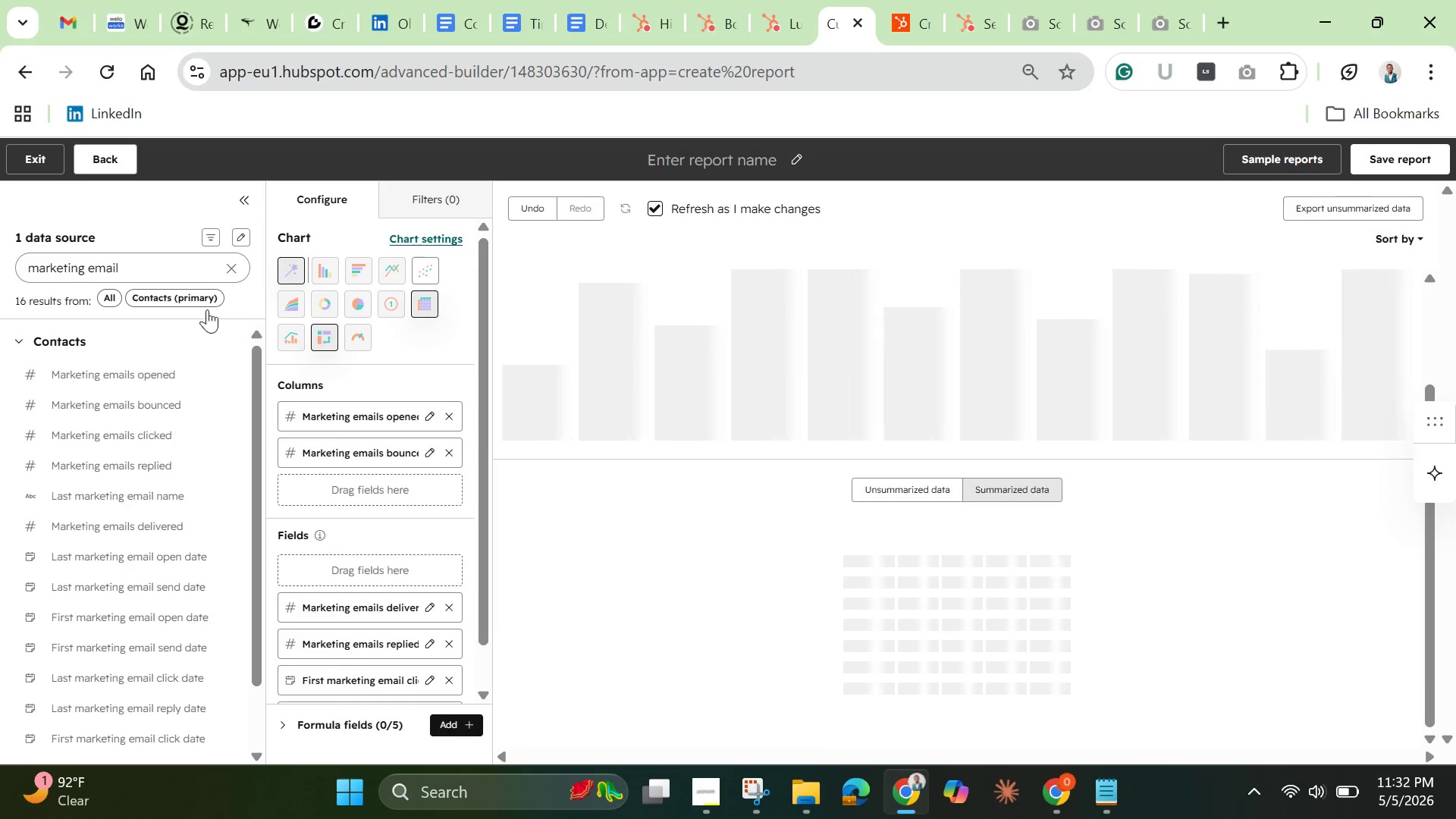 
left_click([230, 257])
 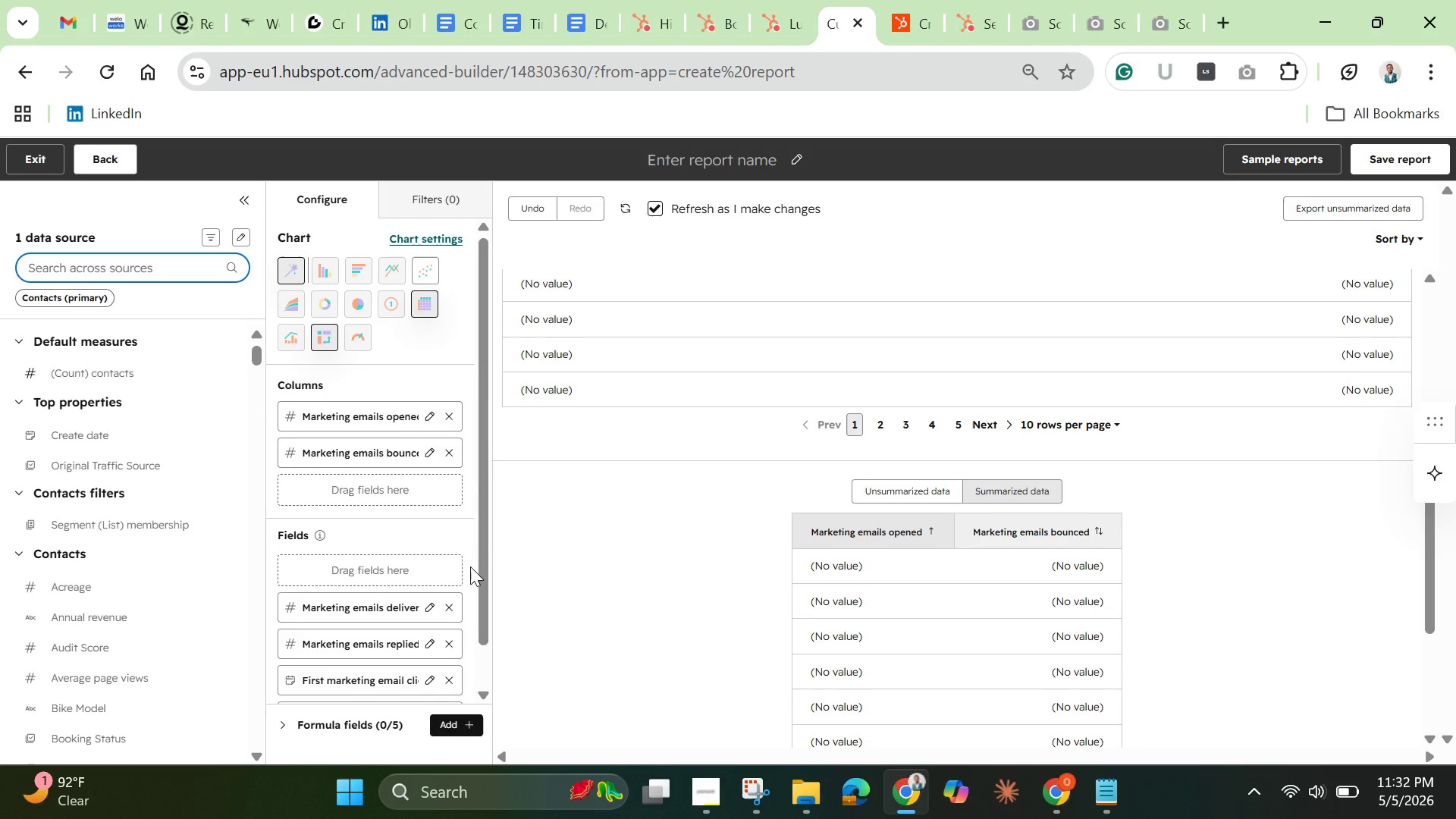 
left_click_drag(start_coordinate=[481, 564], to_coordinate=[474, 525])
 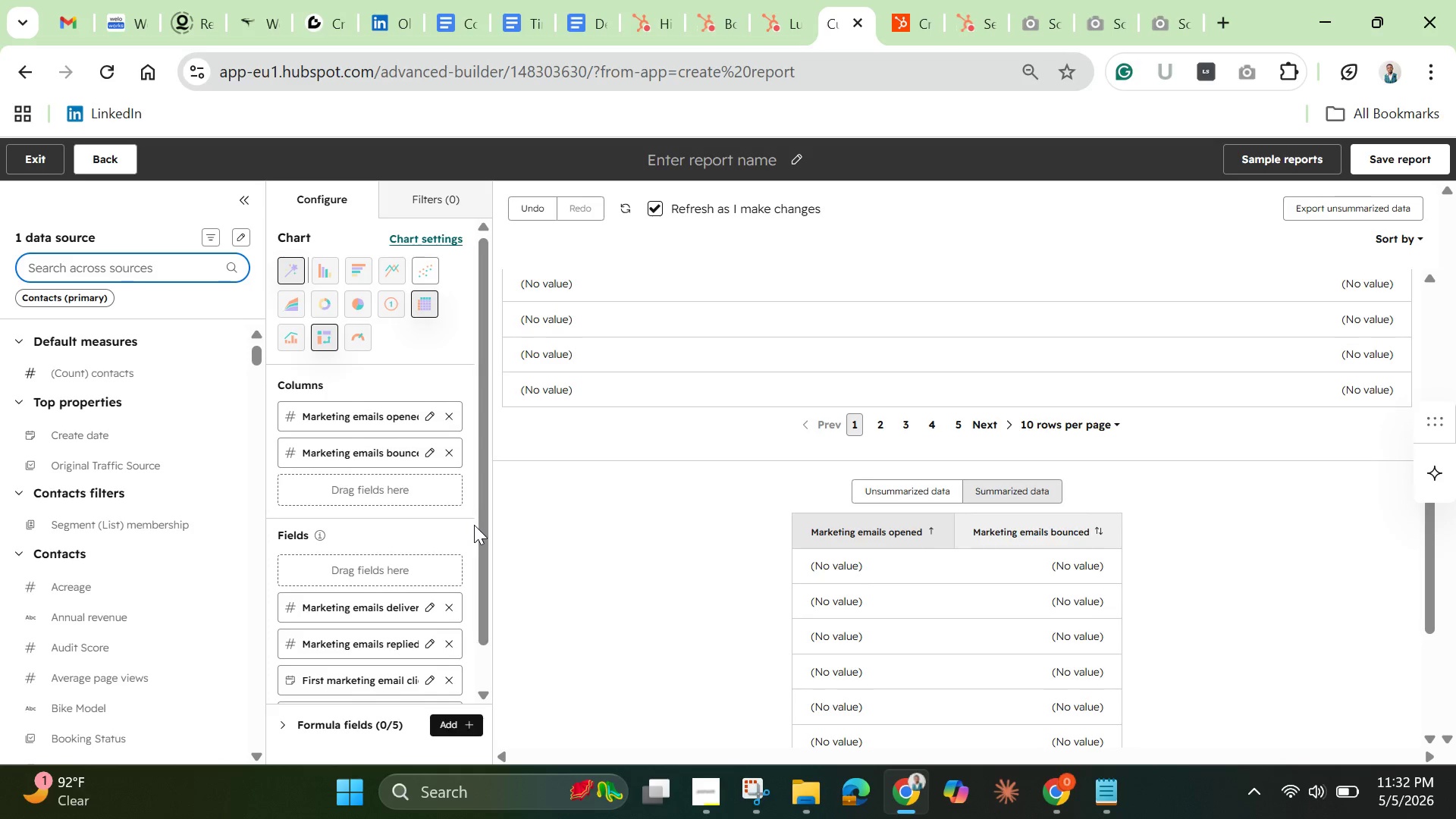 
left_click_drag(start_coordinate=[474, 525], to_coordinate=[479, 601])
 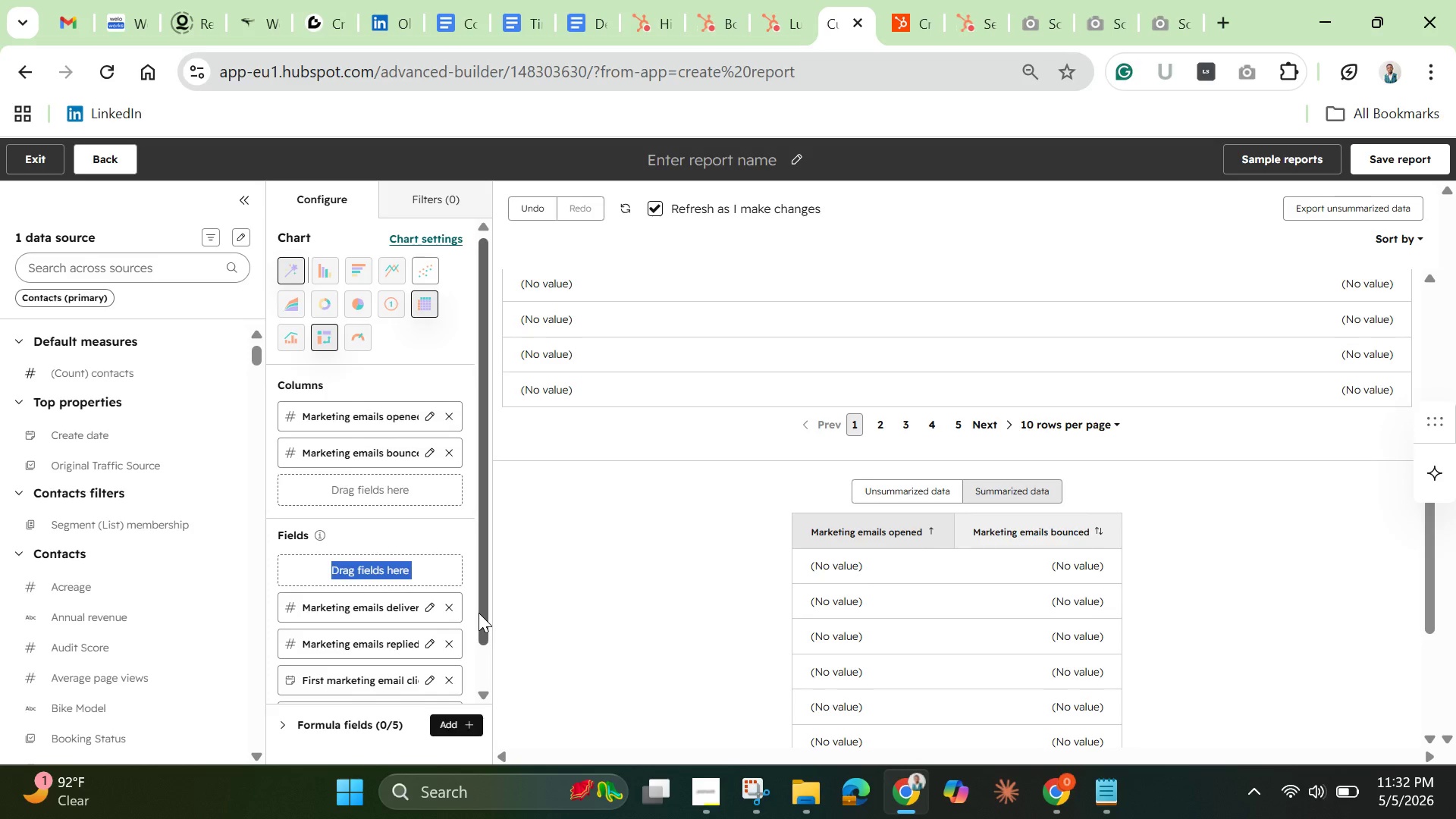 
left_click_drag(start_coordinate=[479, 613], to_coordinate=[478, 557])
 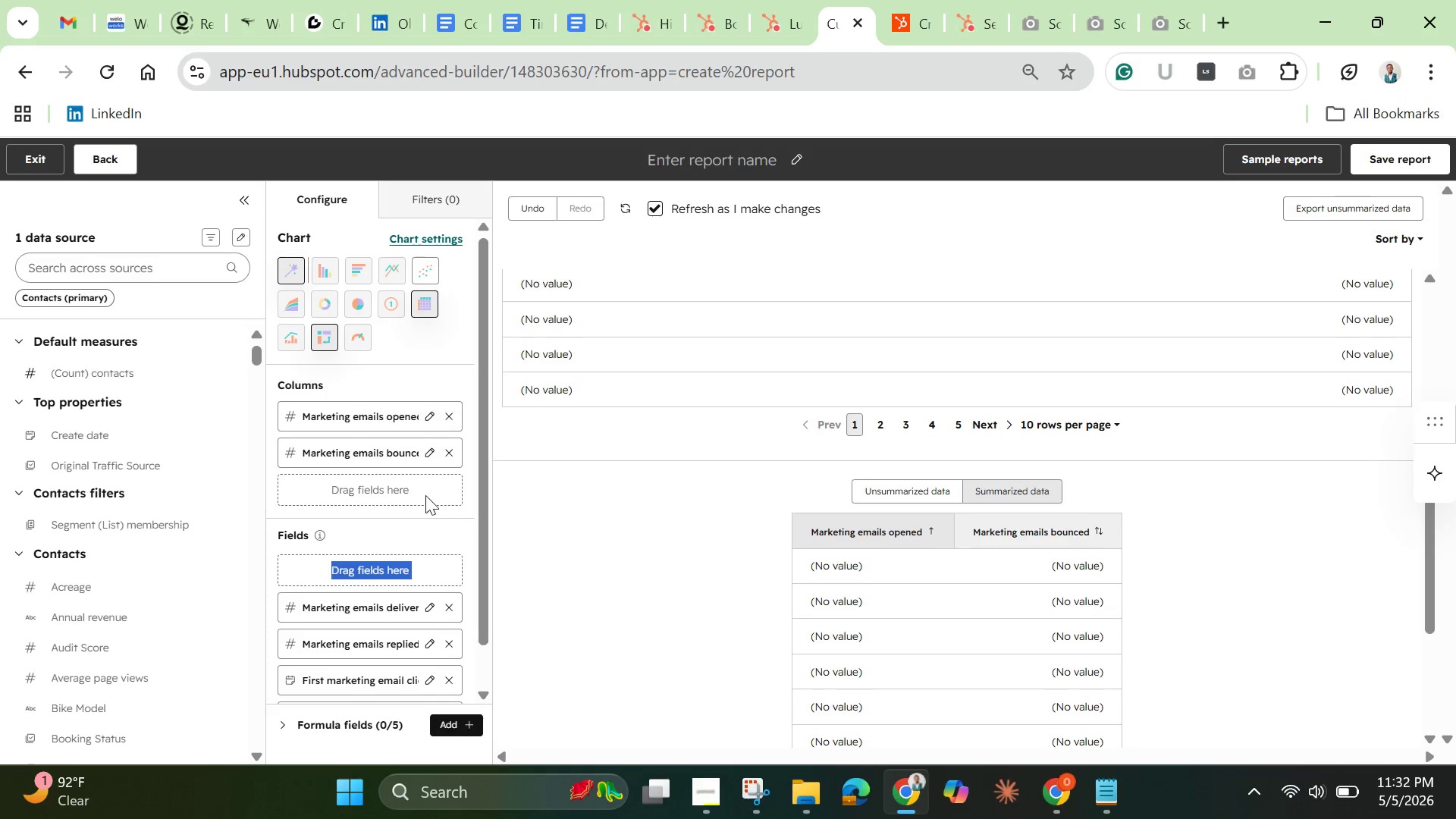 
scroll: coordinate [416, 479], scroll_direction: up, amount: 2.0
 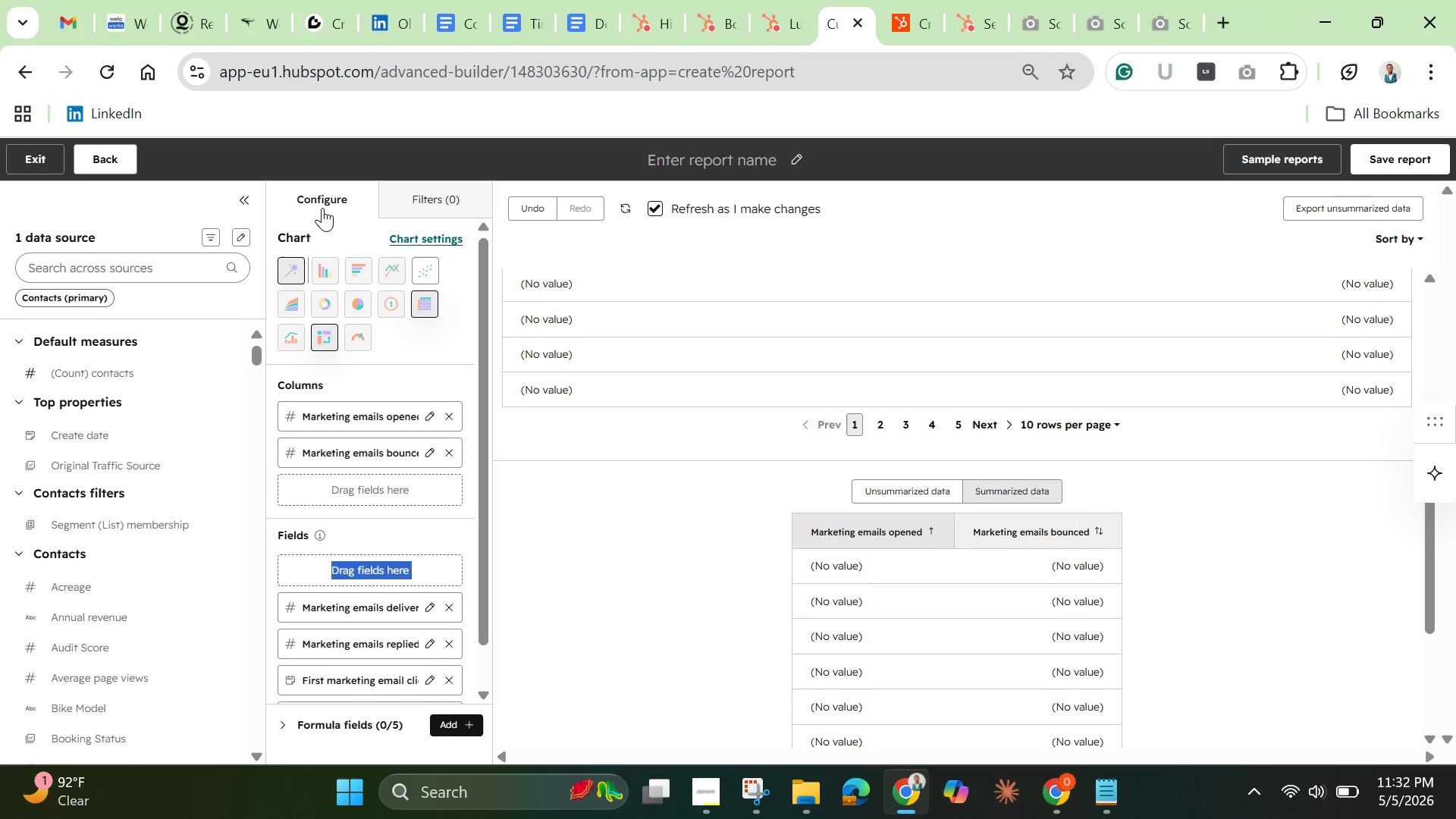 
left_click([322, 208])
 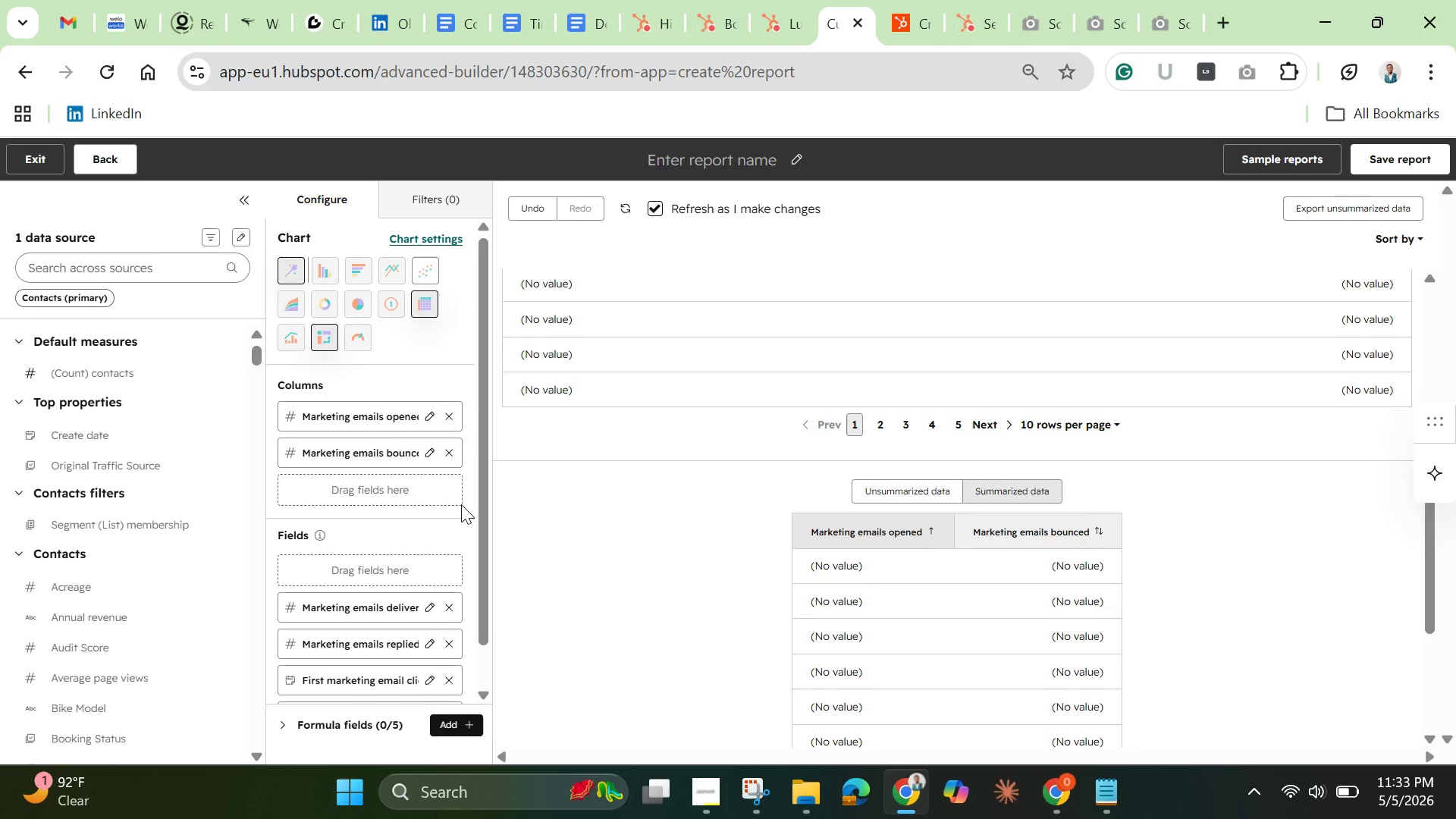 
wait(12.53)
 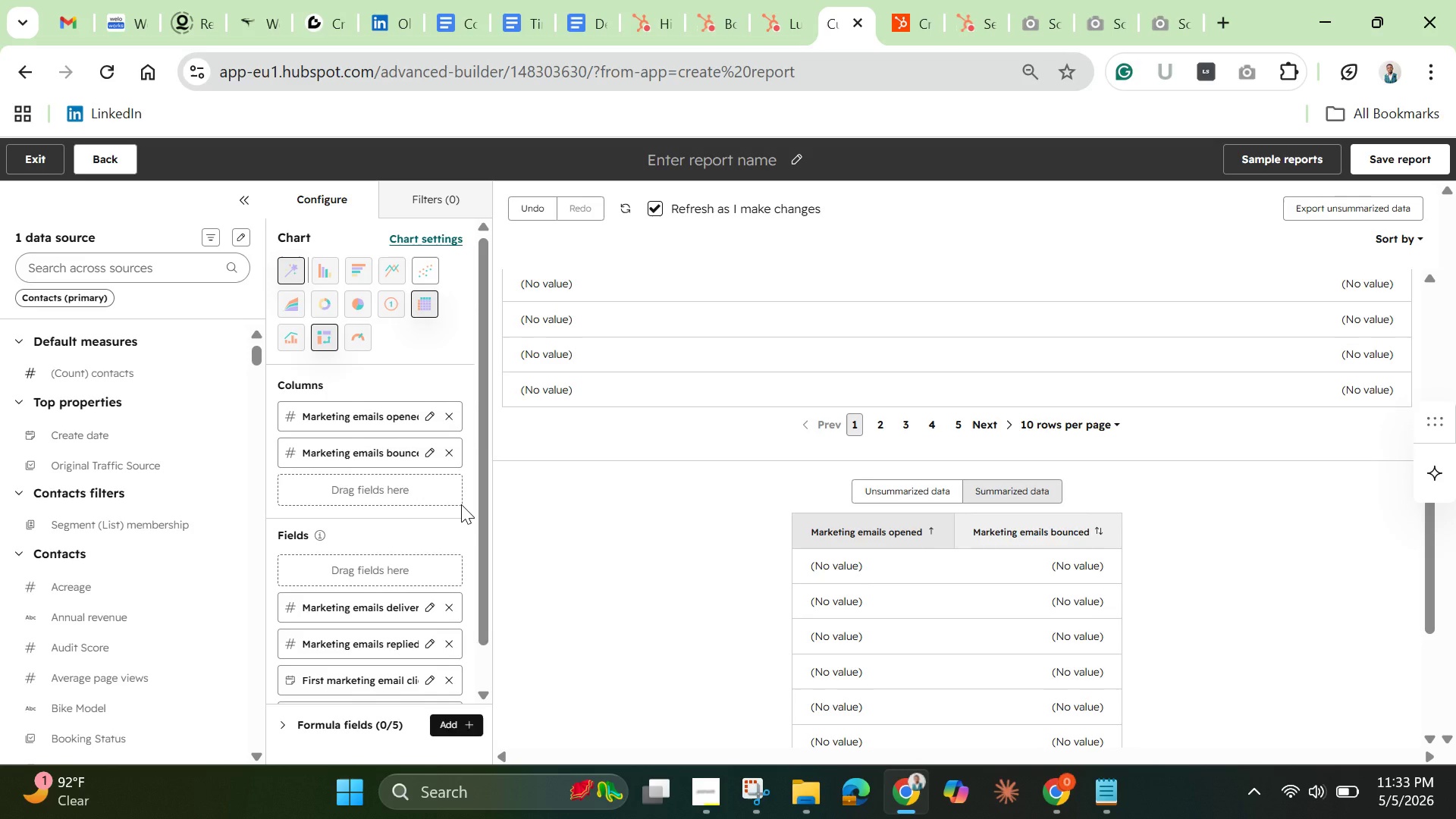 
left_click_drag(start_coordinate=[484, 564], to_coordinate=[475, 462])
 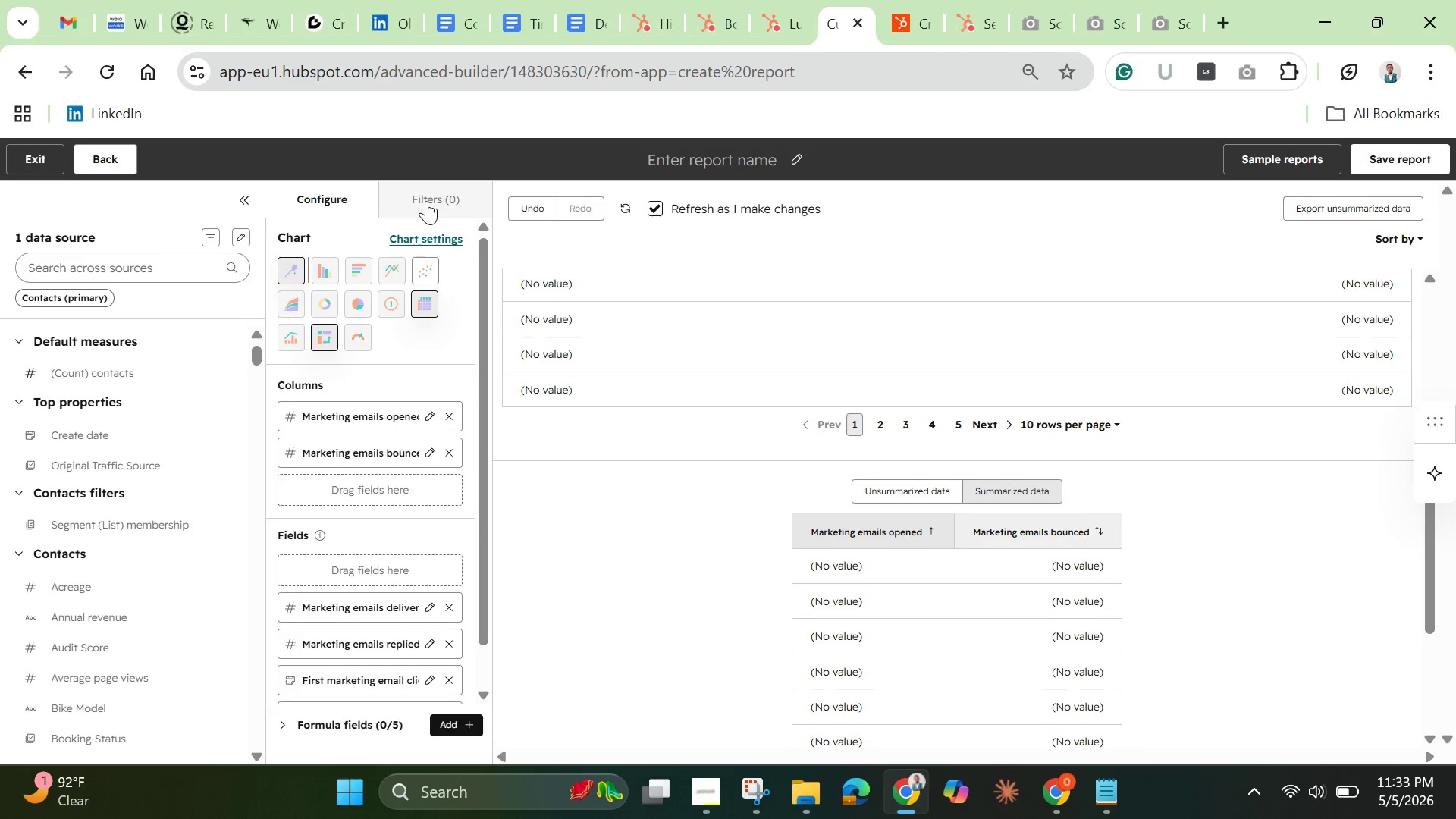 
left_click([426, 201])
 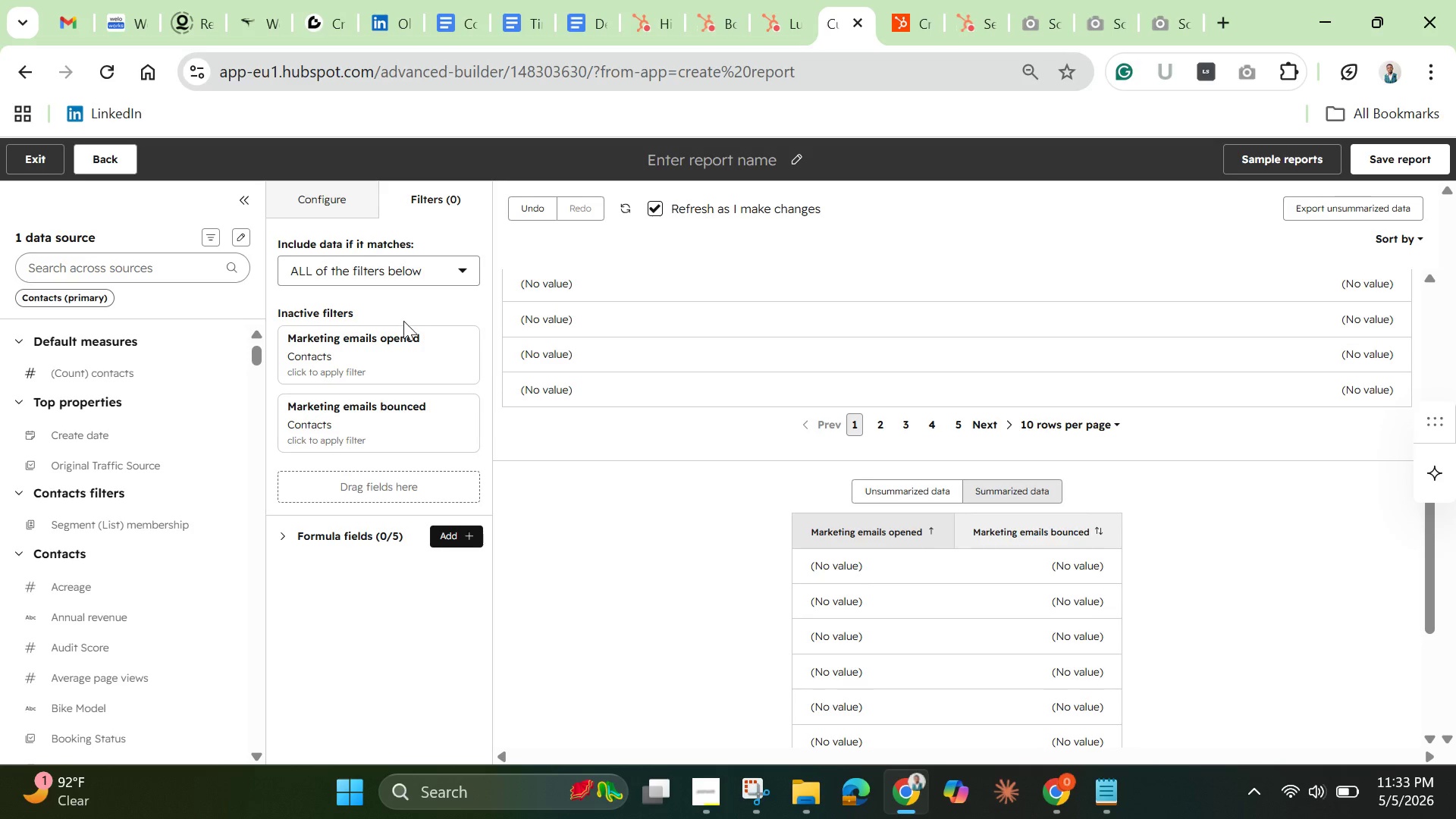 
wait(22.88)
 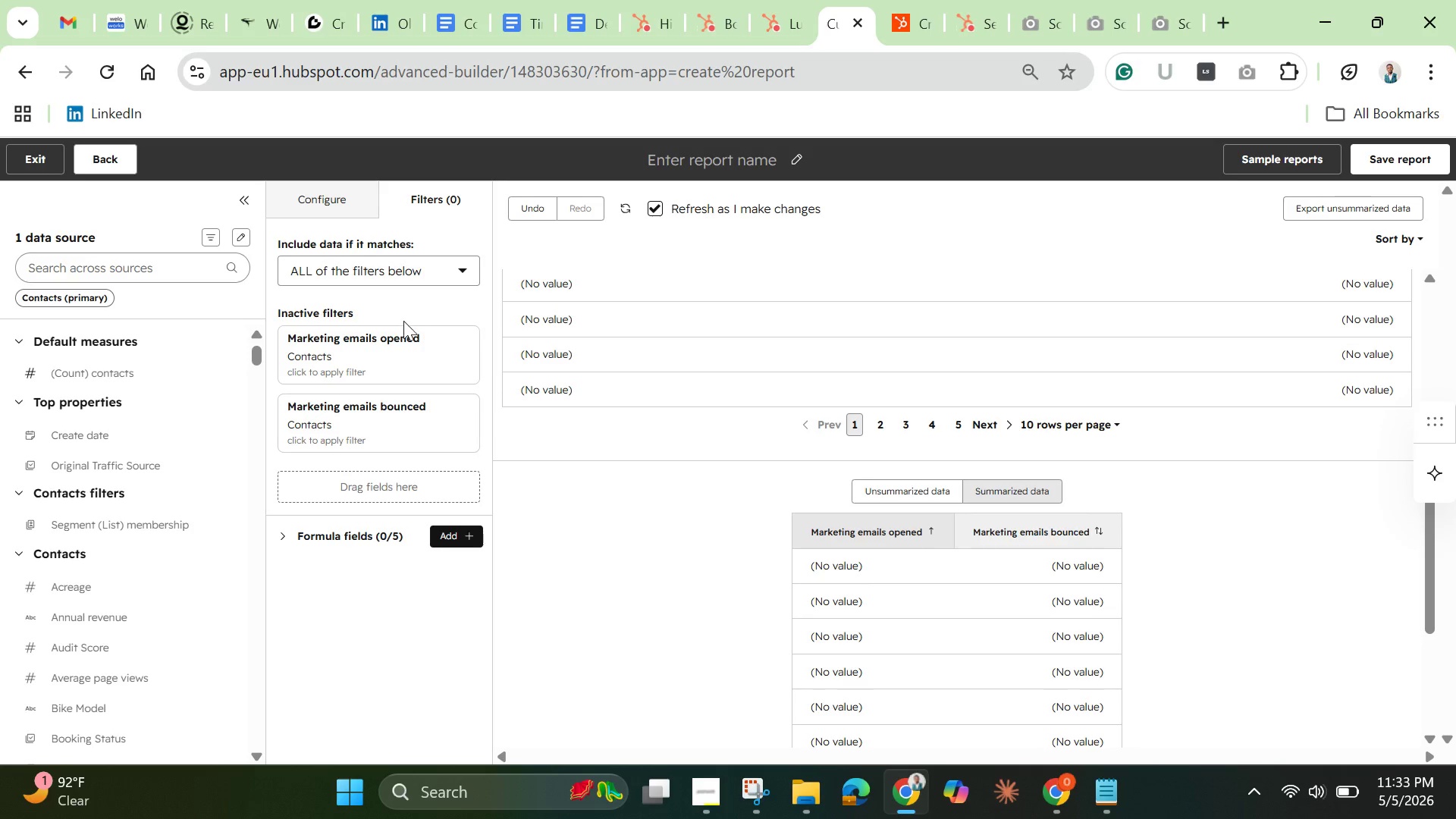 
left_click([93, 158])
 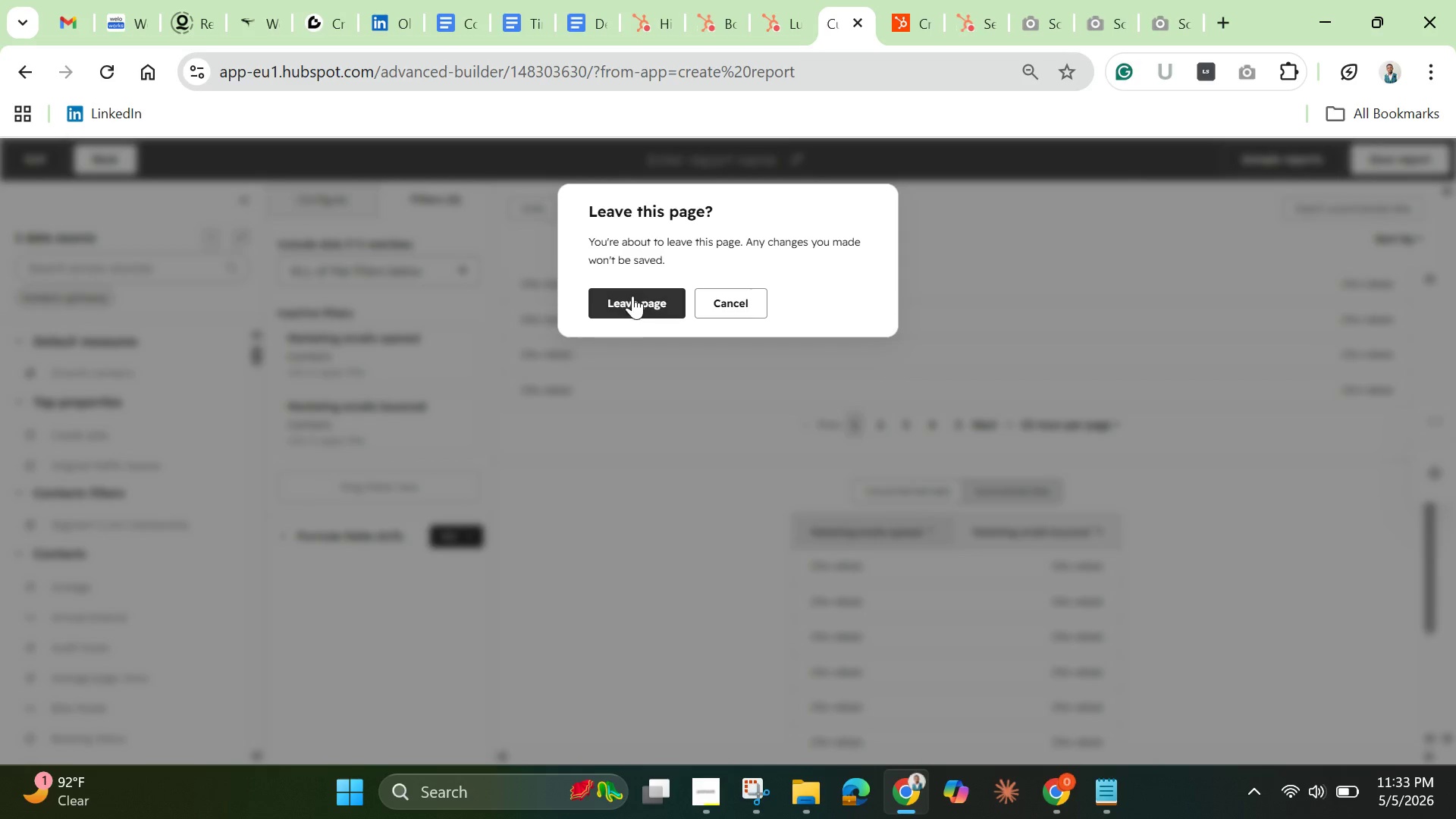 
left_click([639, 303])
 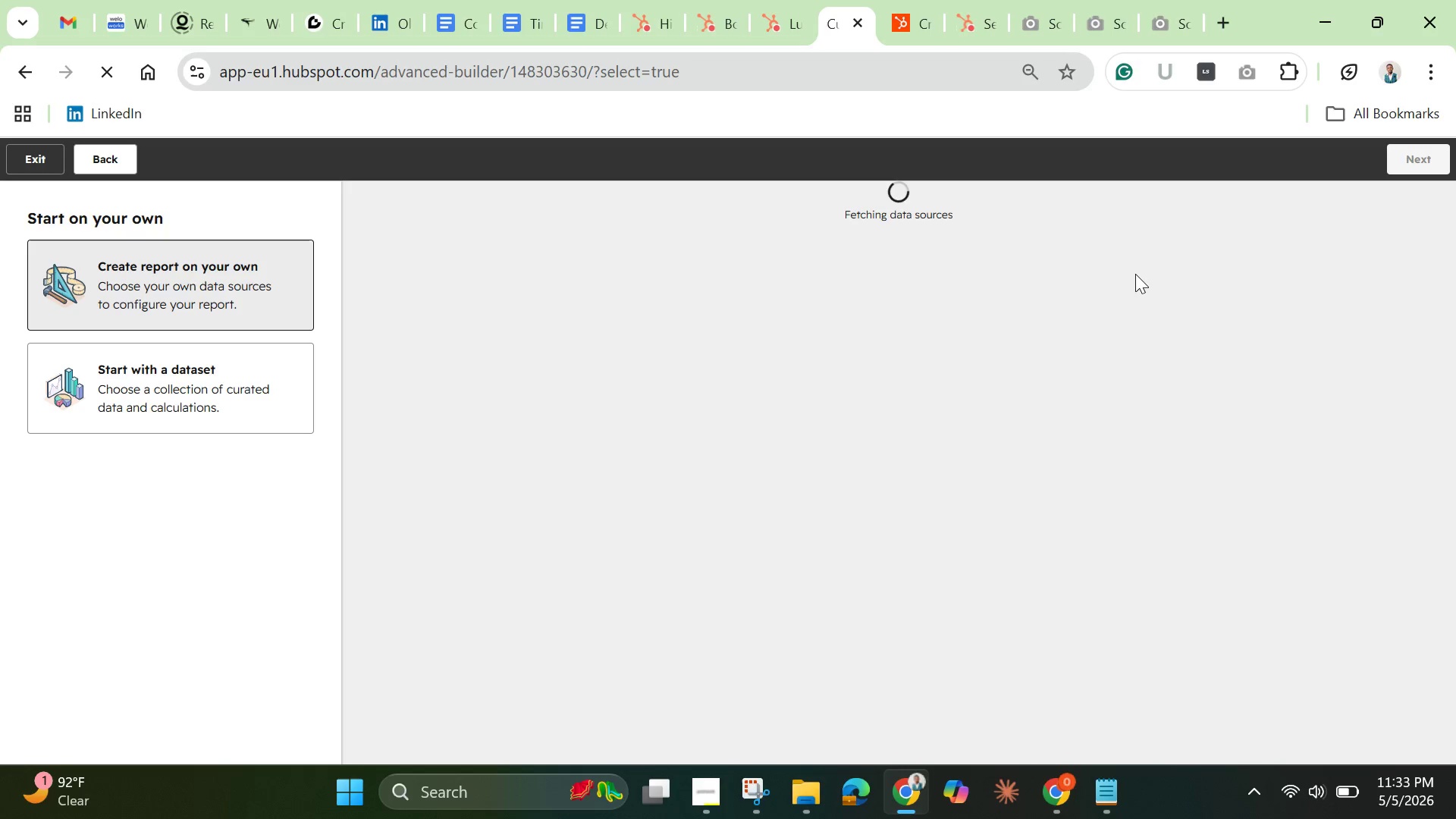 
wait(11.34)
 